 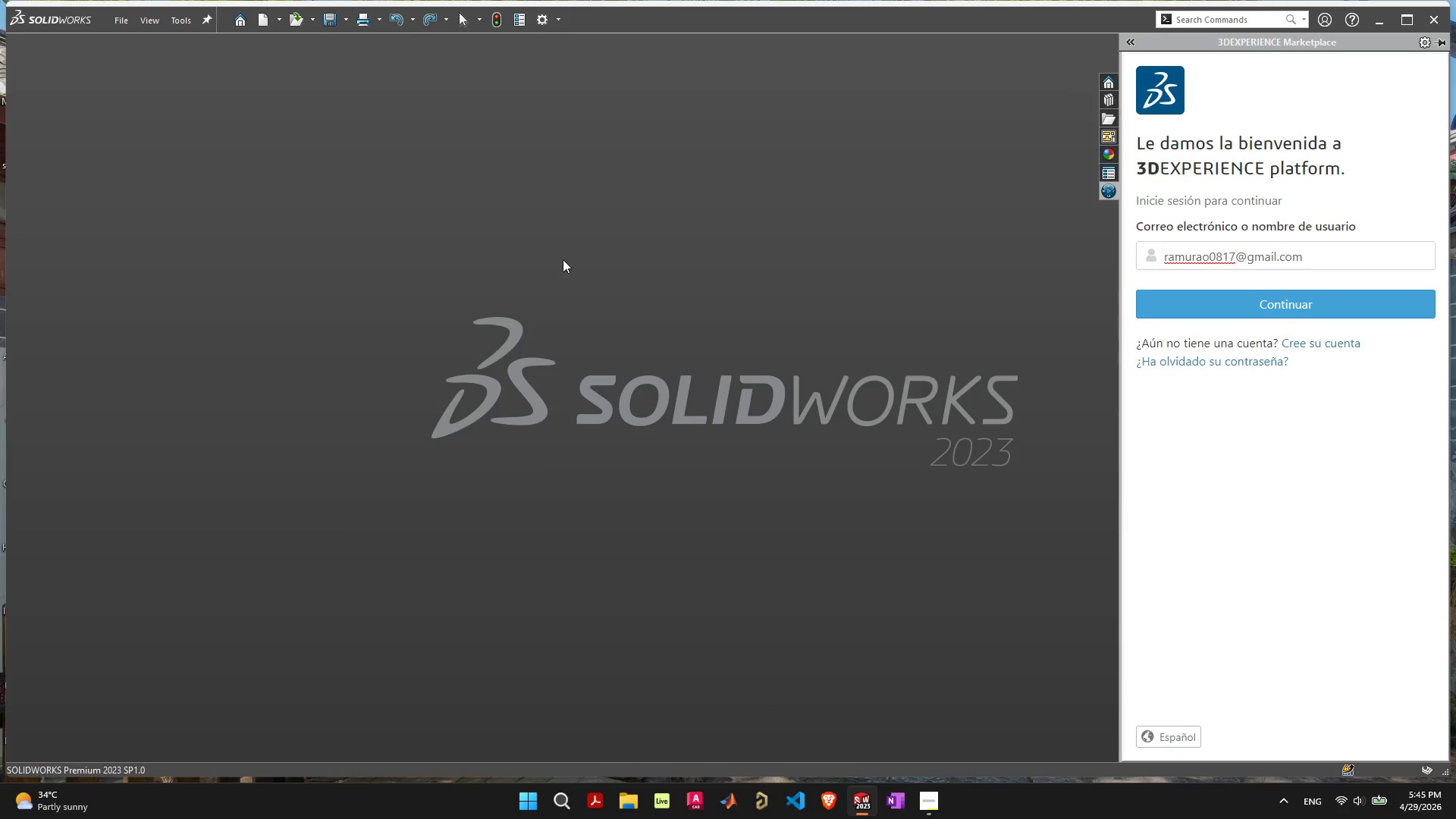 
left_click([293, 19])
 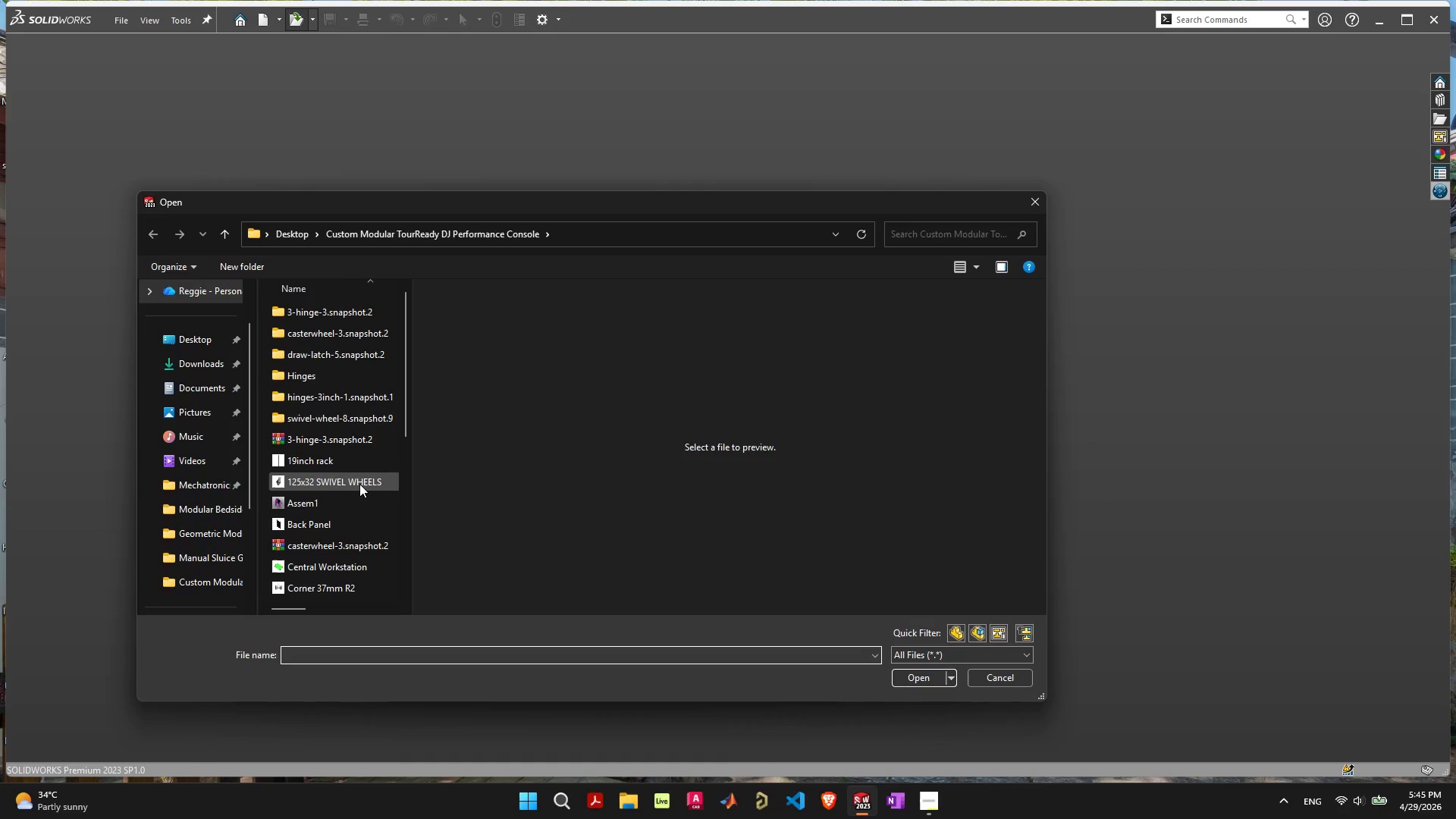 
double_click([350, 499])
 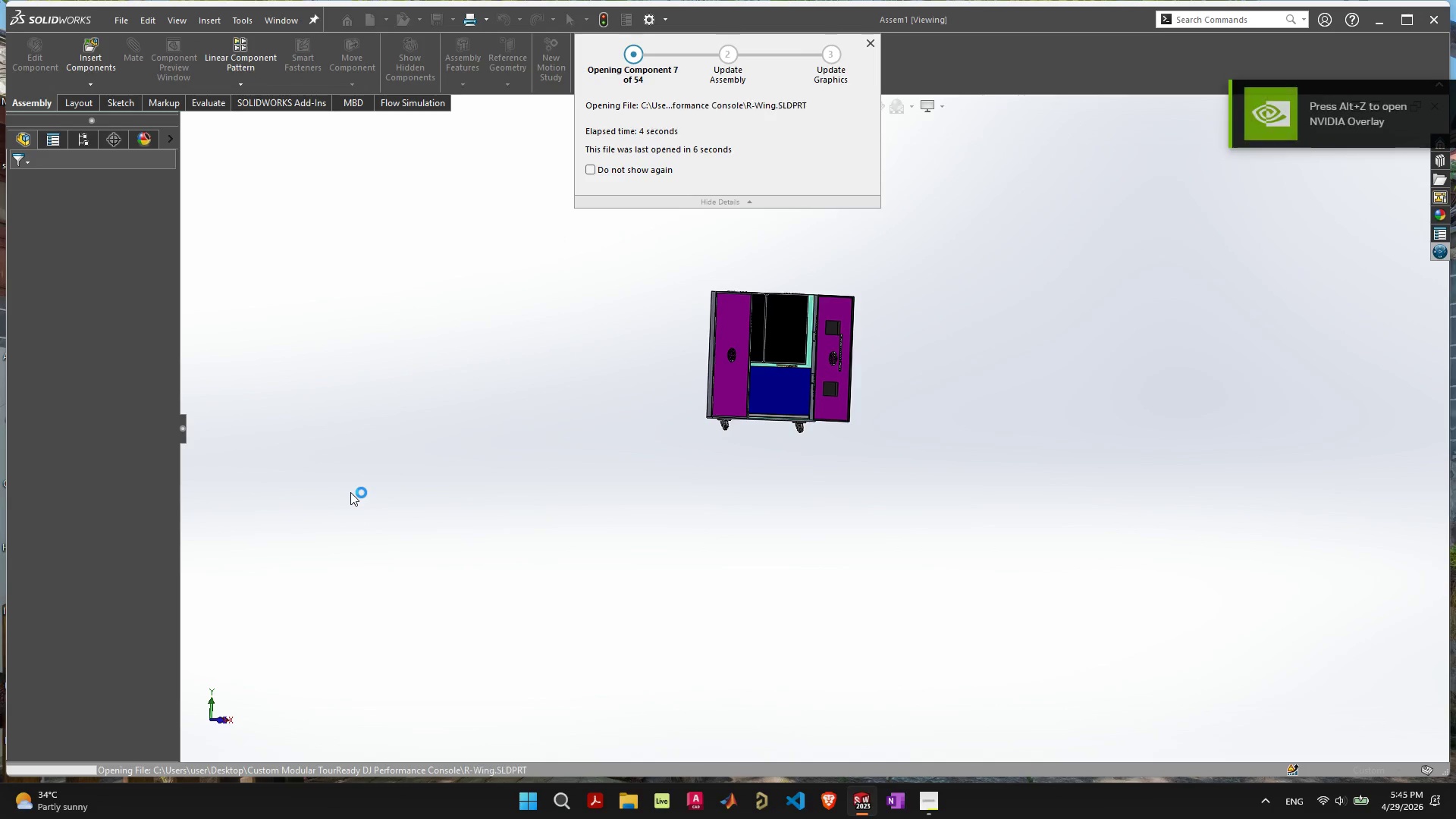 
wait(10.56)
 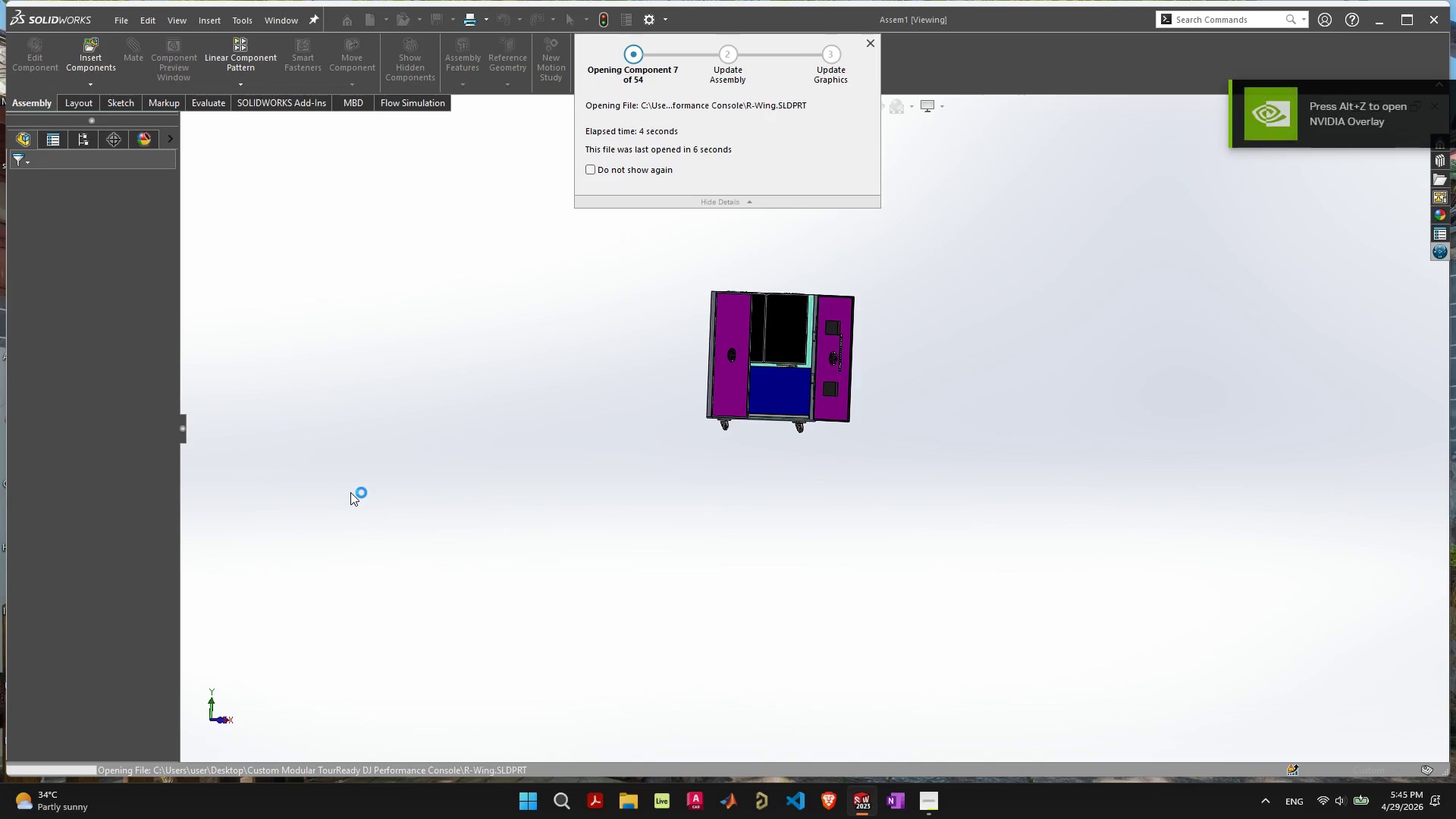 
left_click([808, 519])
 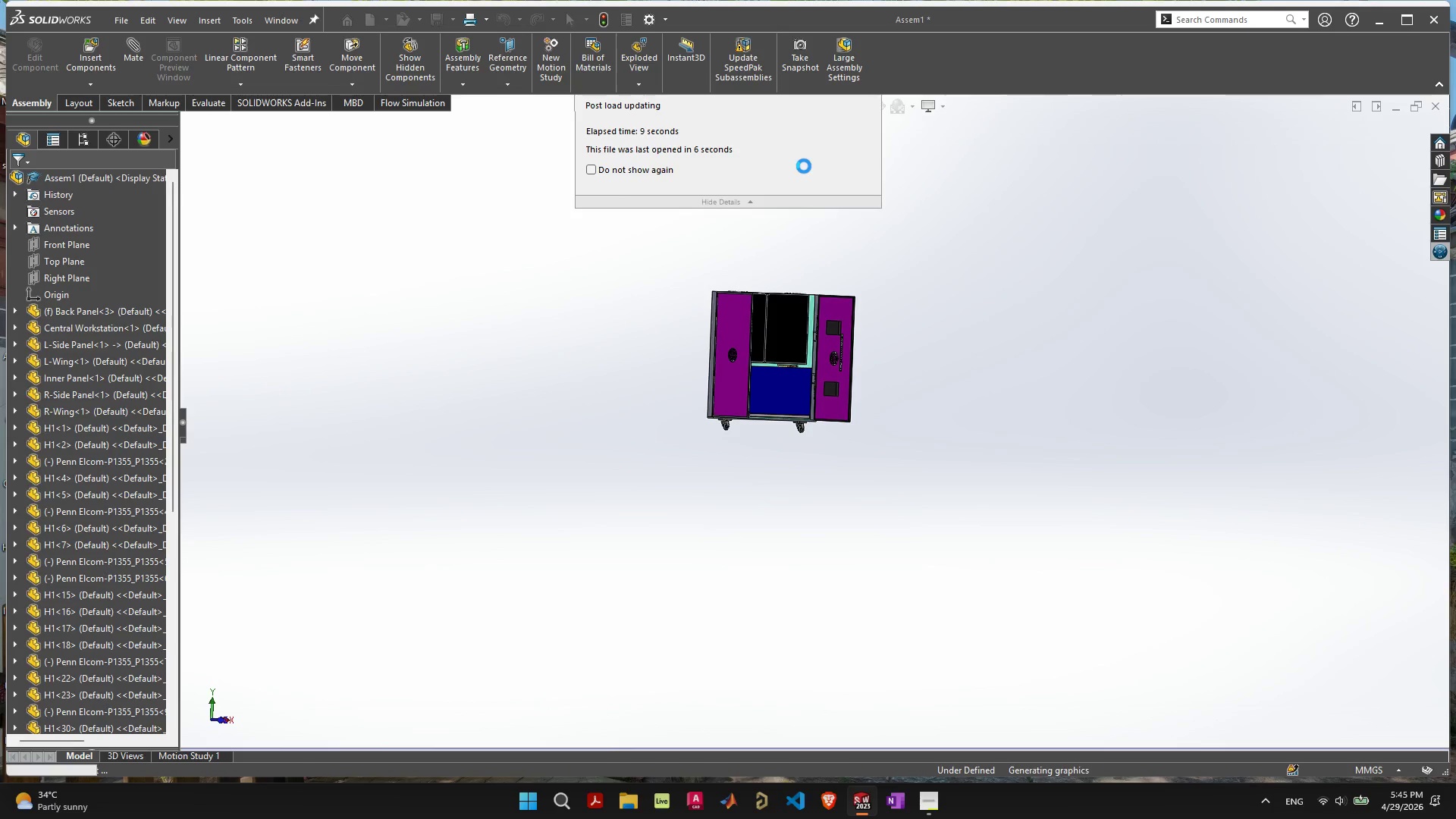 
wait(10.69)
 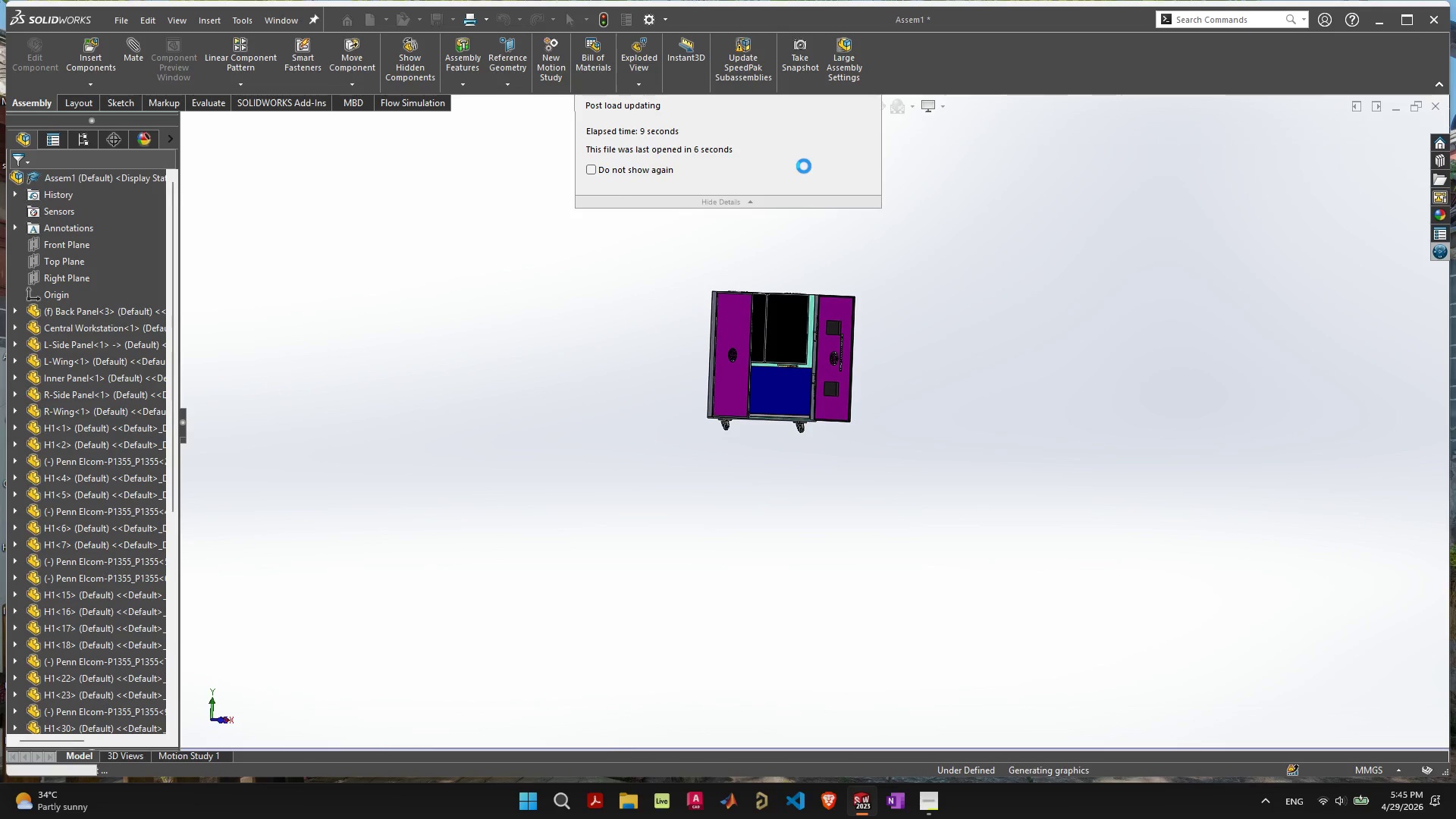 
left_click_drag(start_coordinate=[180, 426], to_coordinate=[374, 431])
 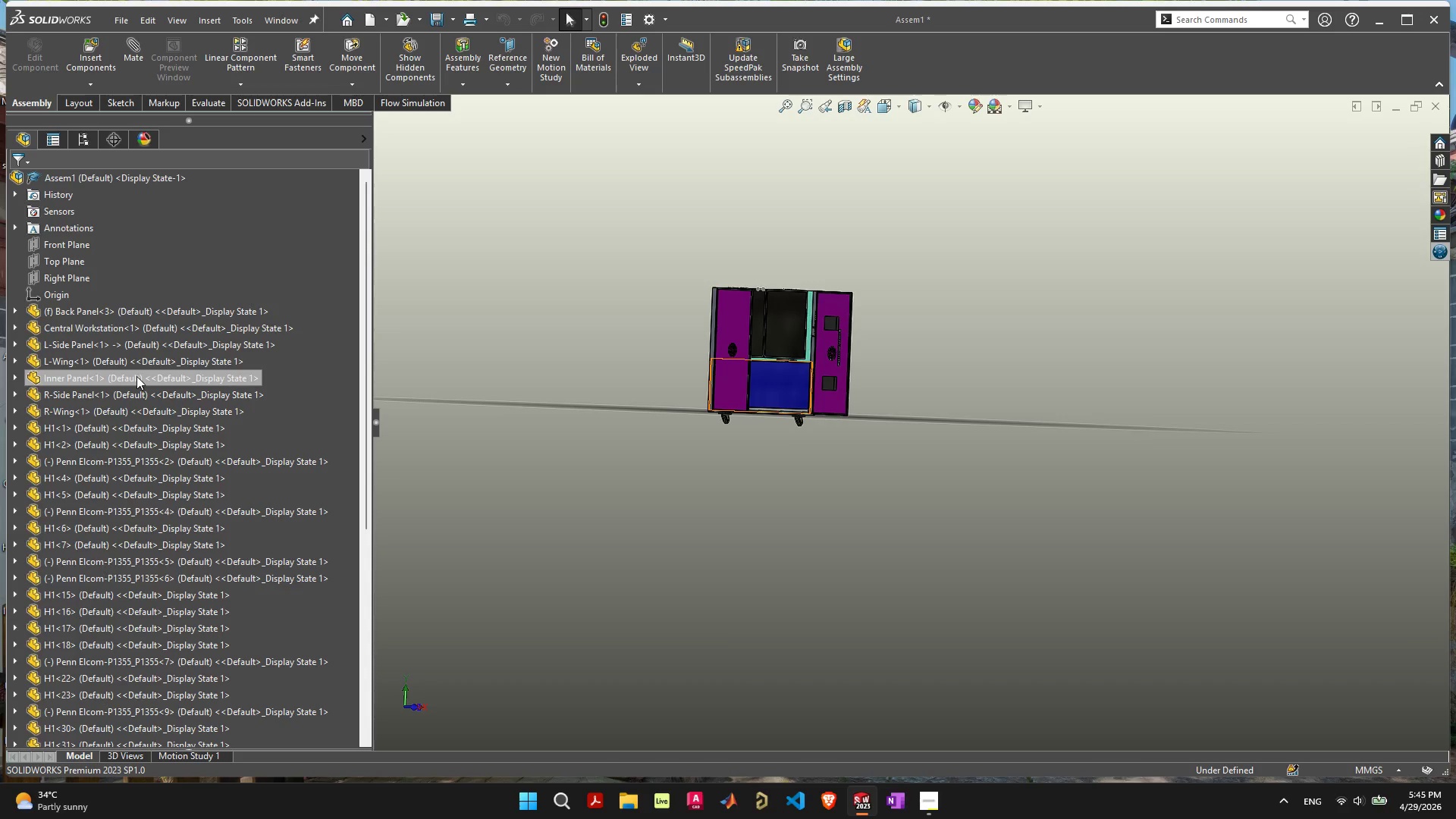 
mouse_move([124, 426])
 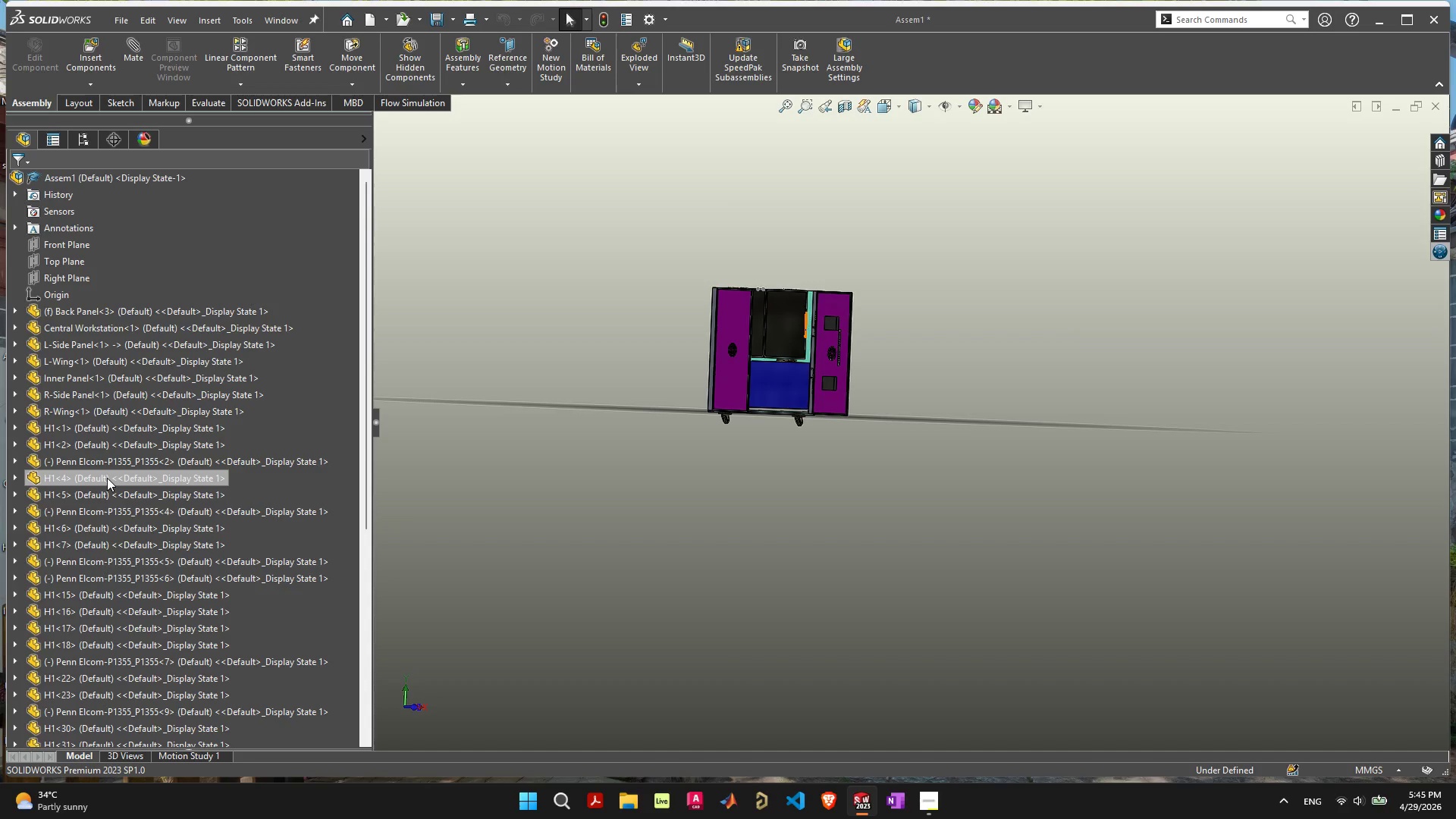 
wait(11.91)
 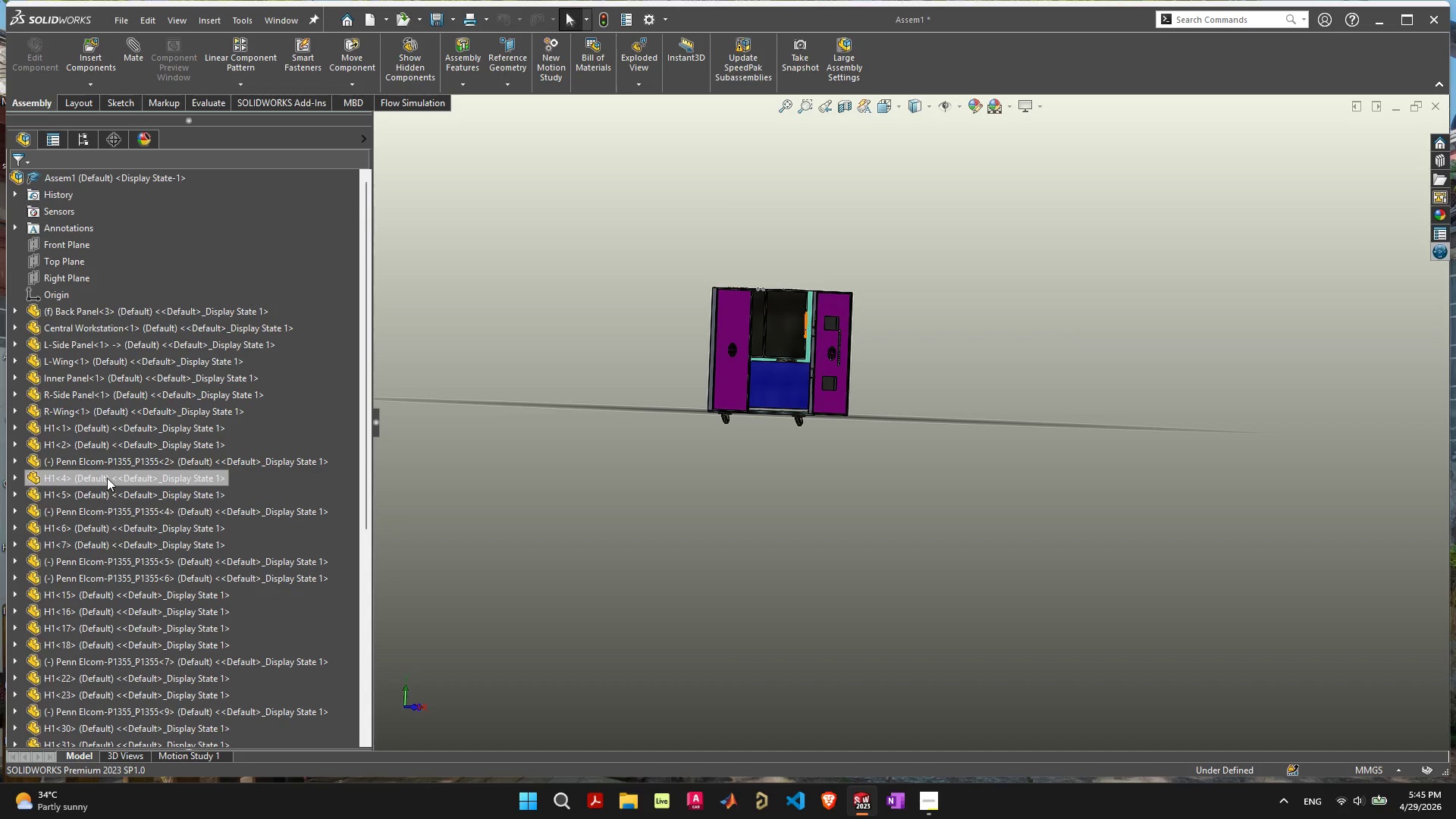 
right_click([108, 430])
 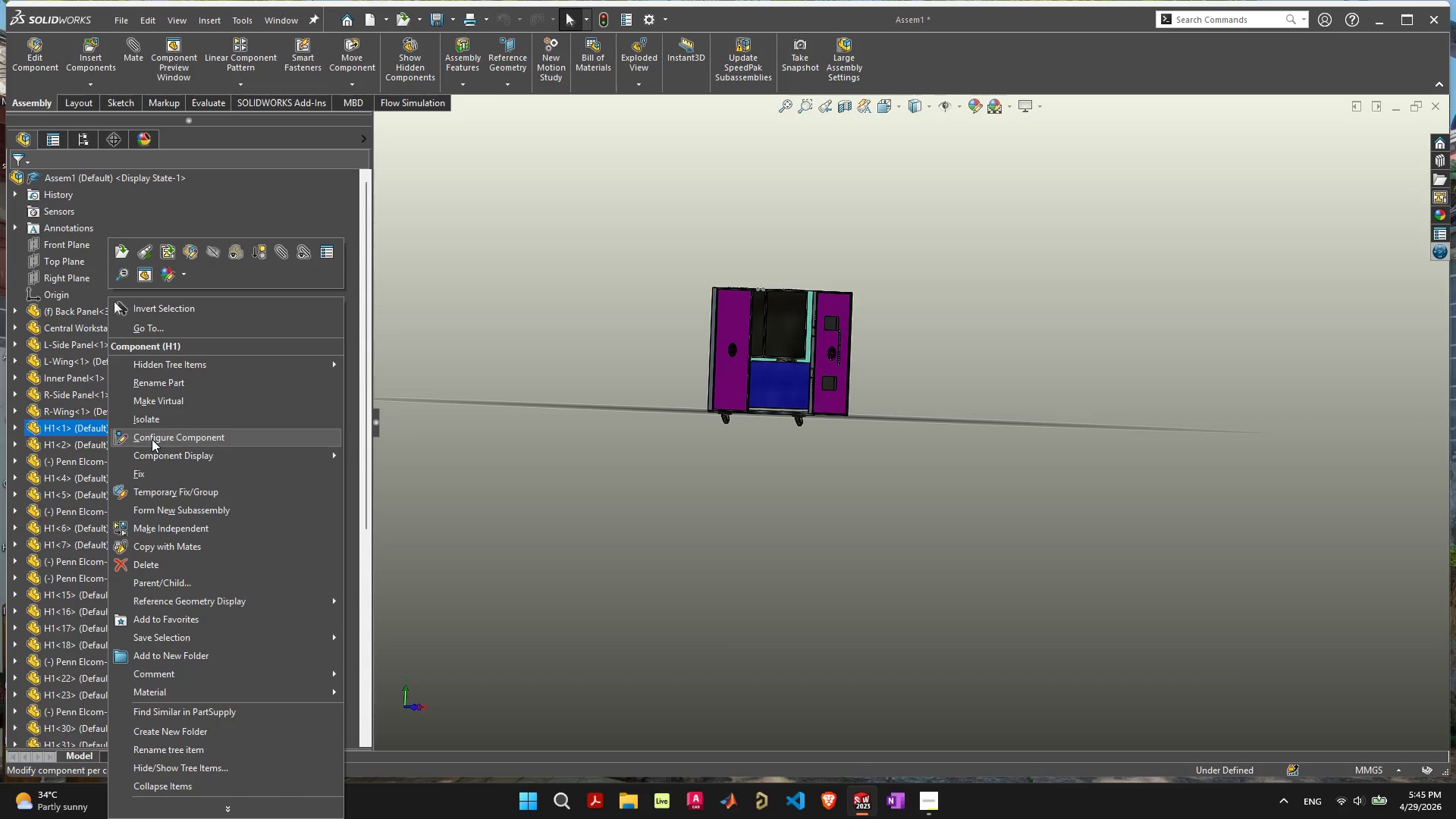 
wait(11.03)
 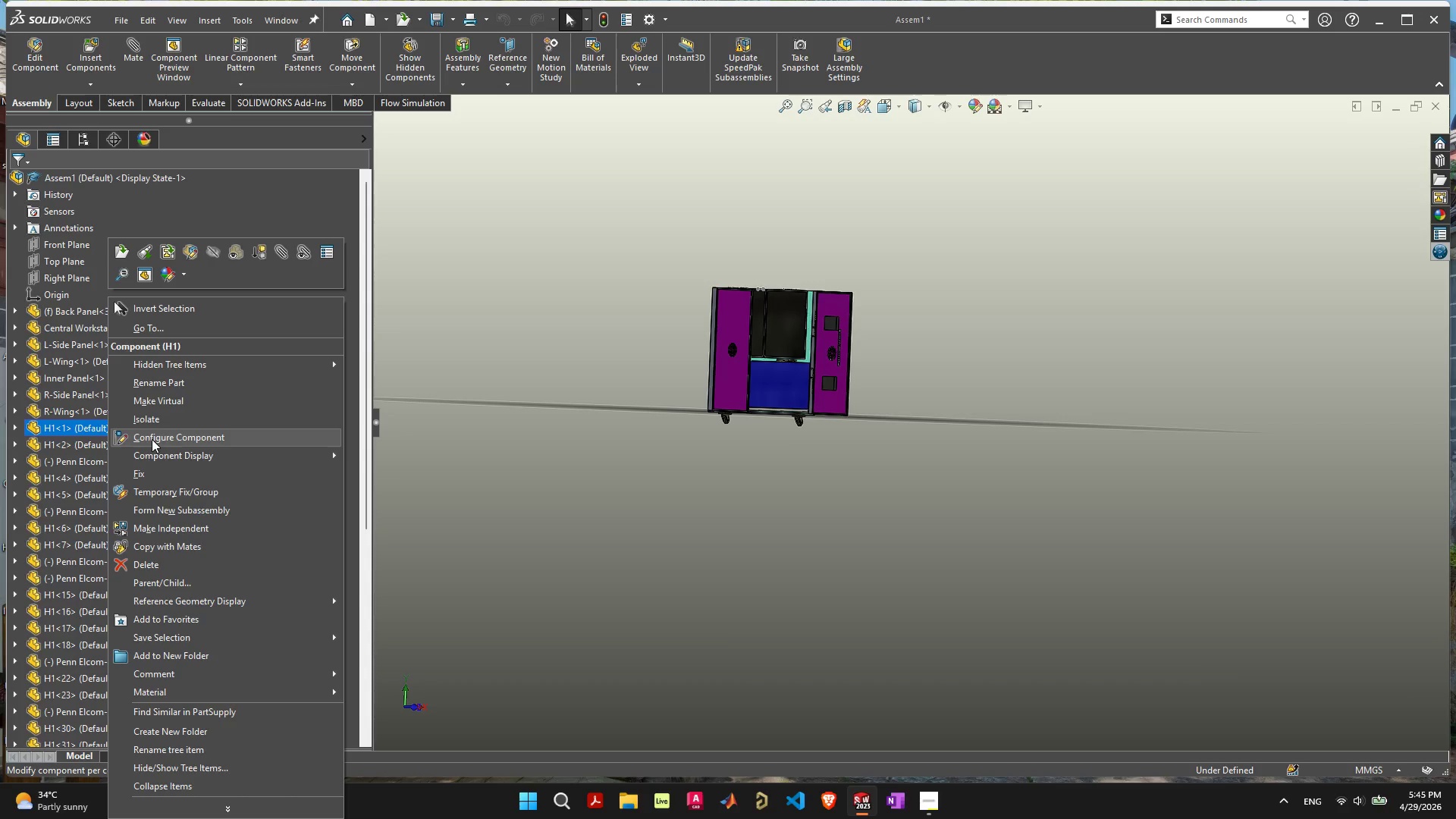 
left_click([387, 475])
 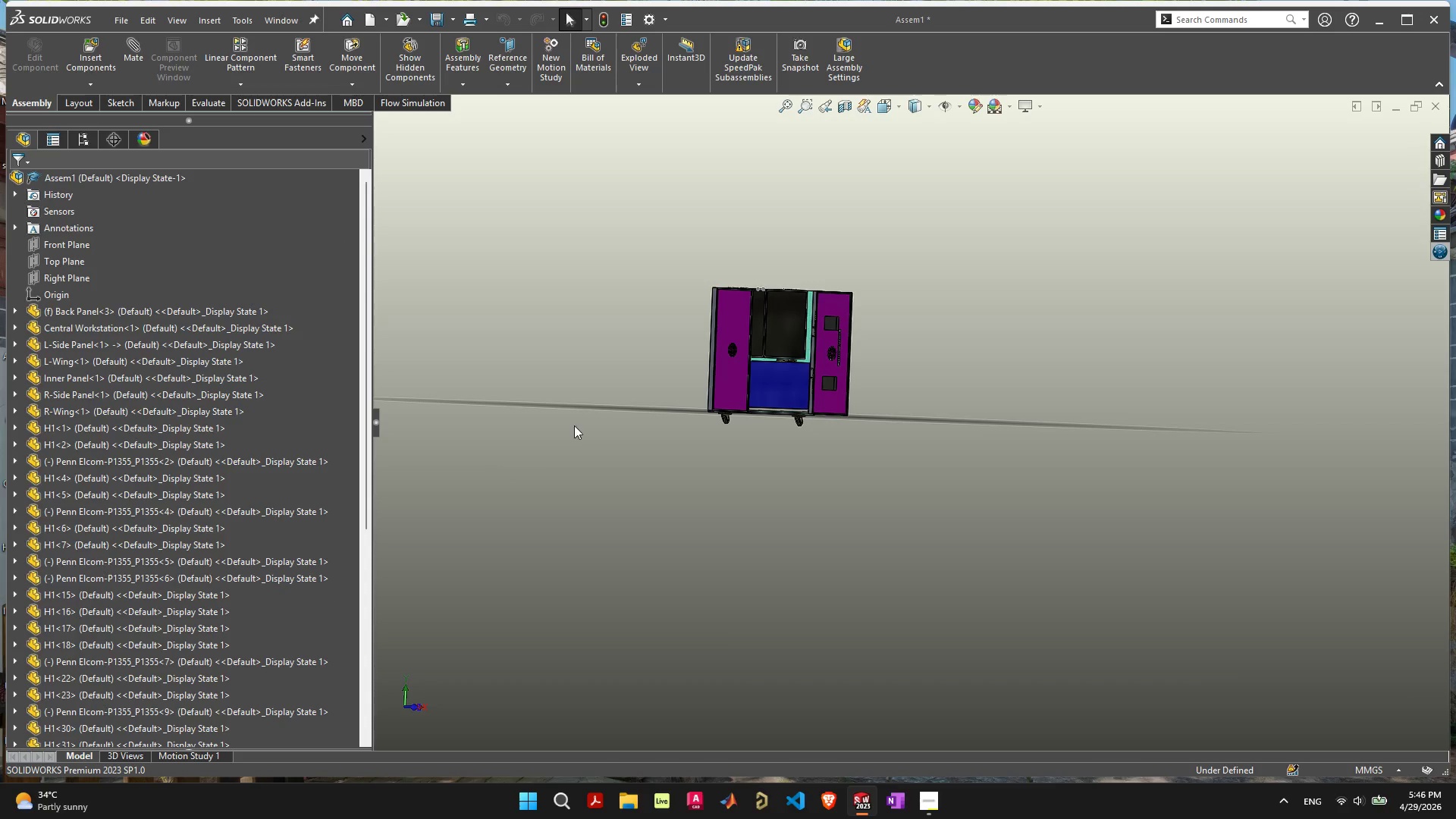 
scroll: coordinate [877, 243], scroll_direction: up, amount: 22.0
 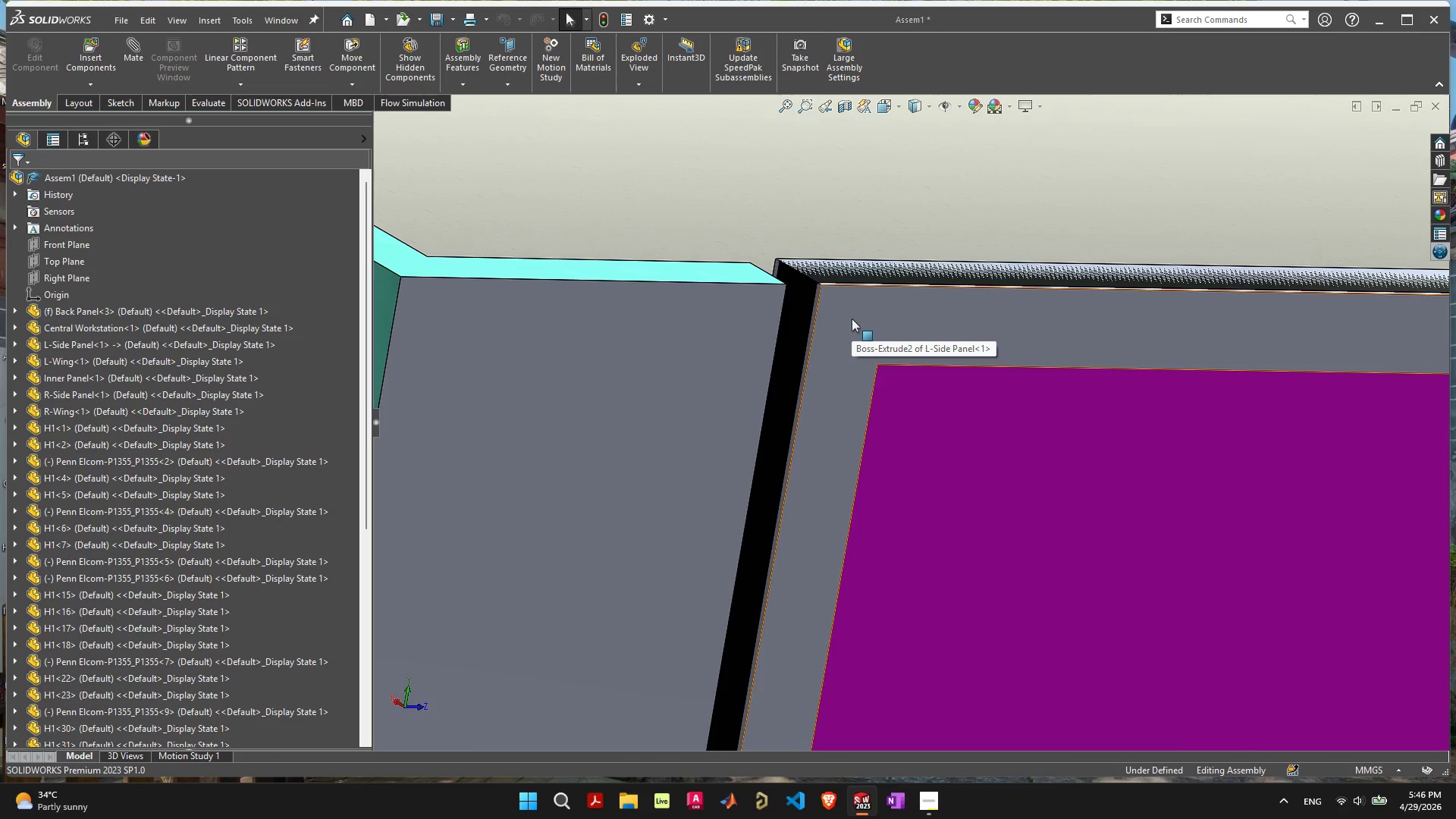 
scroll: coordinate [954, 482], scroll_direction: down, amount: 19.0
 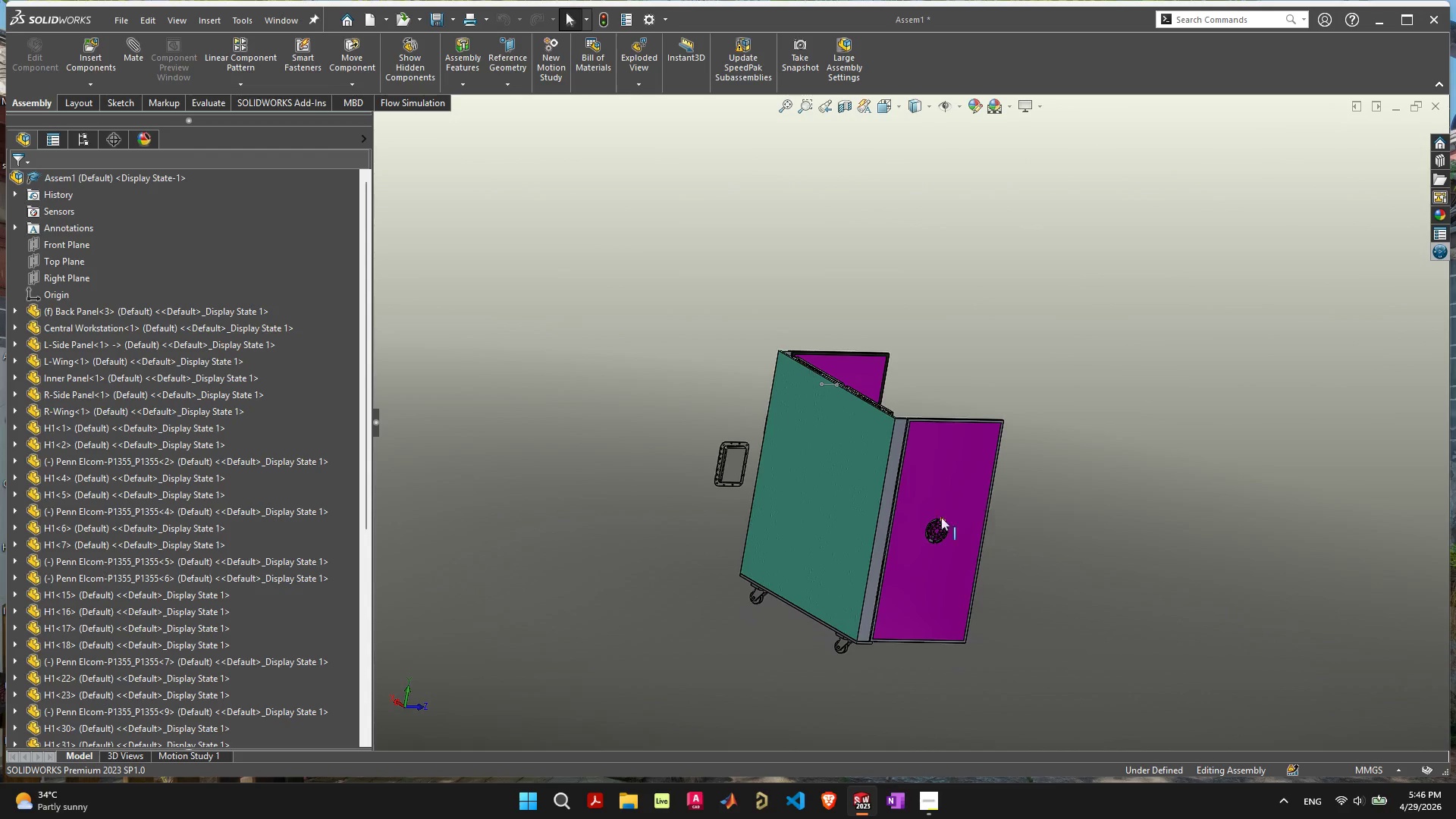 
scroll: coordinate [929, 519], scroll_direction: up, amount: 6.0
 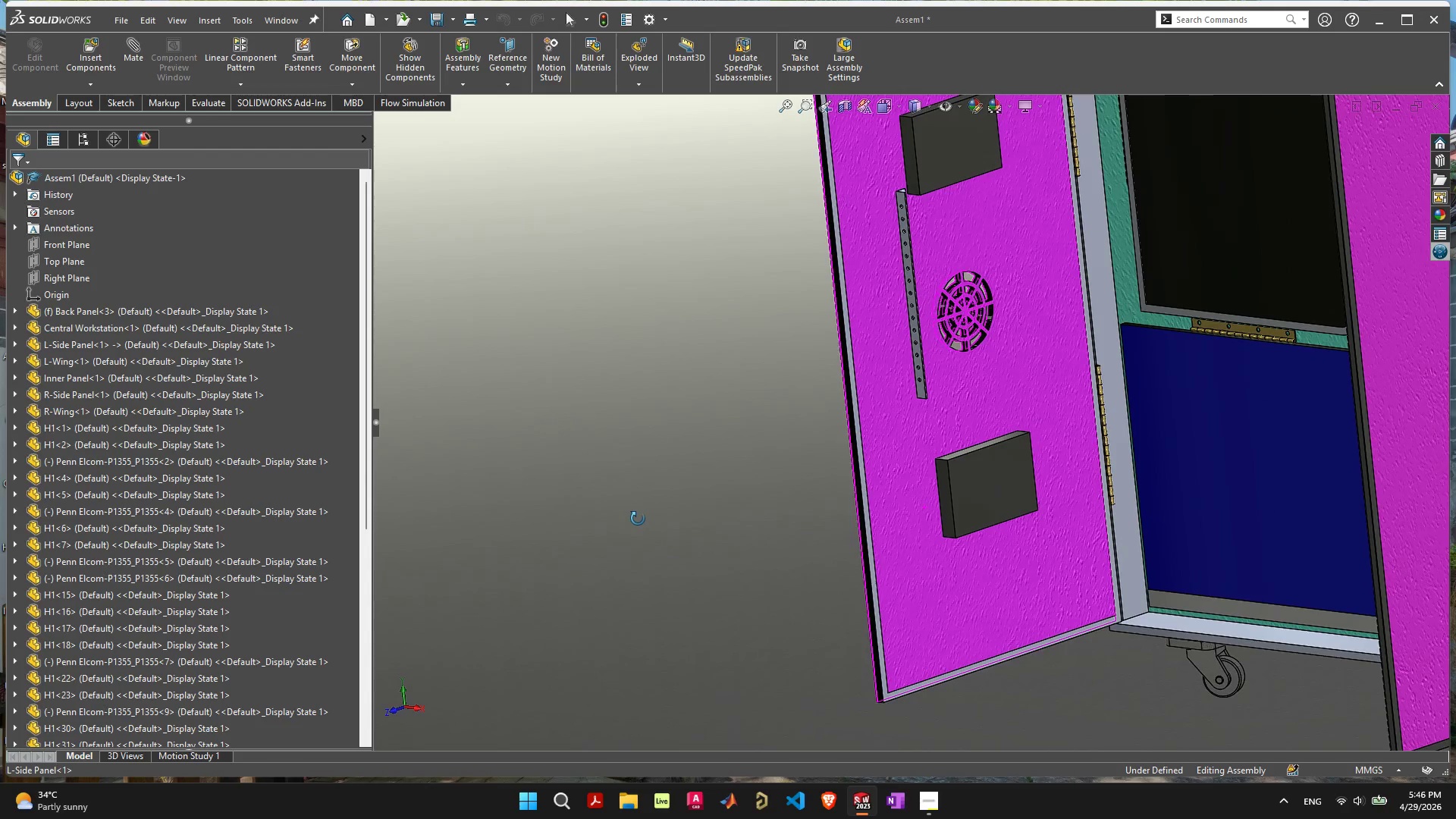 
right_click([941, 145])
 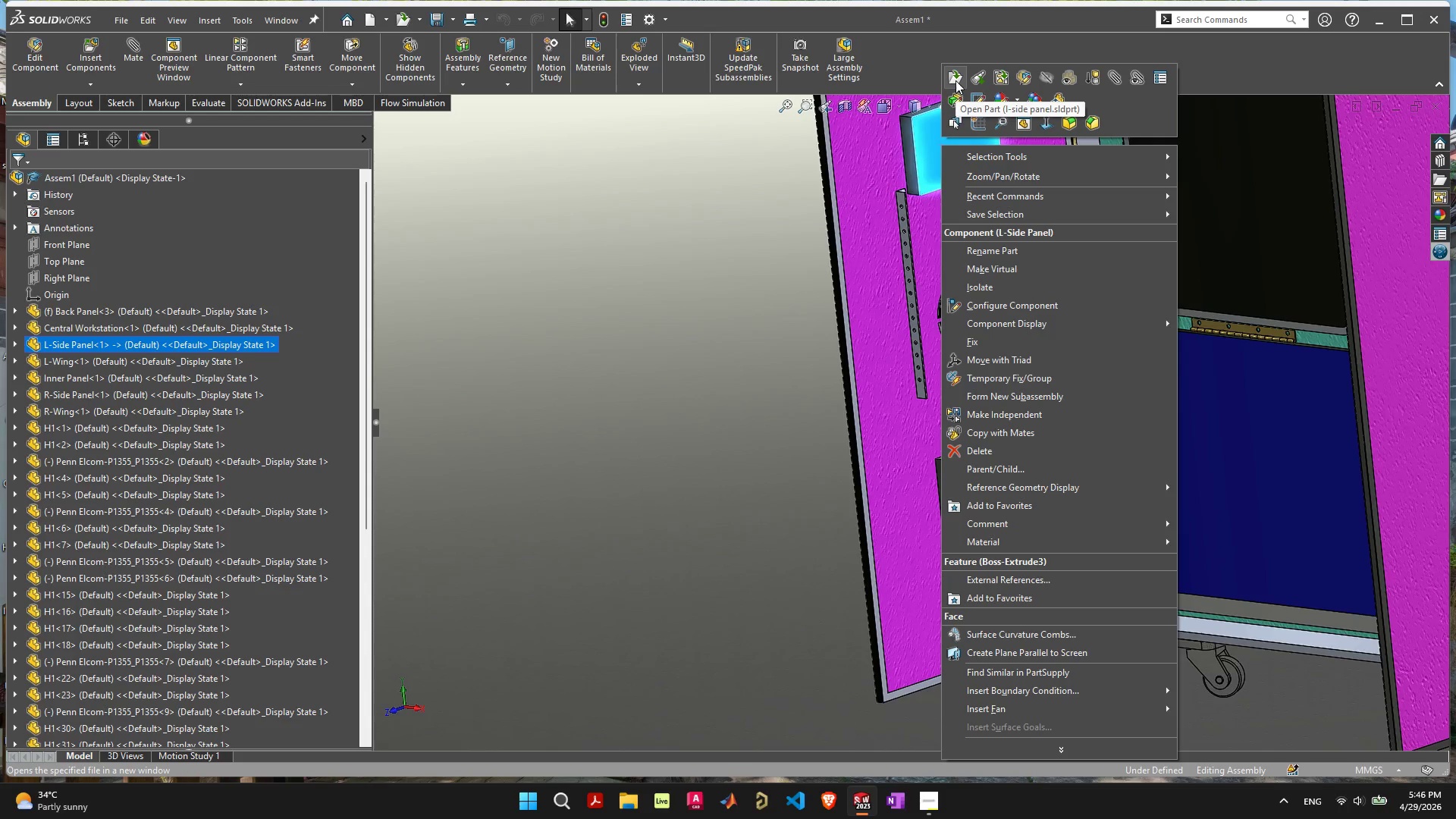 
left_click([956, 80])
 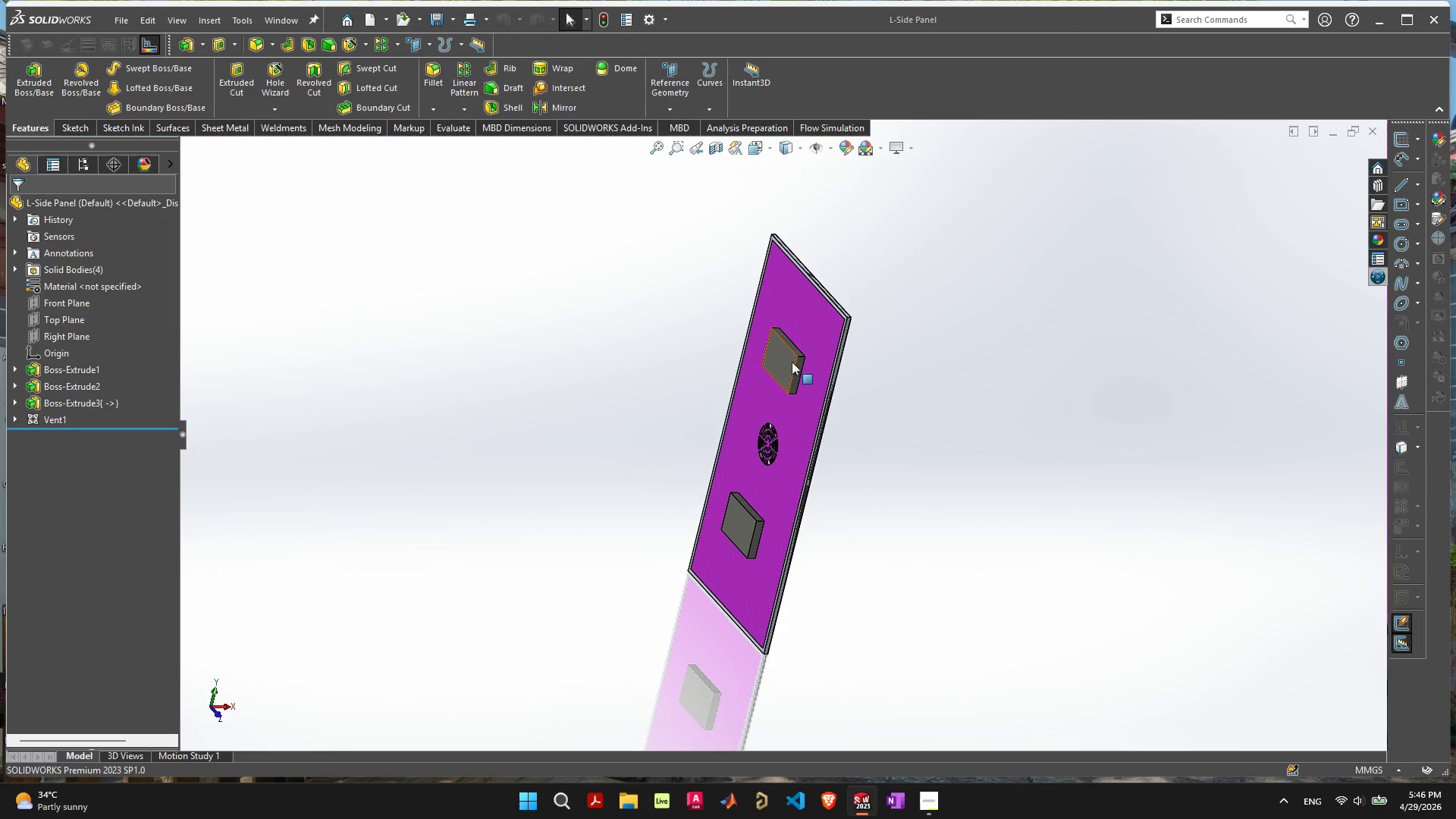 
left_click([789, 361])
 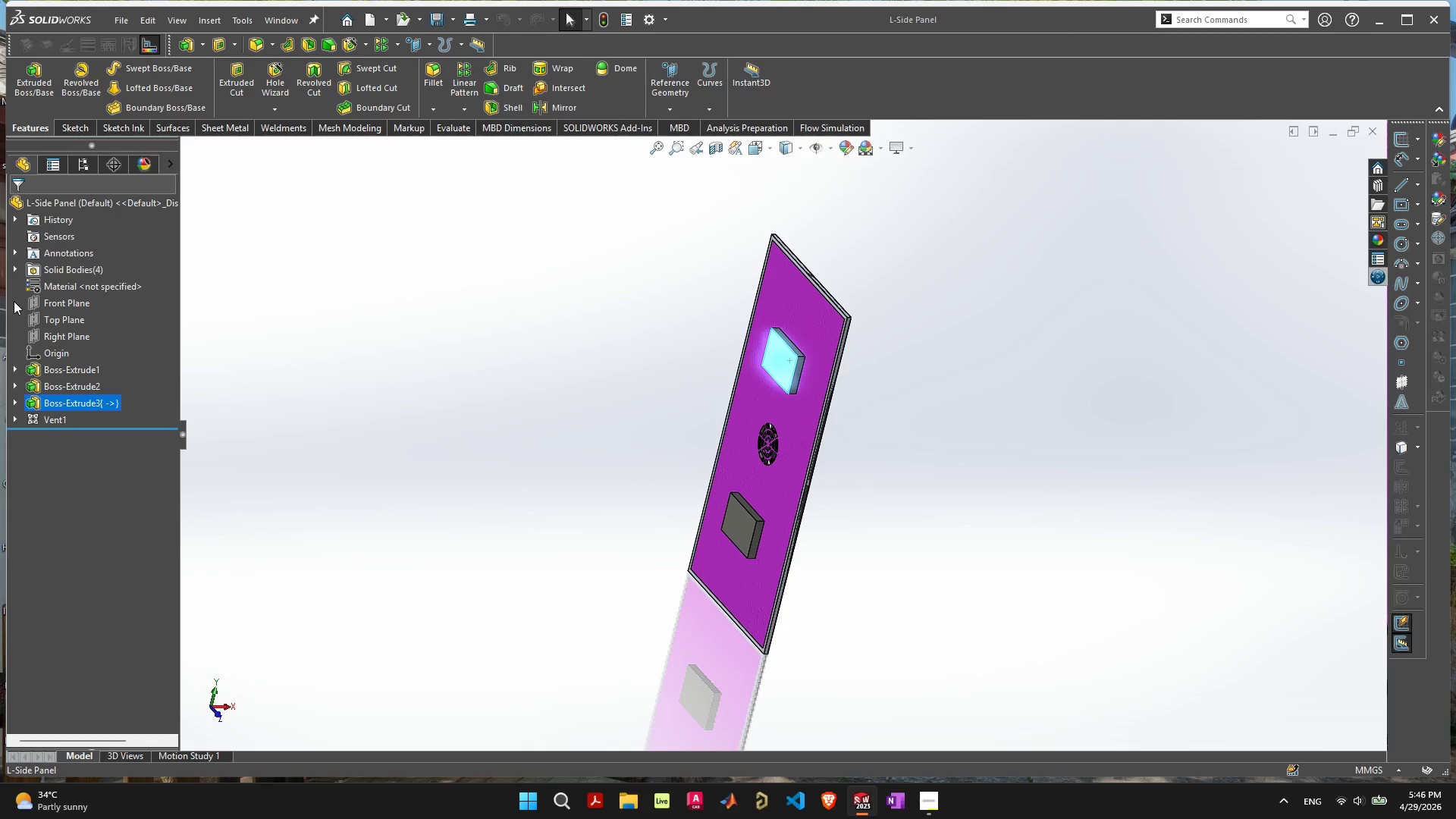 
left_click([16, 266])
 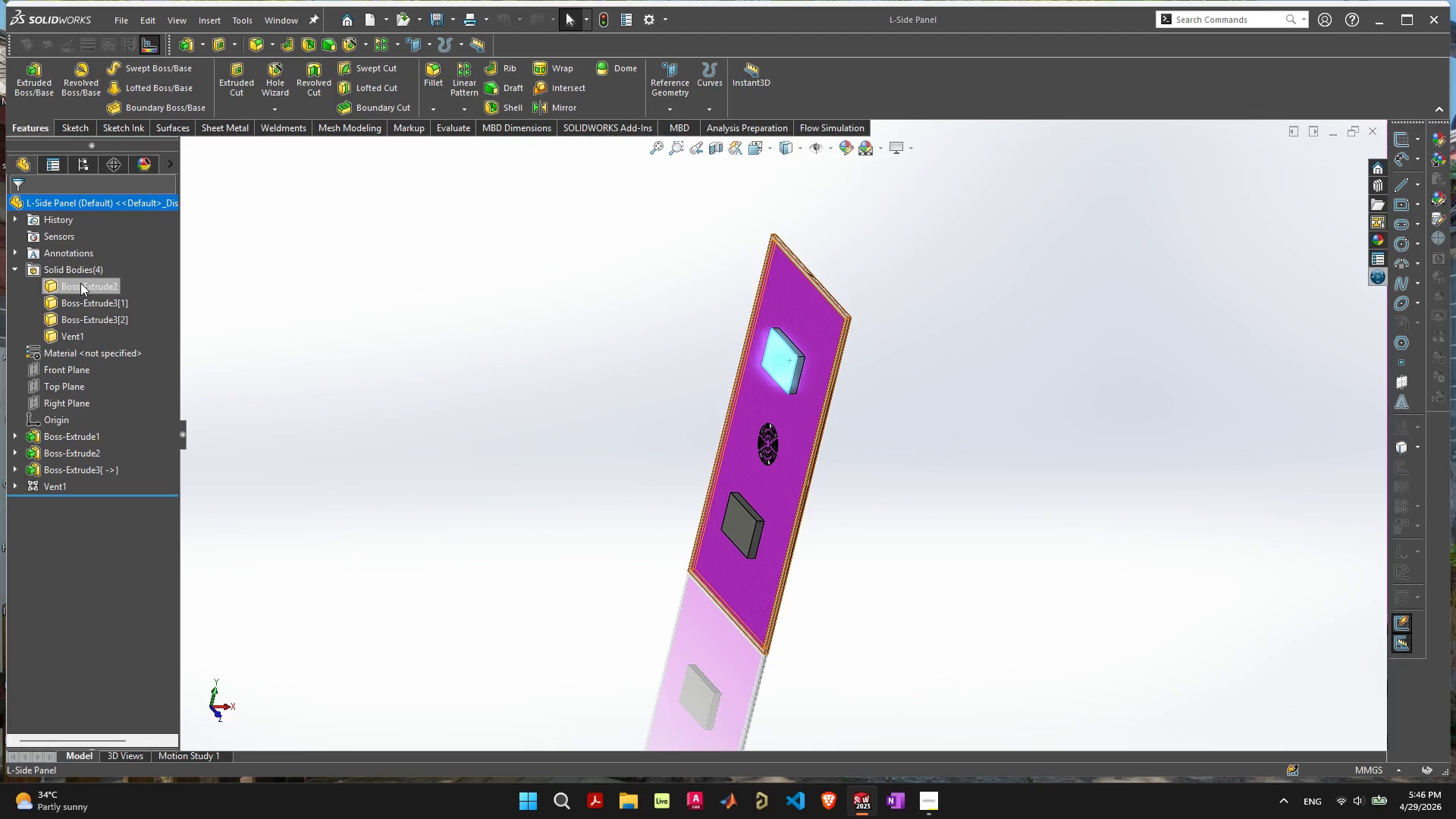 
left_click([80, 283])
 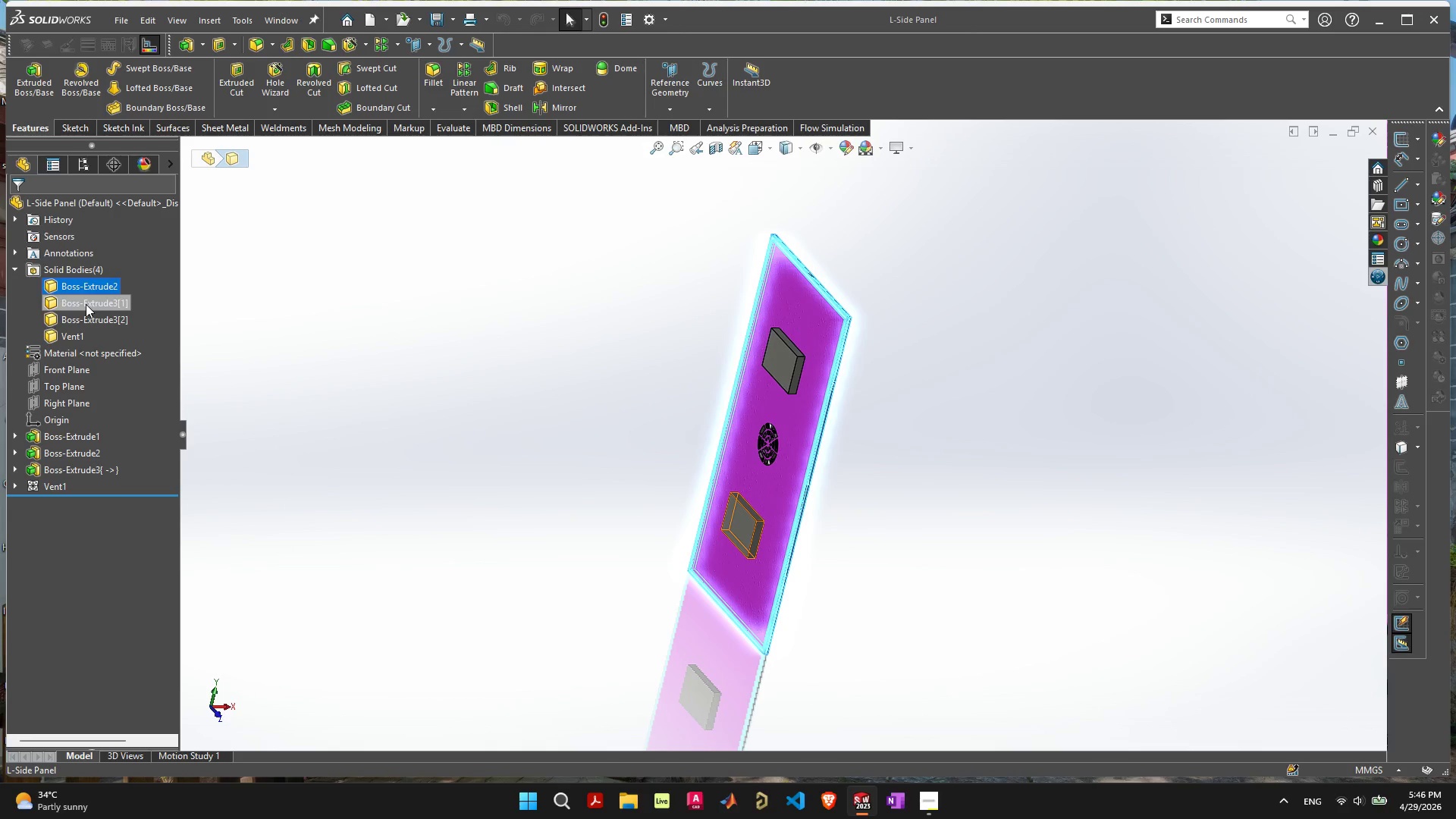 
left_click([86, 304])
 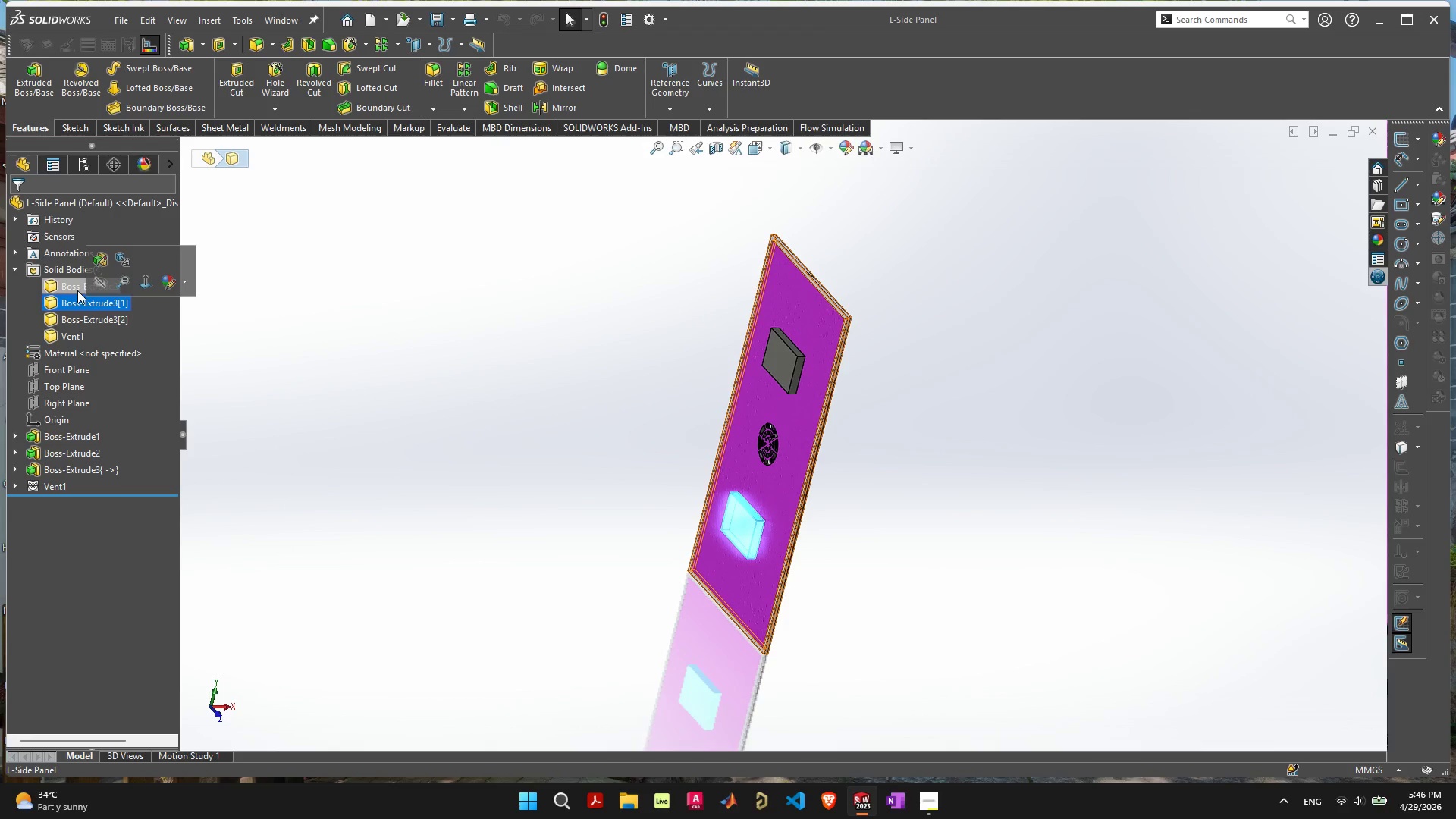 
left_click([77, 290])
 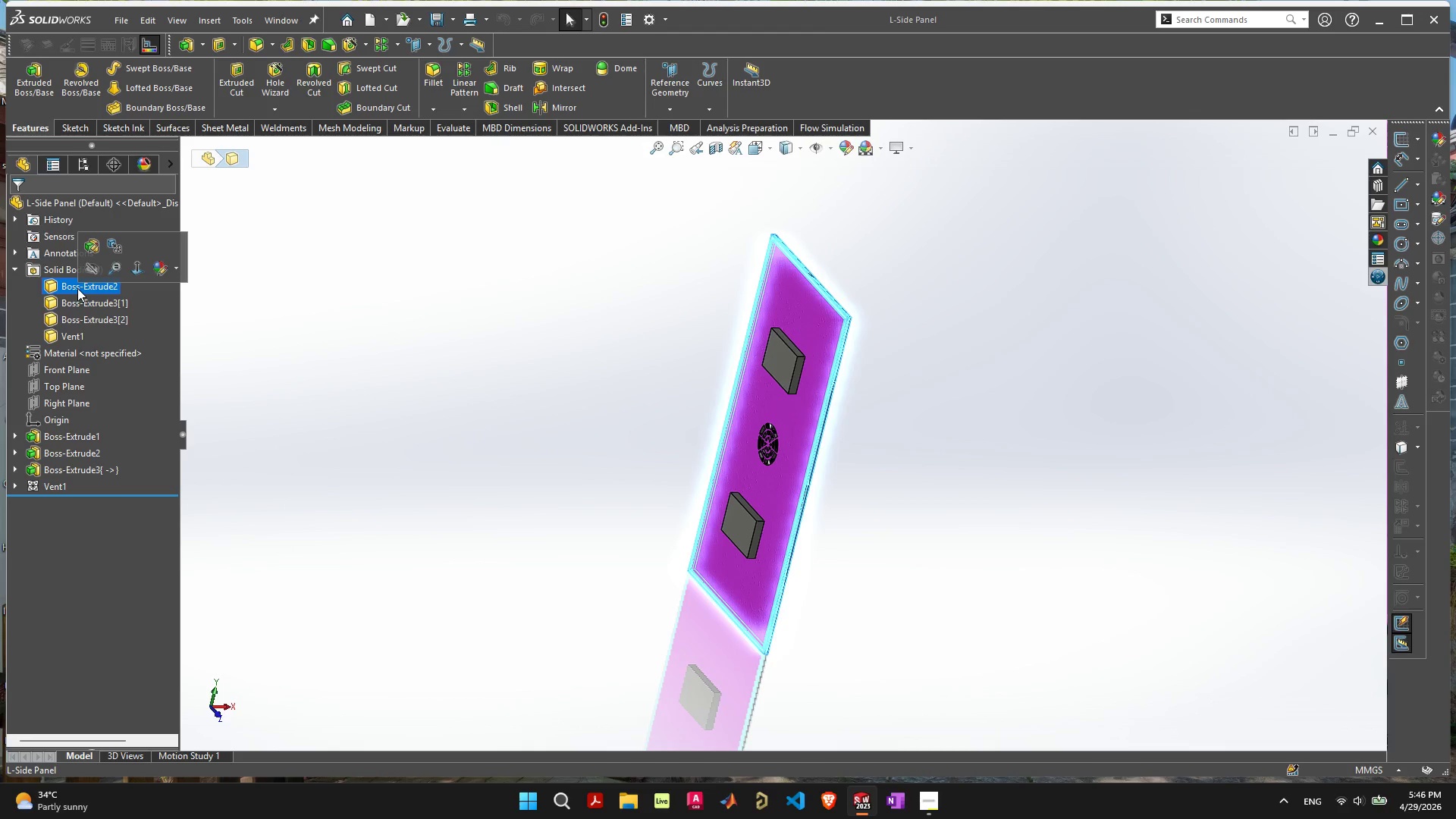 
left_click([77, 288])
 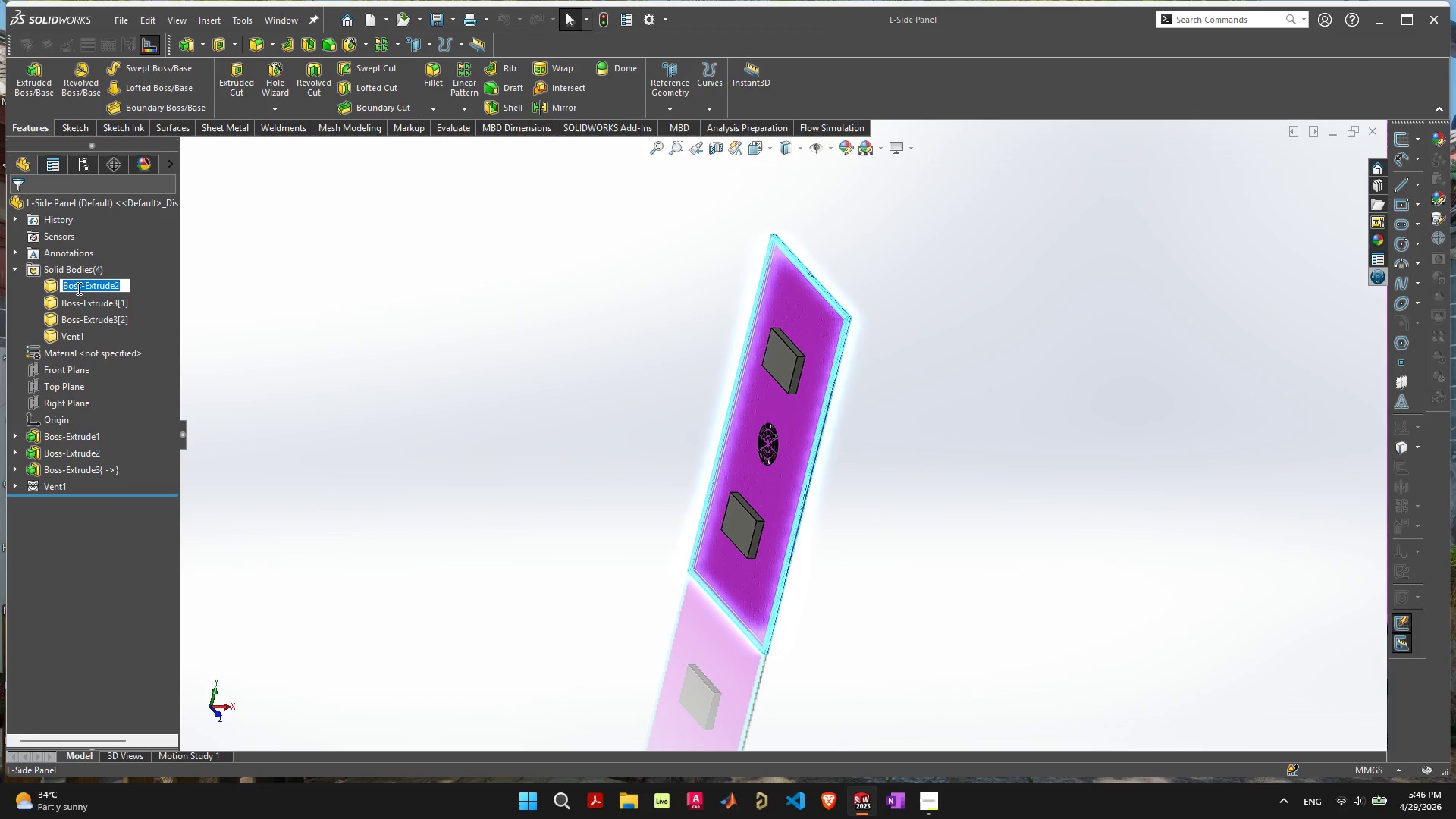 
type(Foam)
 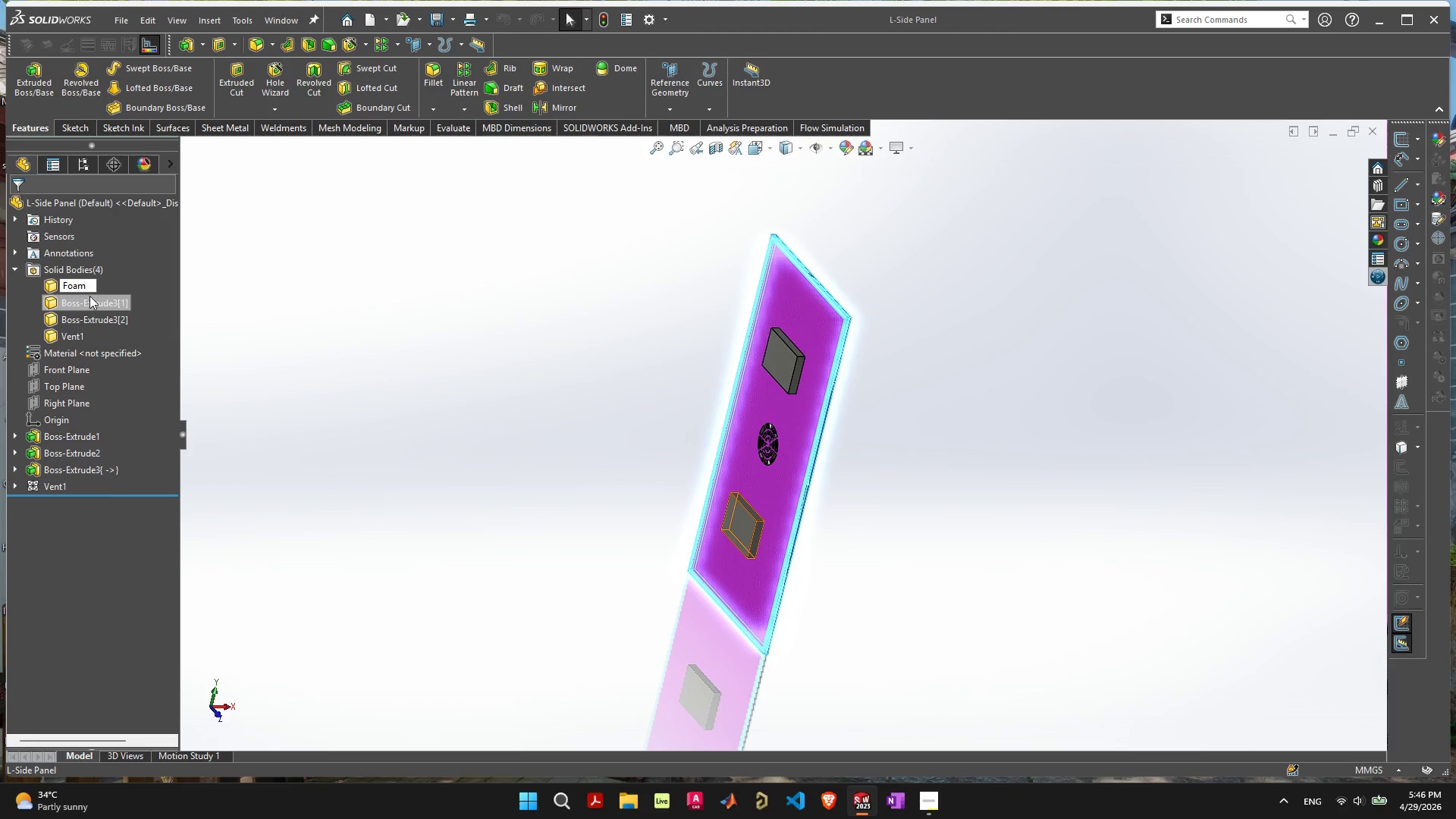 
left_click([90, 287])
 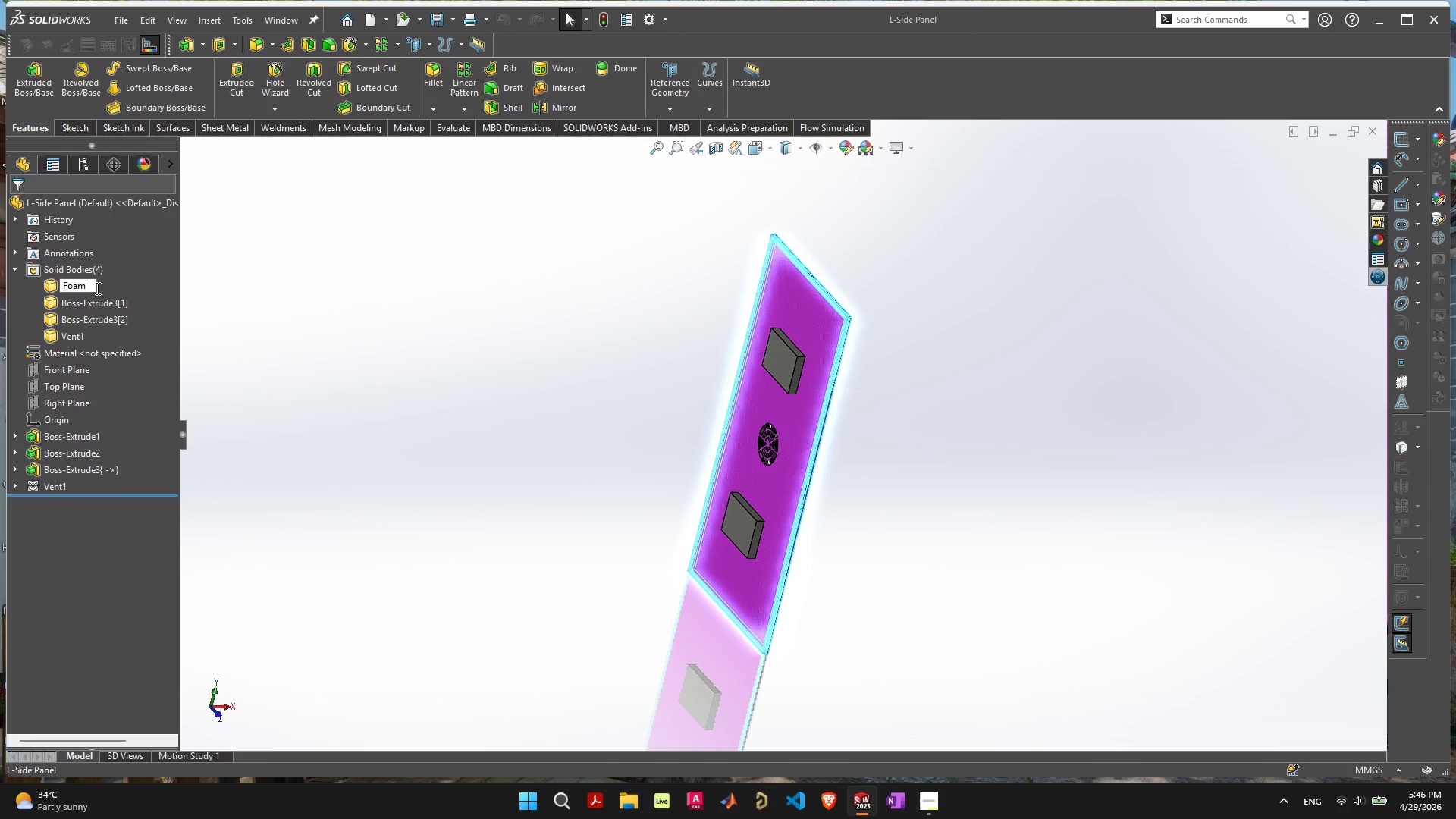 
wait(6.72)
 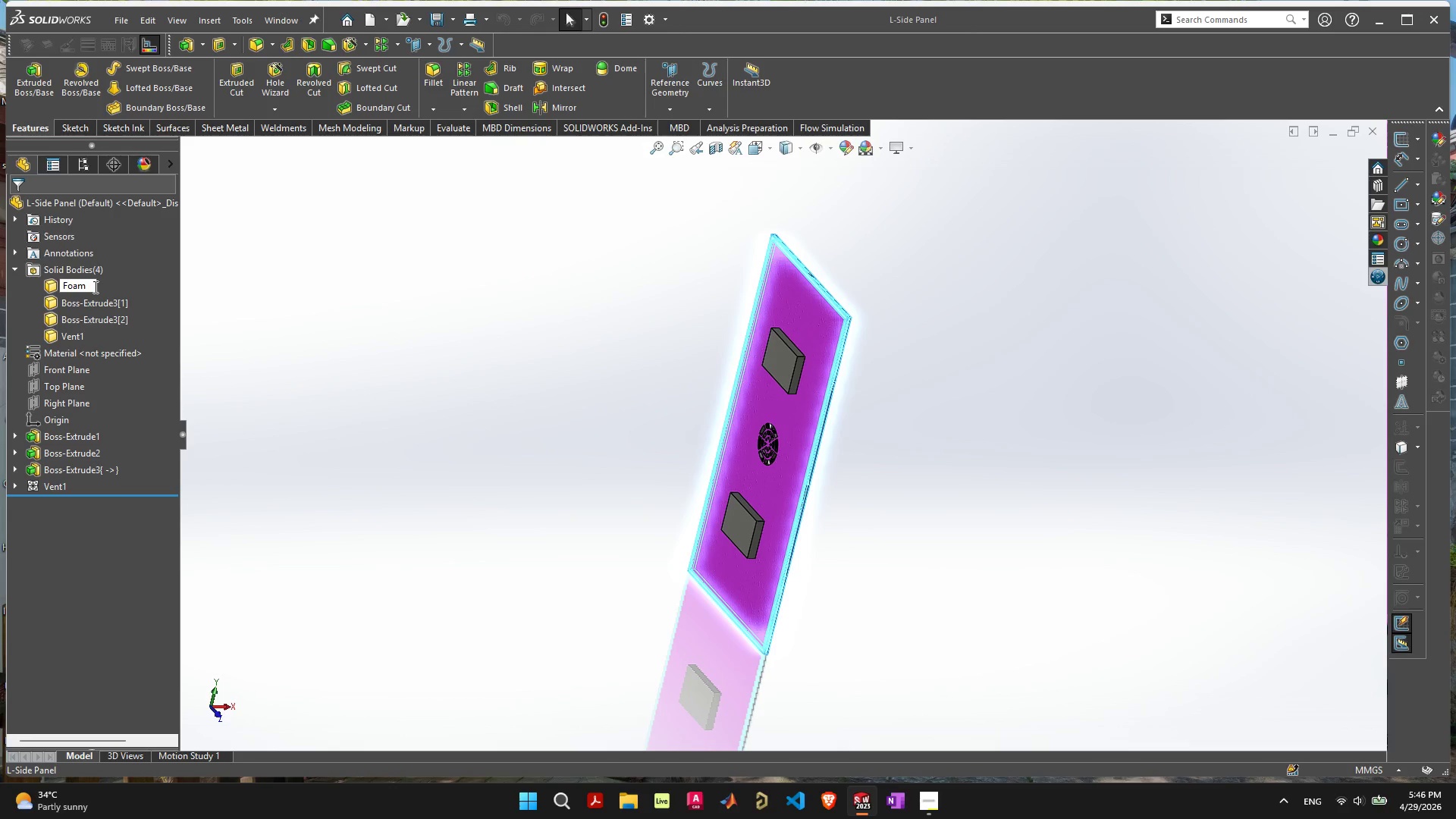 
key(Minus)
 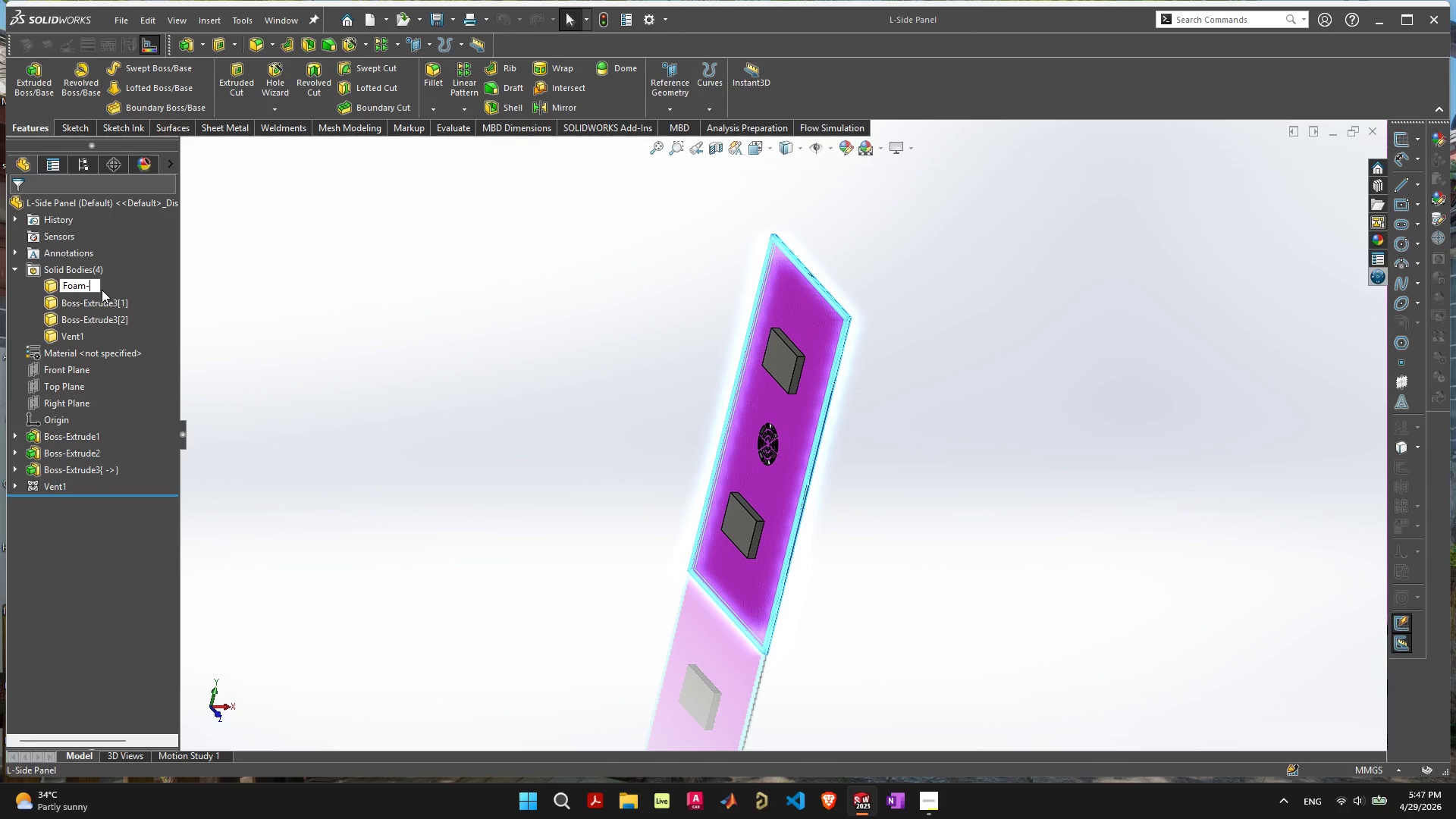 
key(1)
 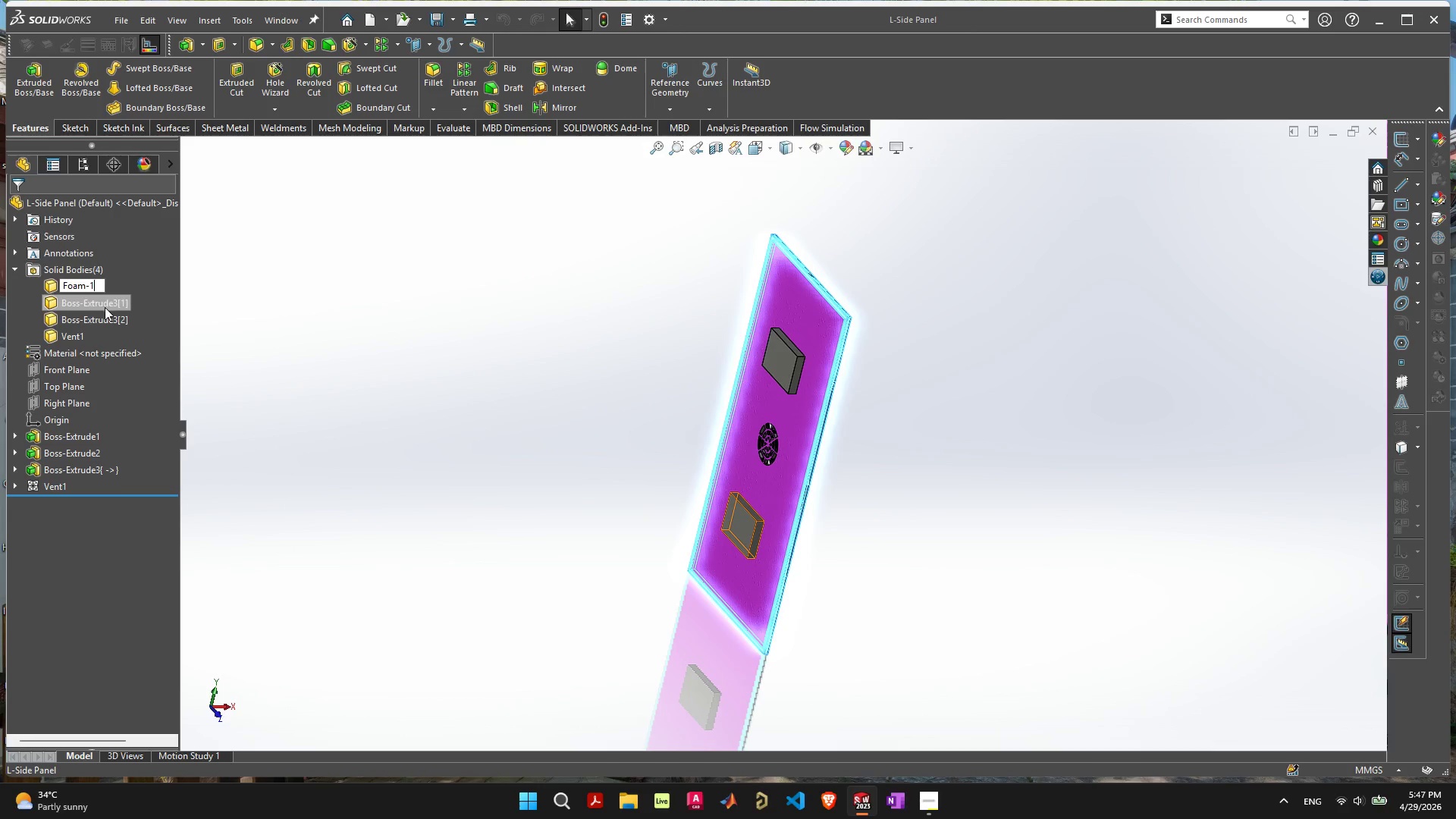 
left_click([105, 309])
 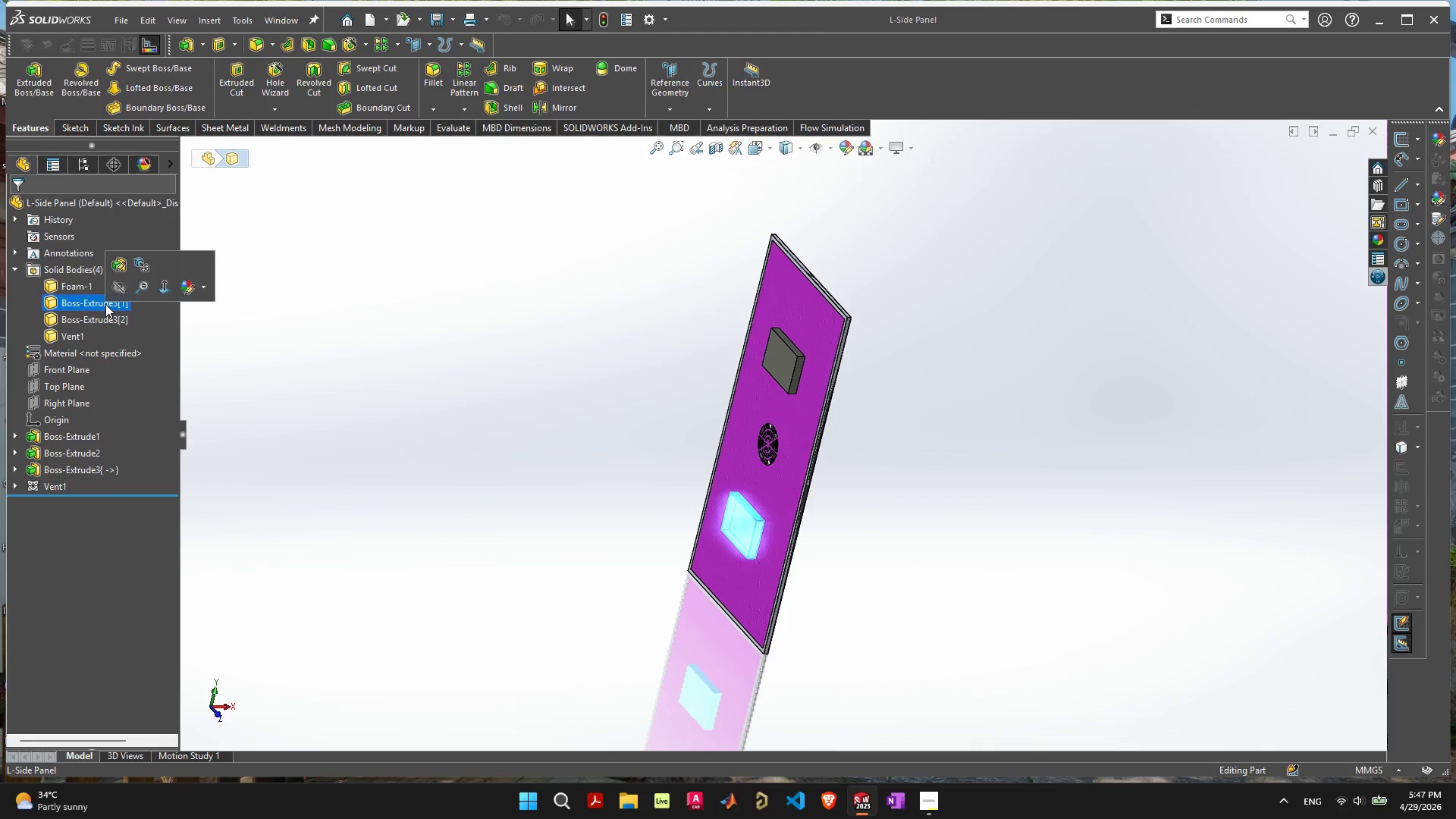 
left_click([105, 304])
 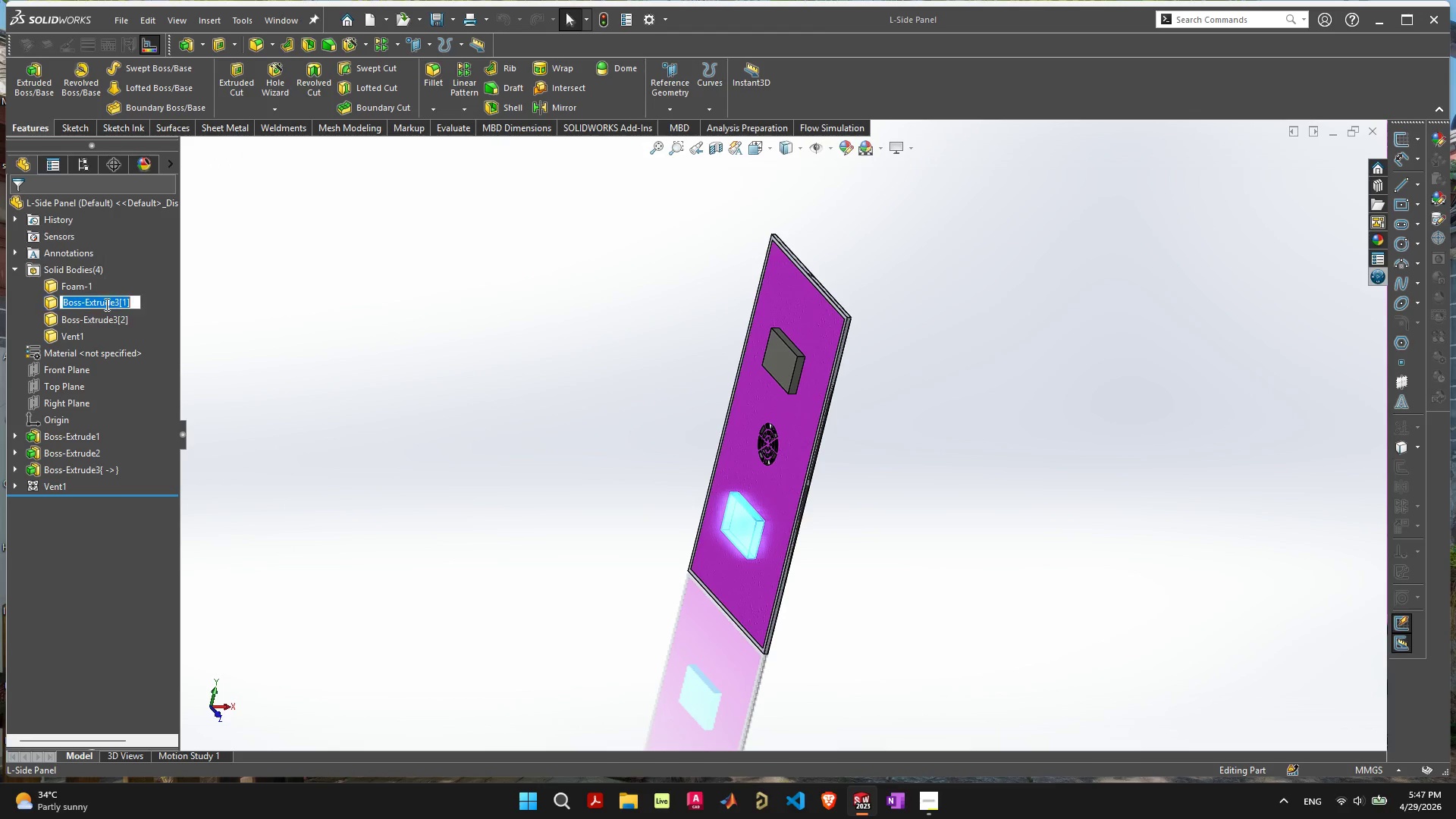 
type(Foam-2)
key(Tab)
 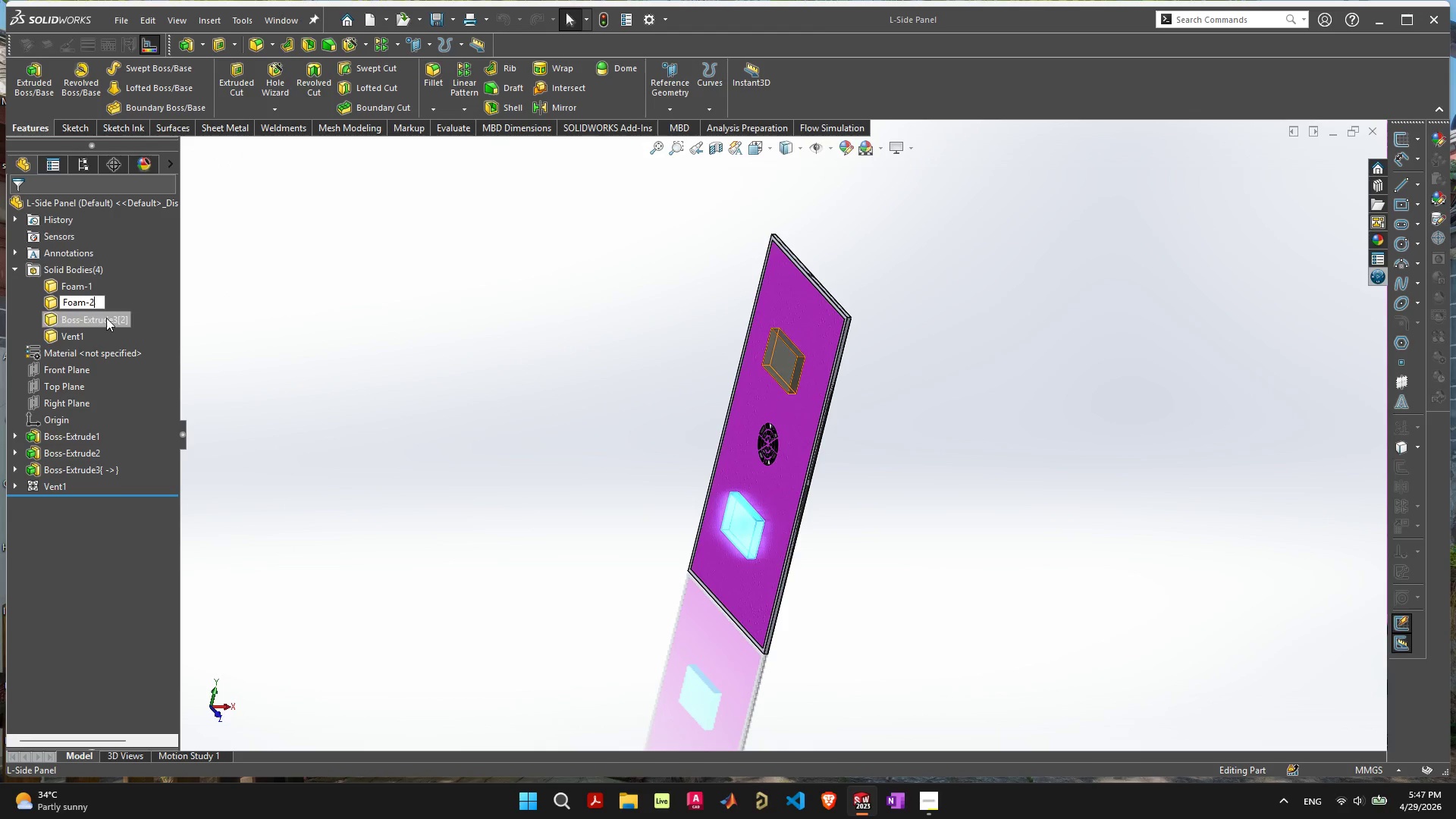 
left_click([106, 318])
 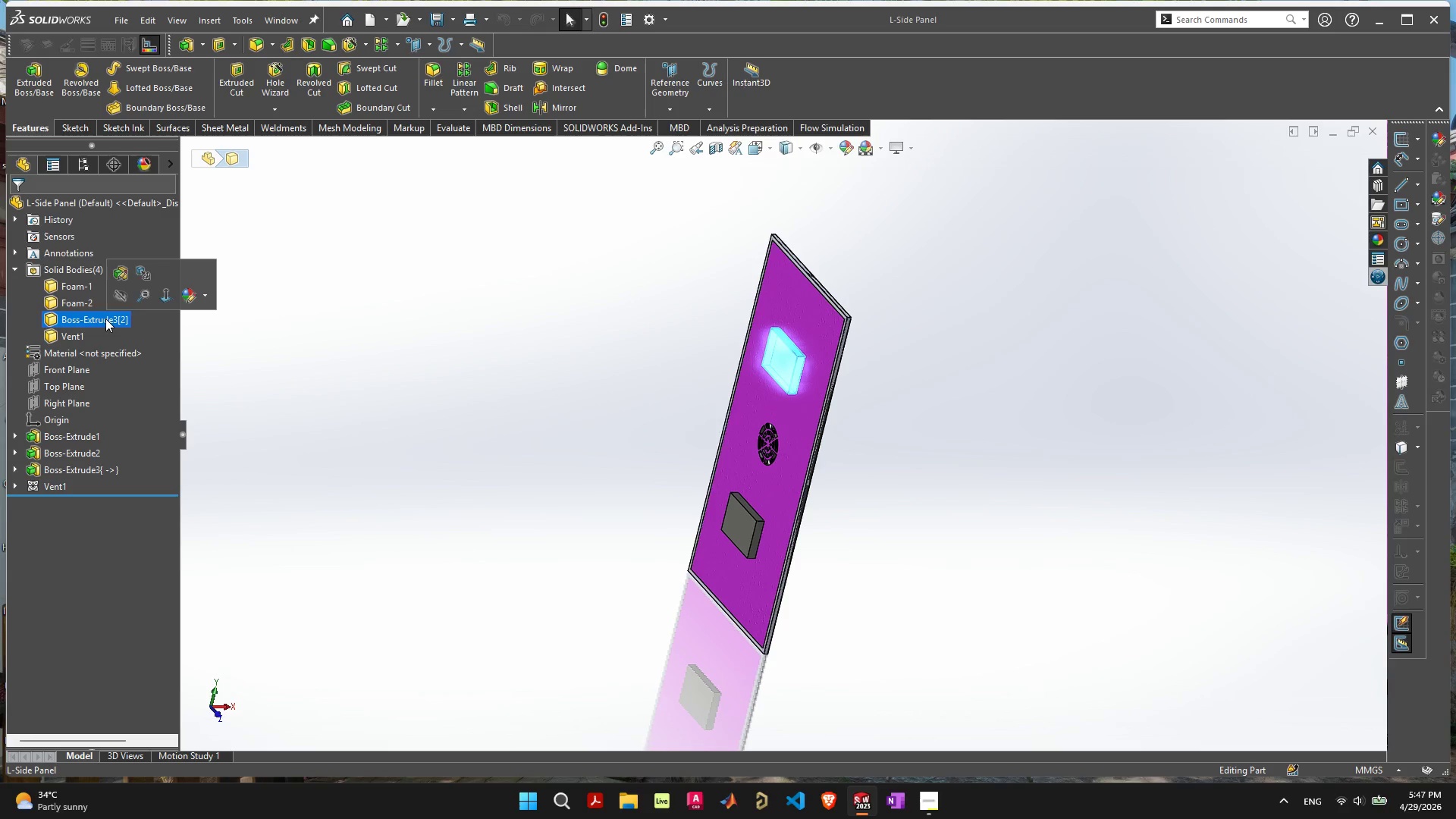 
left_click([105, 318])
 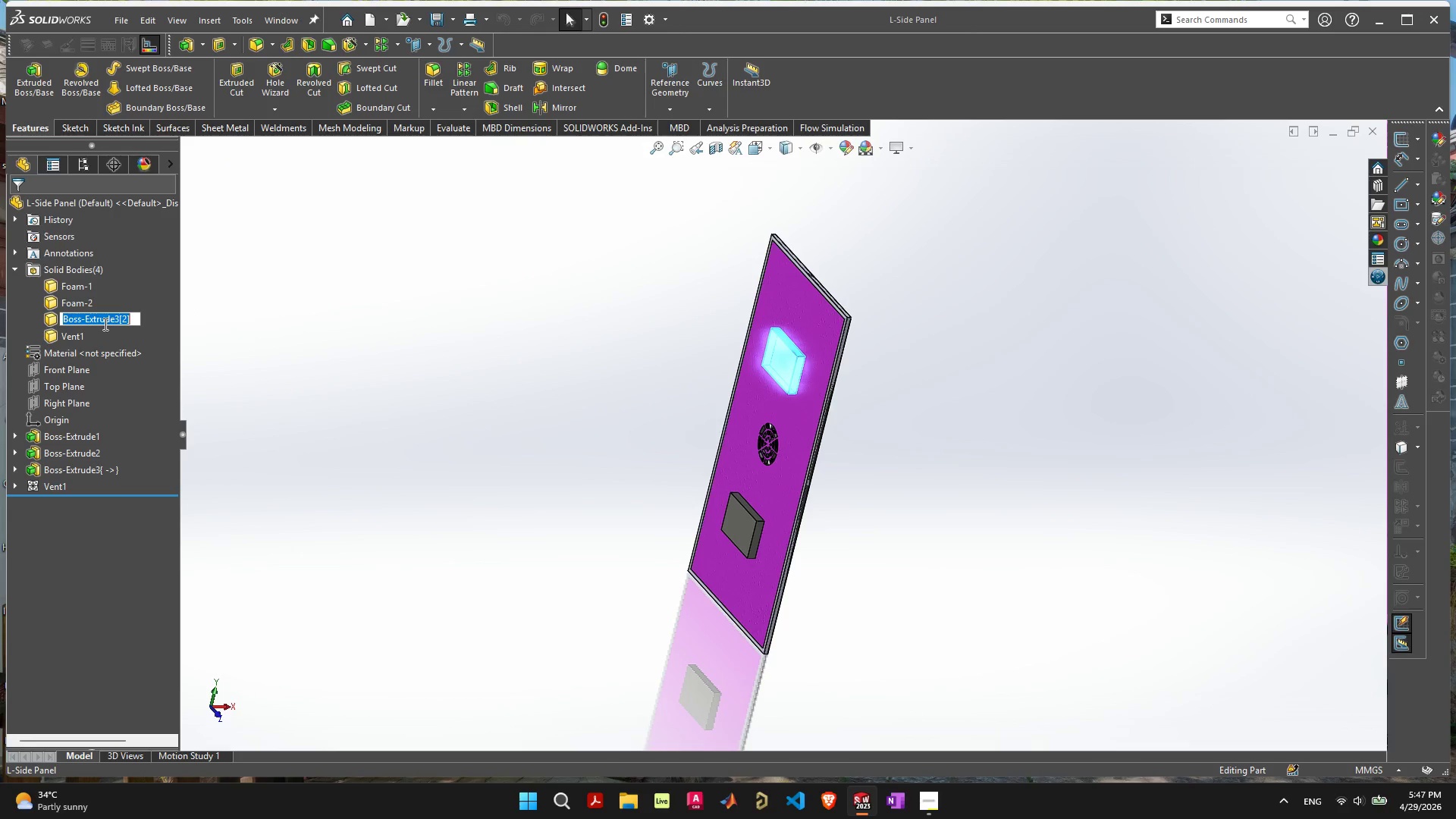 
left_click([101, 334])
 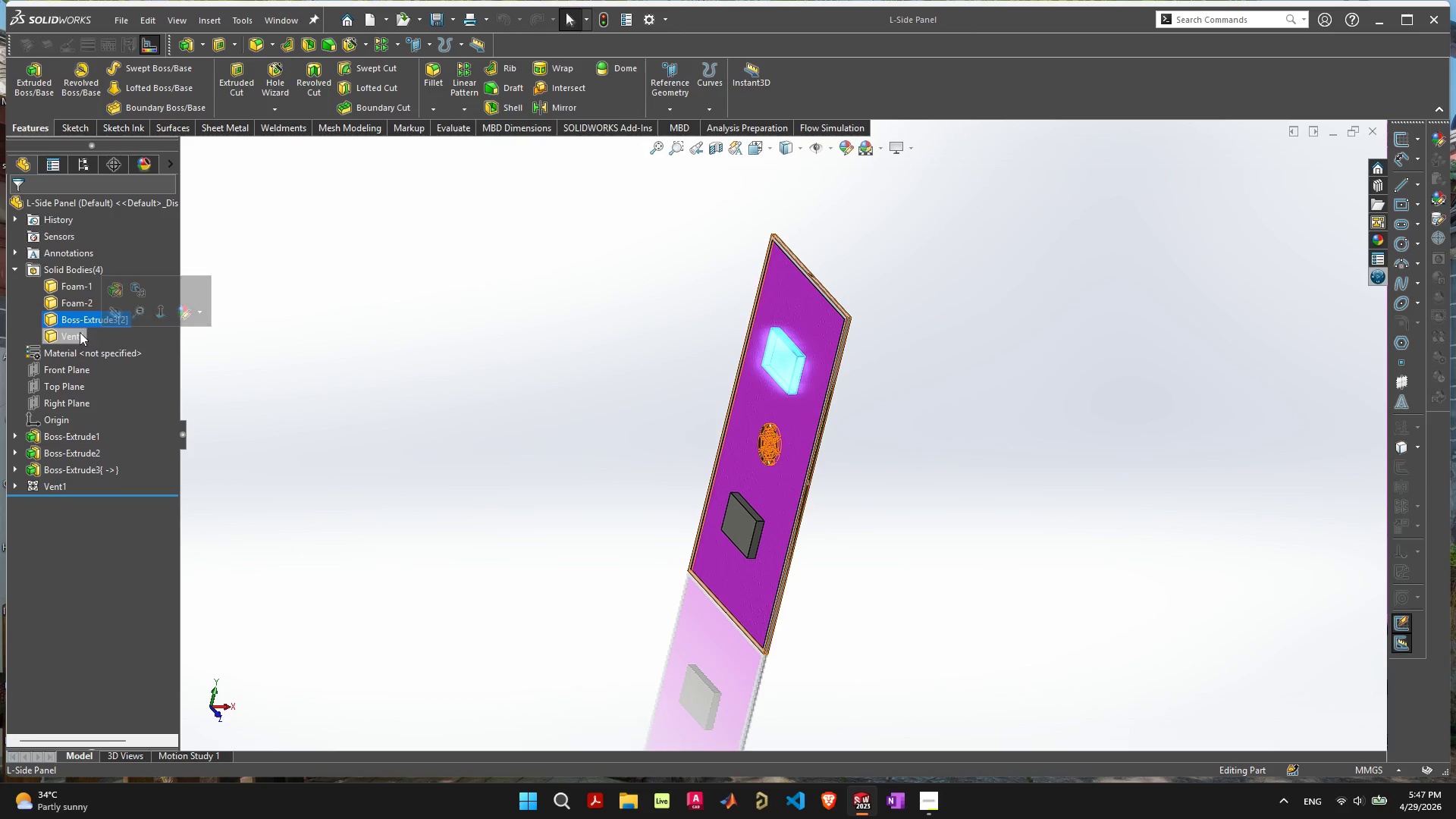 
left_click([80, 332])
 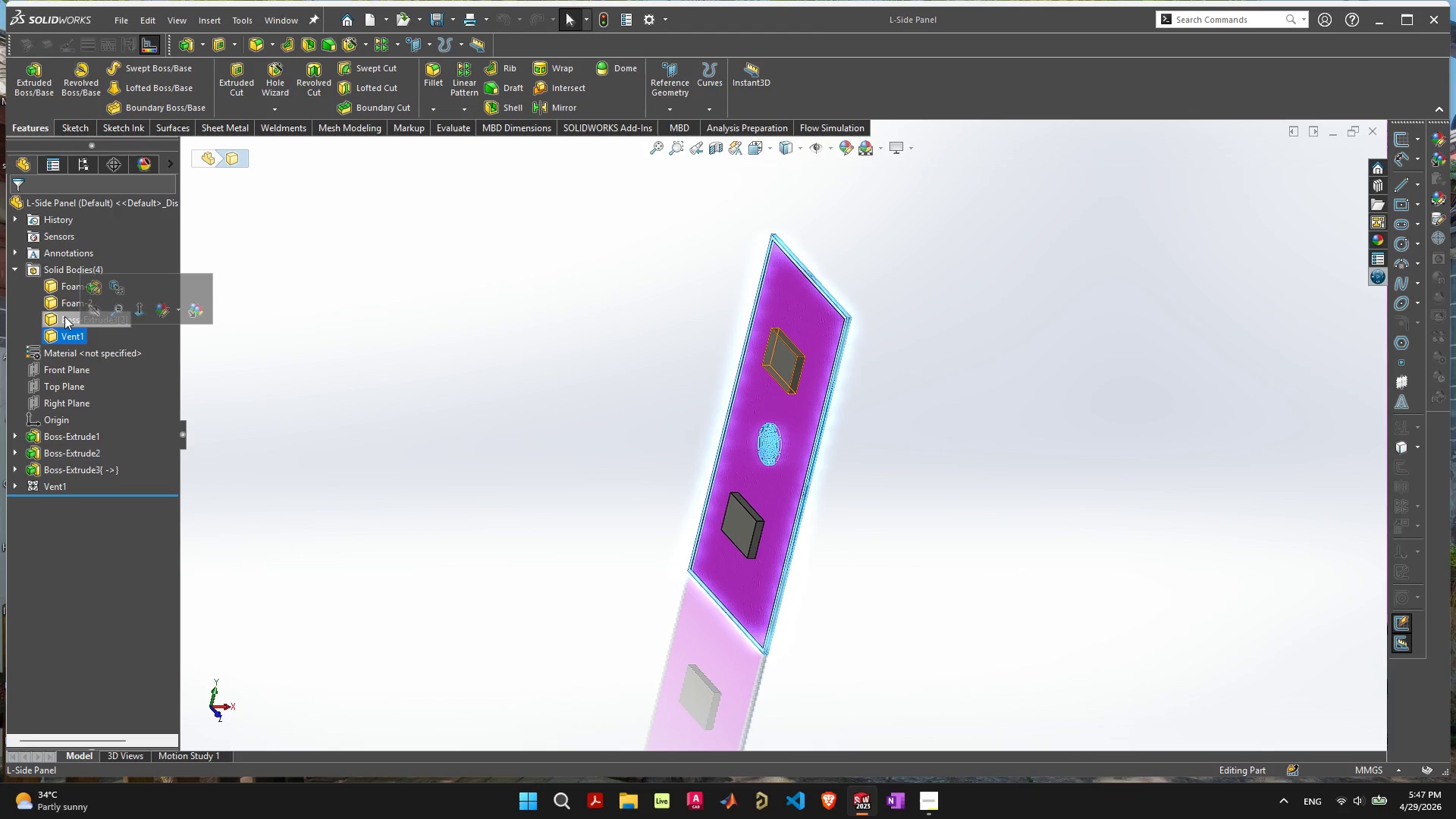 
left_click([64, 316])
 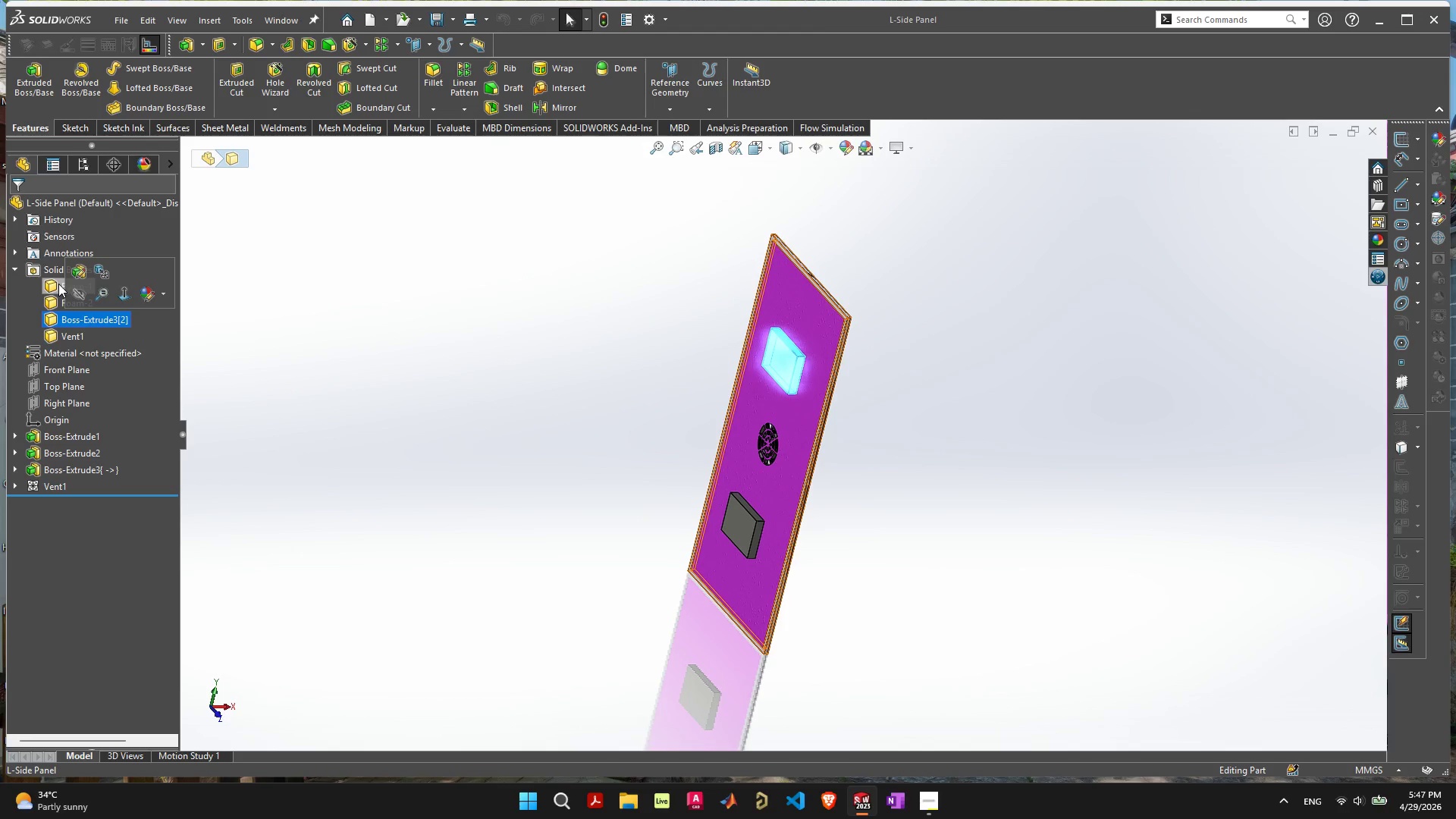 
left_click([58, 284])
 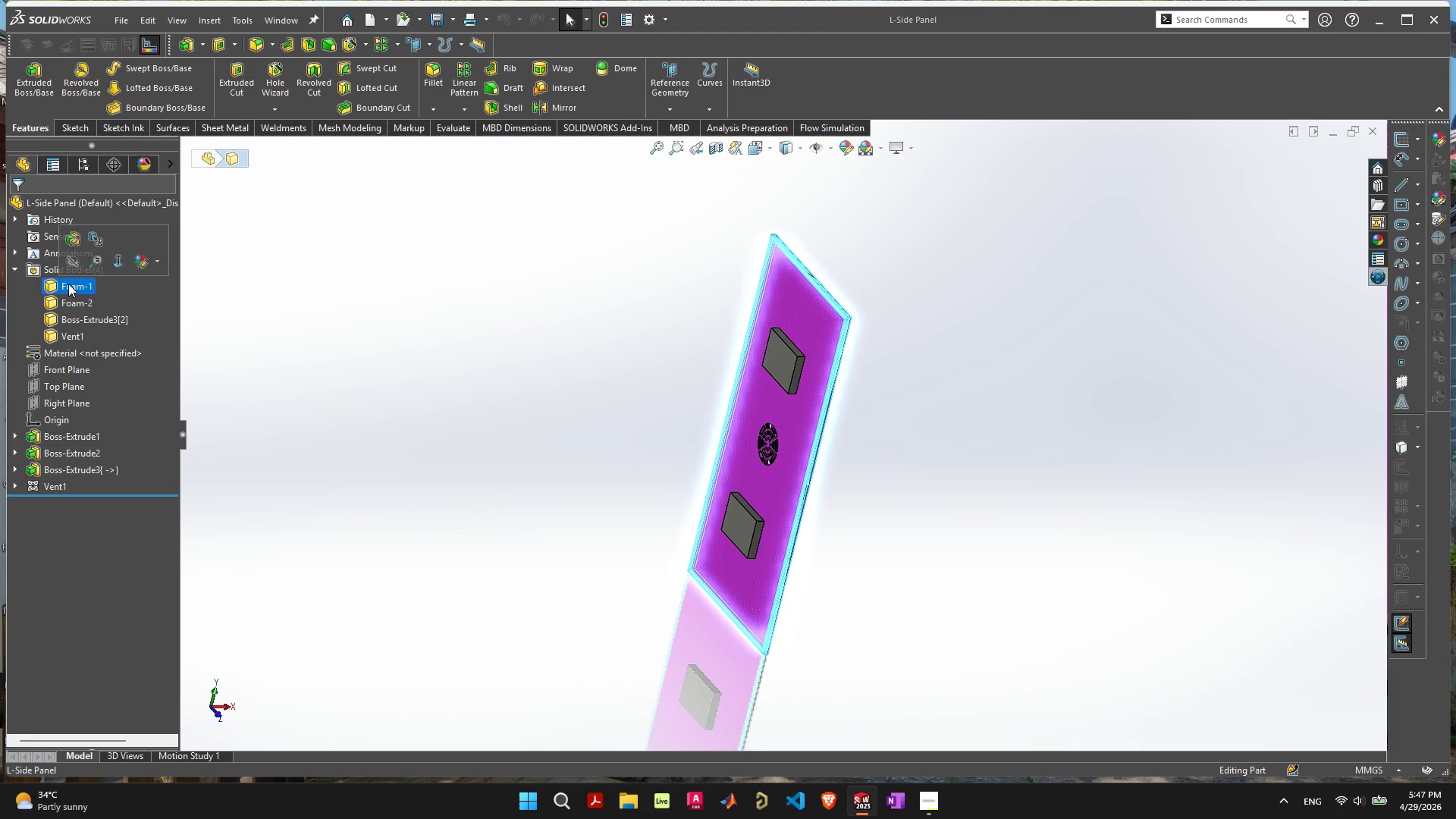 
left_click([68, 284])
 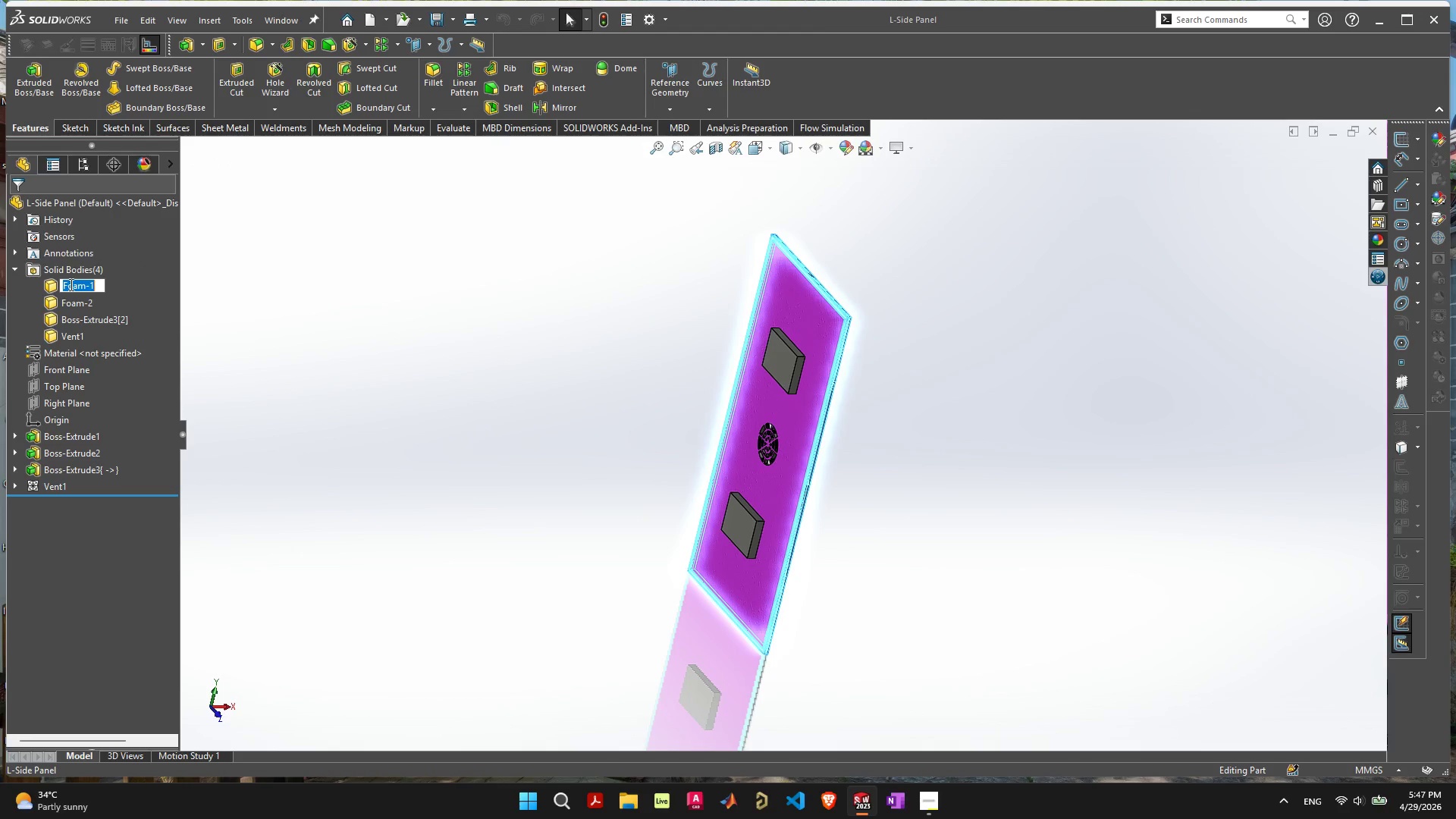 
key(Control+X)
 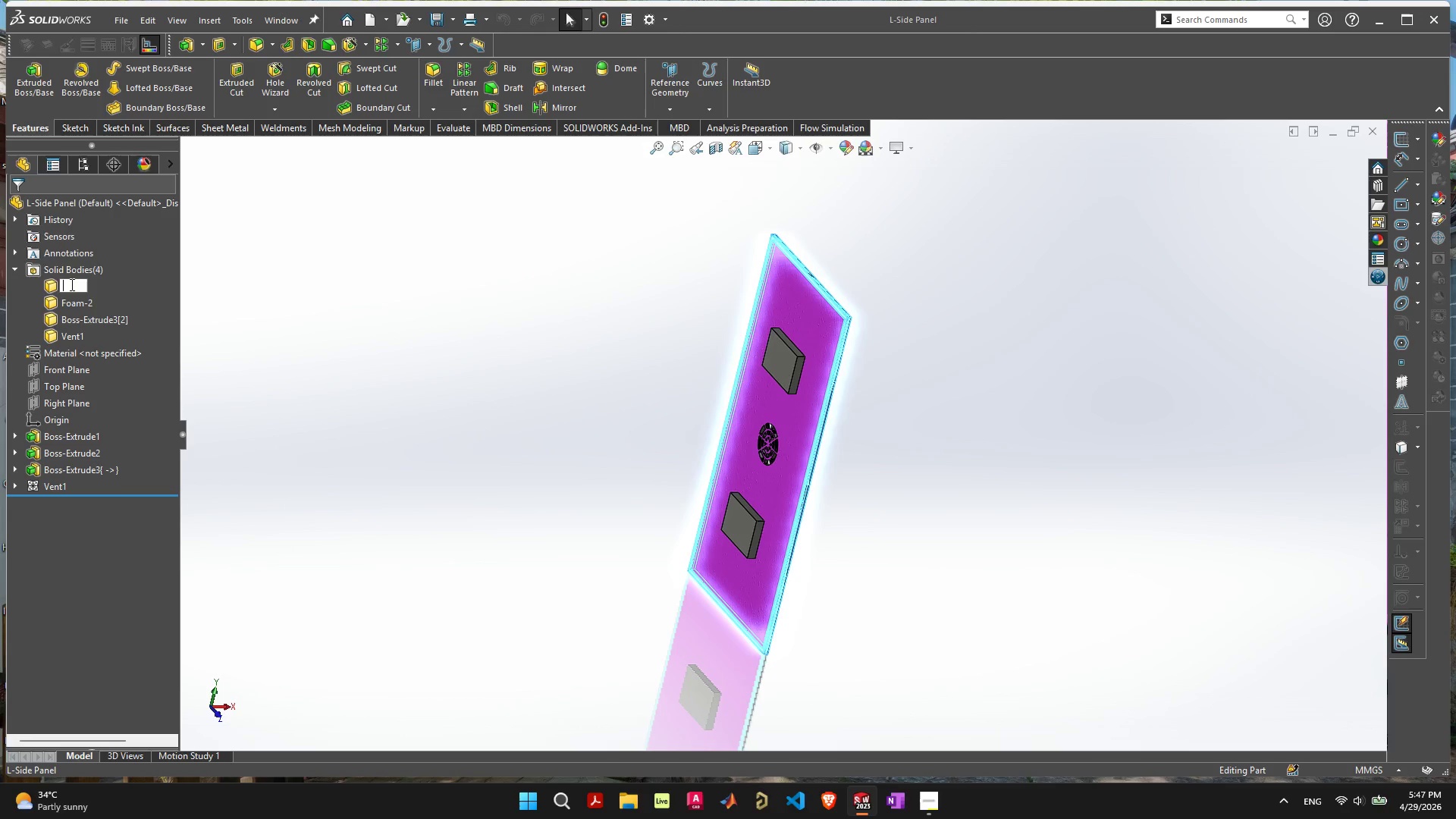 
wait(5.98)
 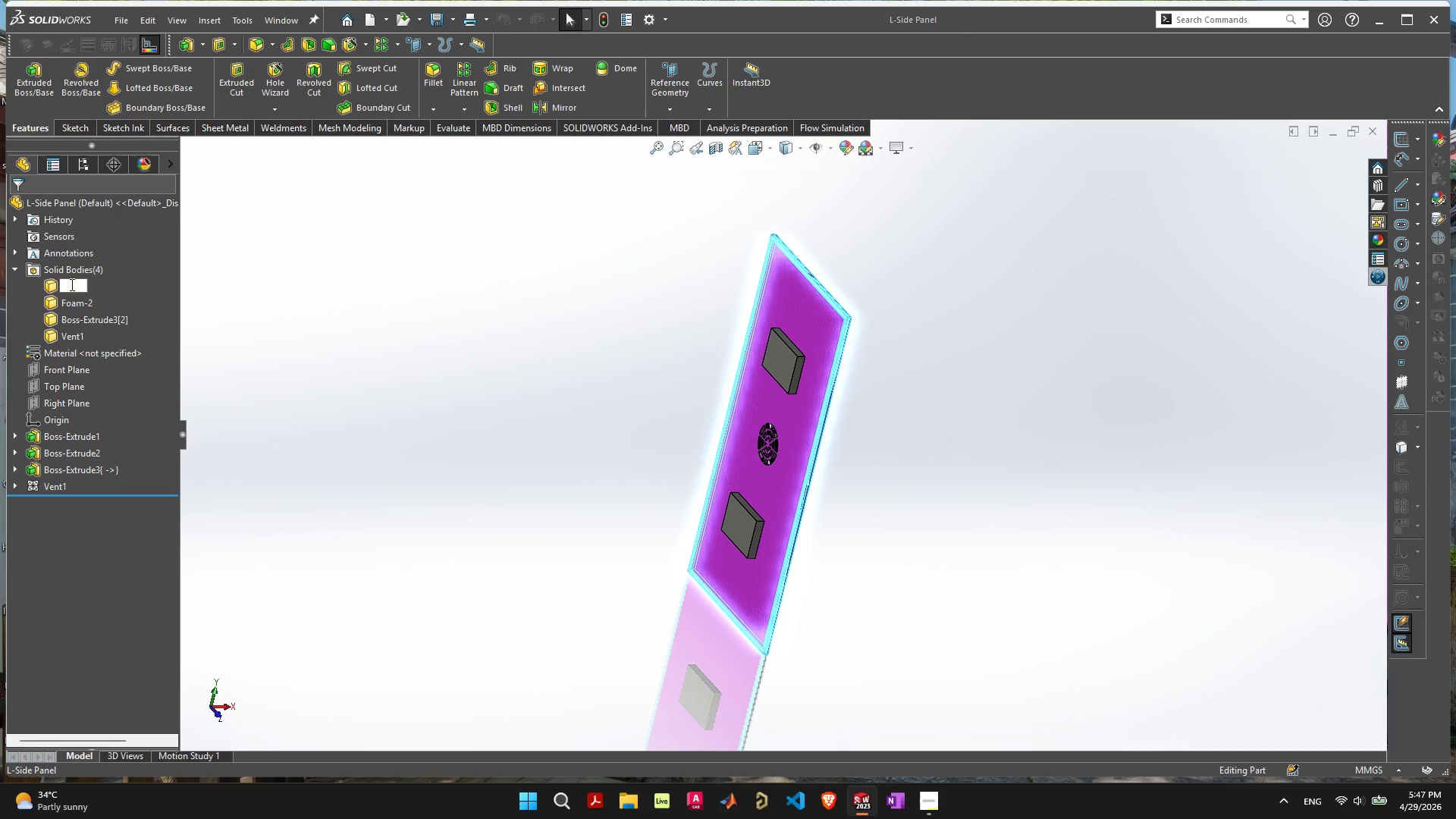 
type(Main Panel)
key(Backspace)
key(Backspace)
key(Backspace)
key(Backspace)
key(Backspace)
type(Board)
 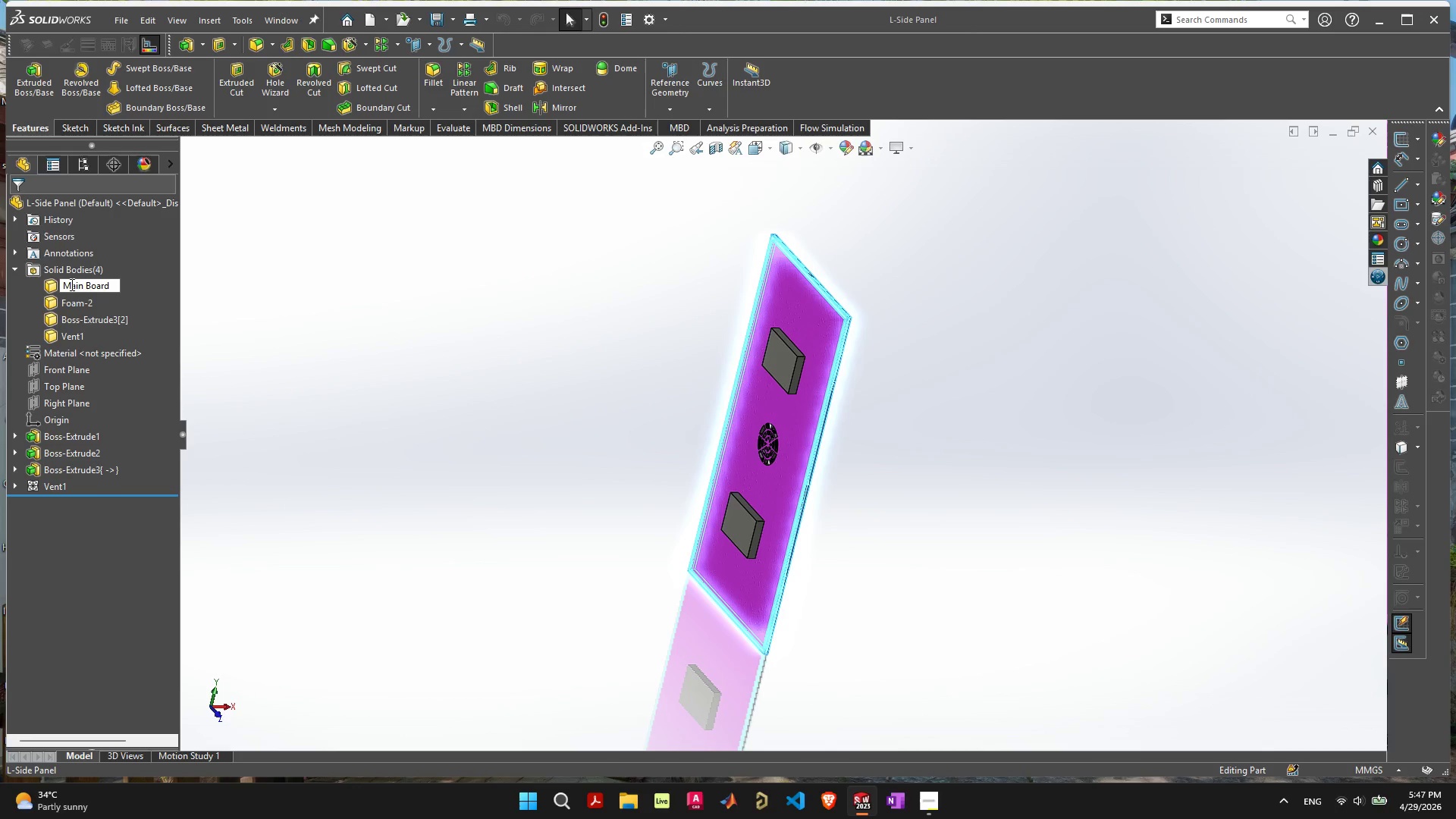 
left_click([77, 331])
 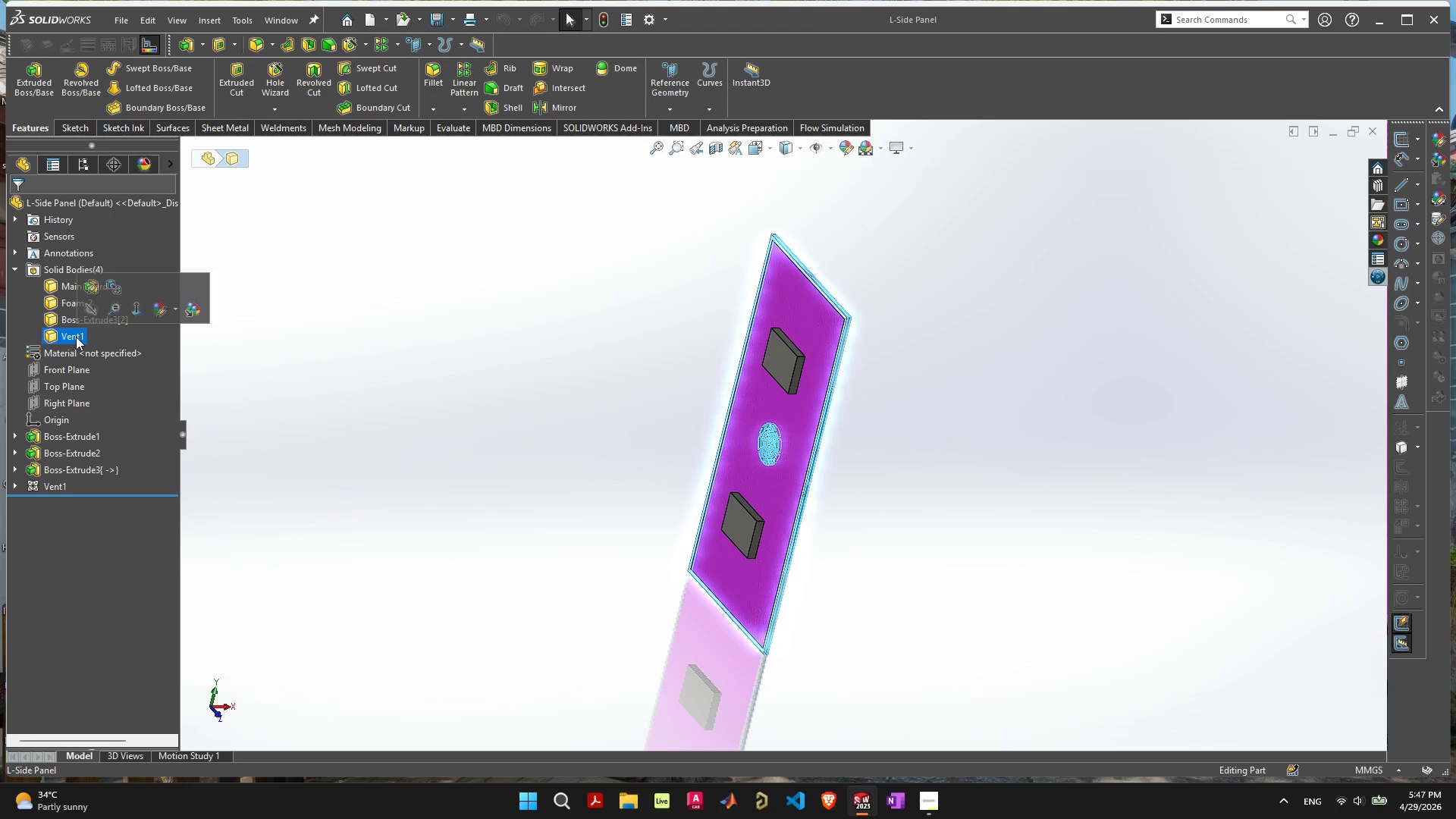 
left_click([76, 337])
 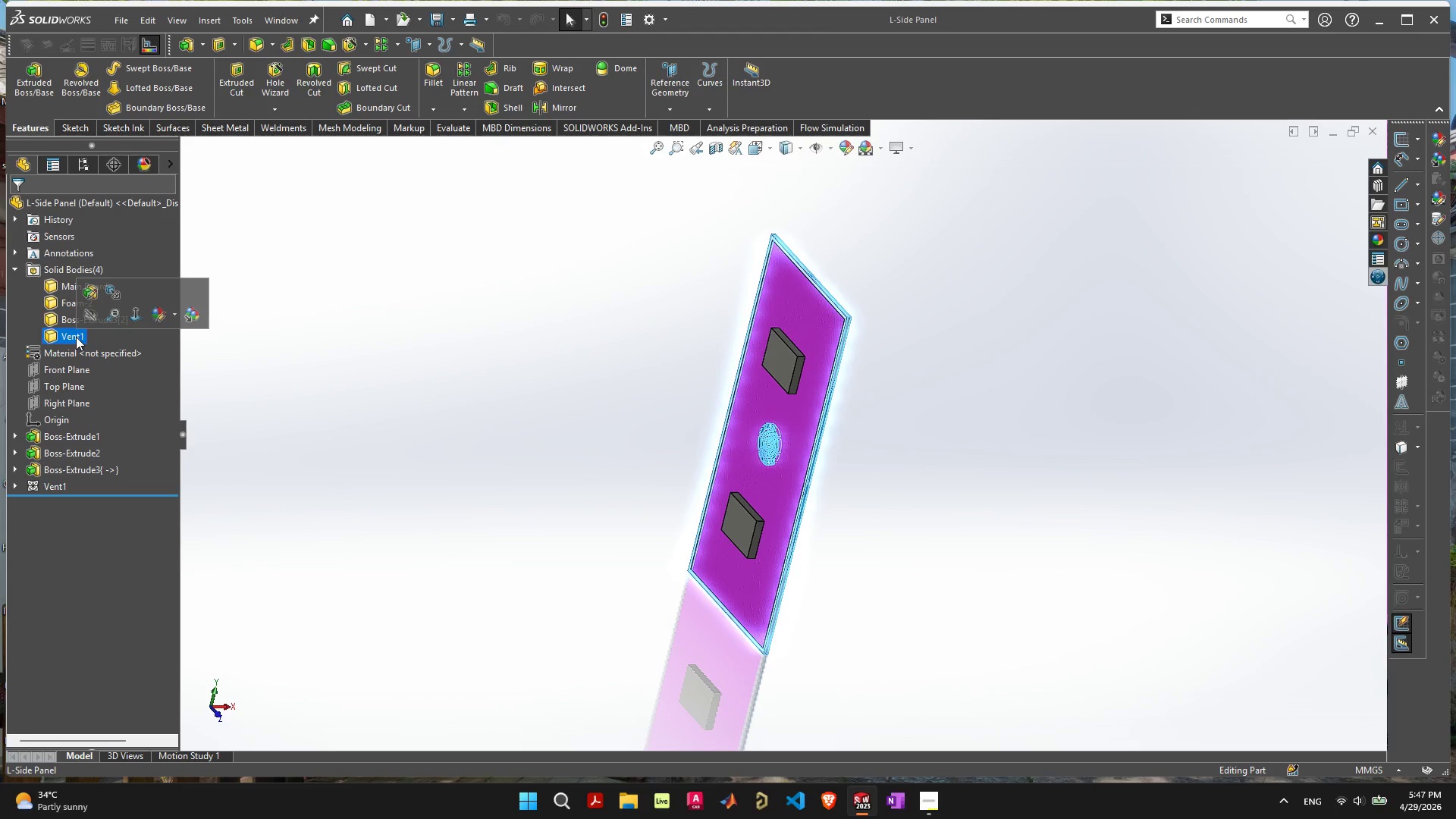 
key(Control+V)
 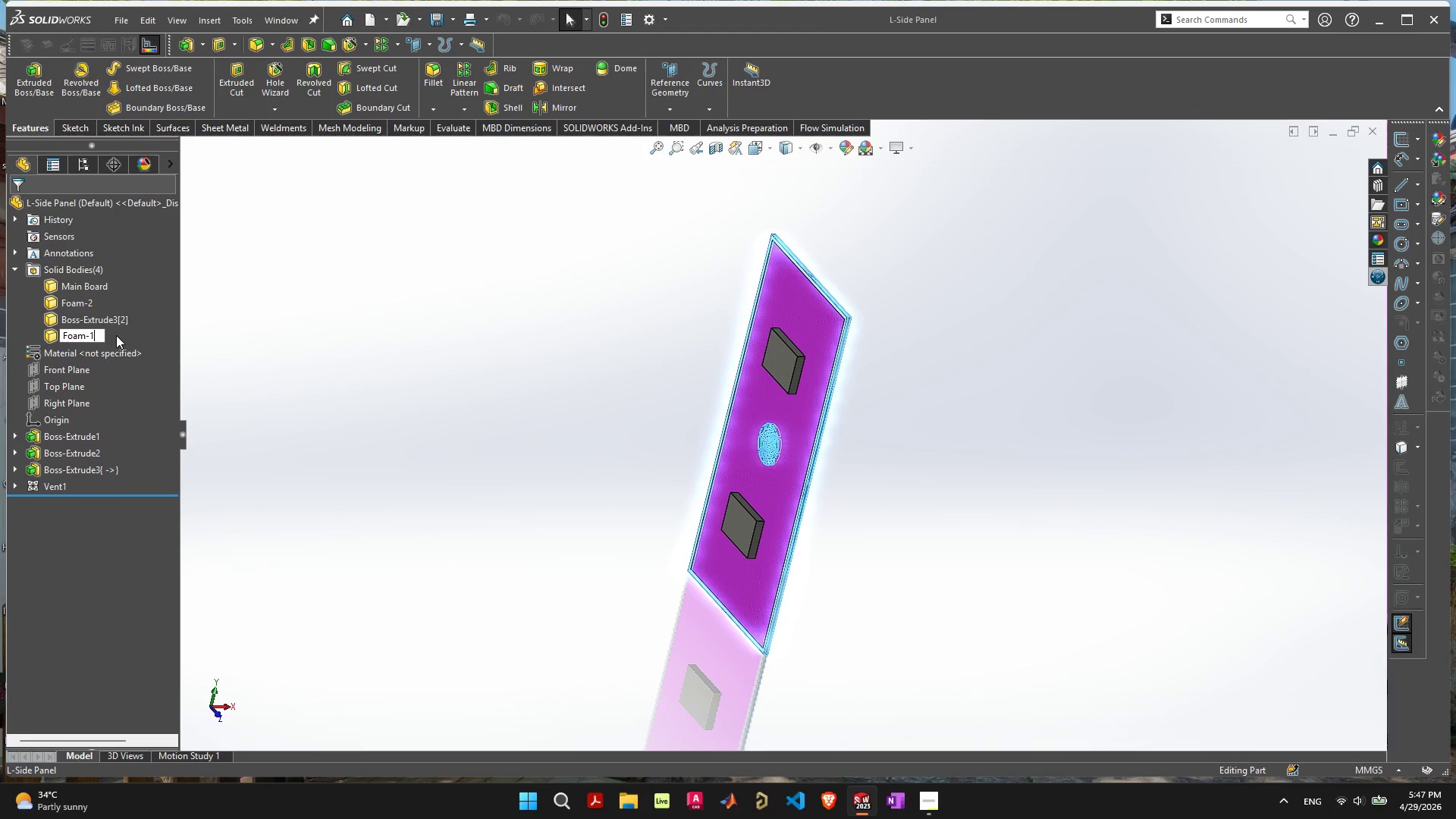 
key(Tab)
 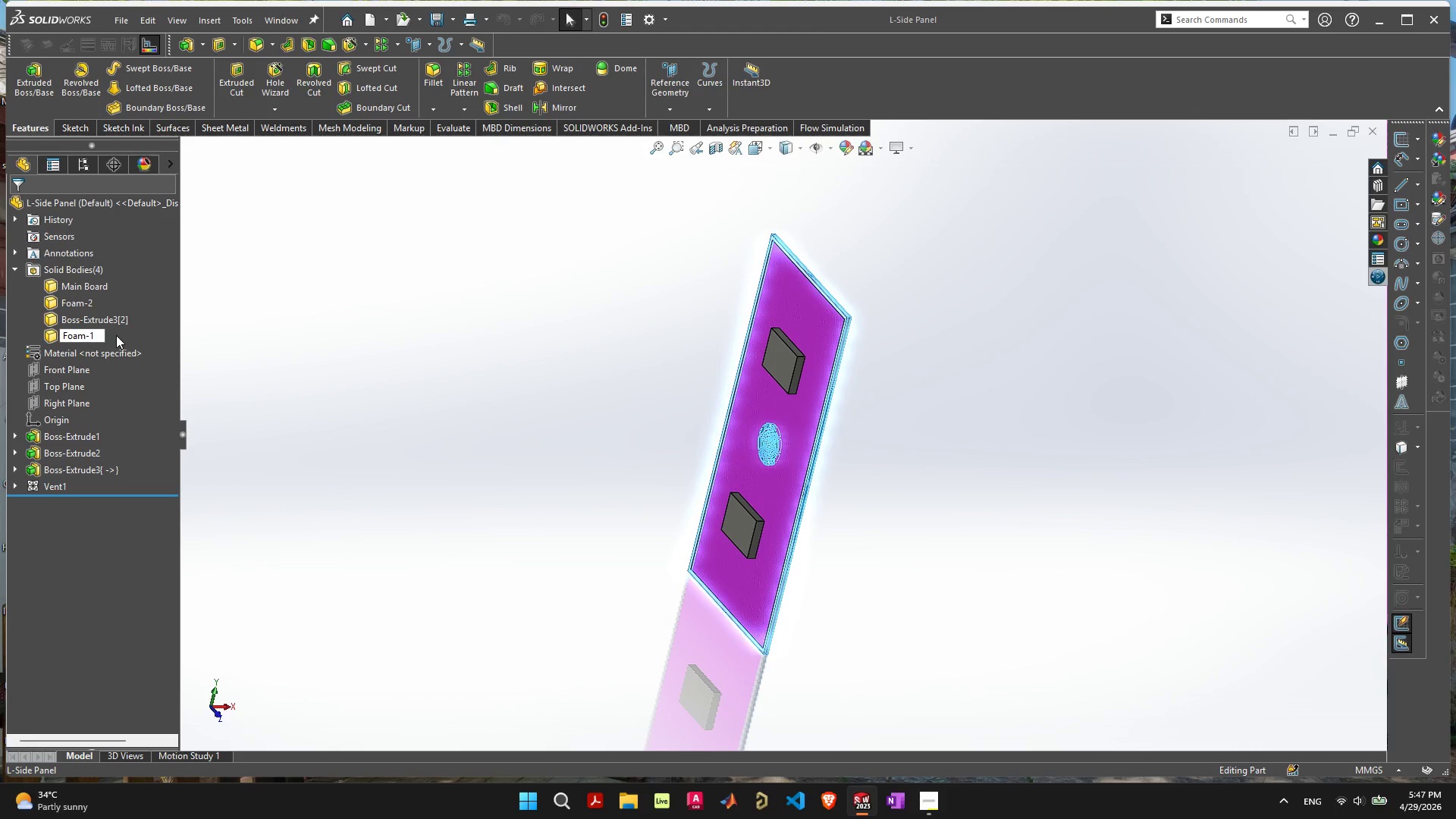 
left_click_drag(start_coordinate=[116, 335], to_coordinate=[92, 337])
 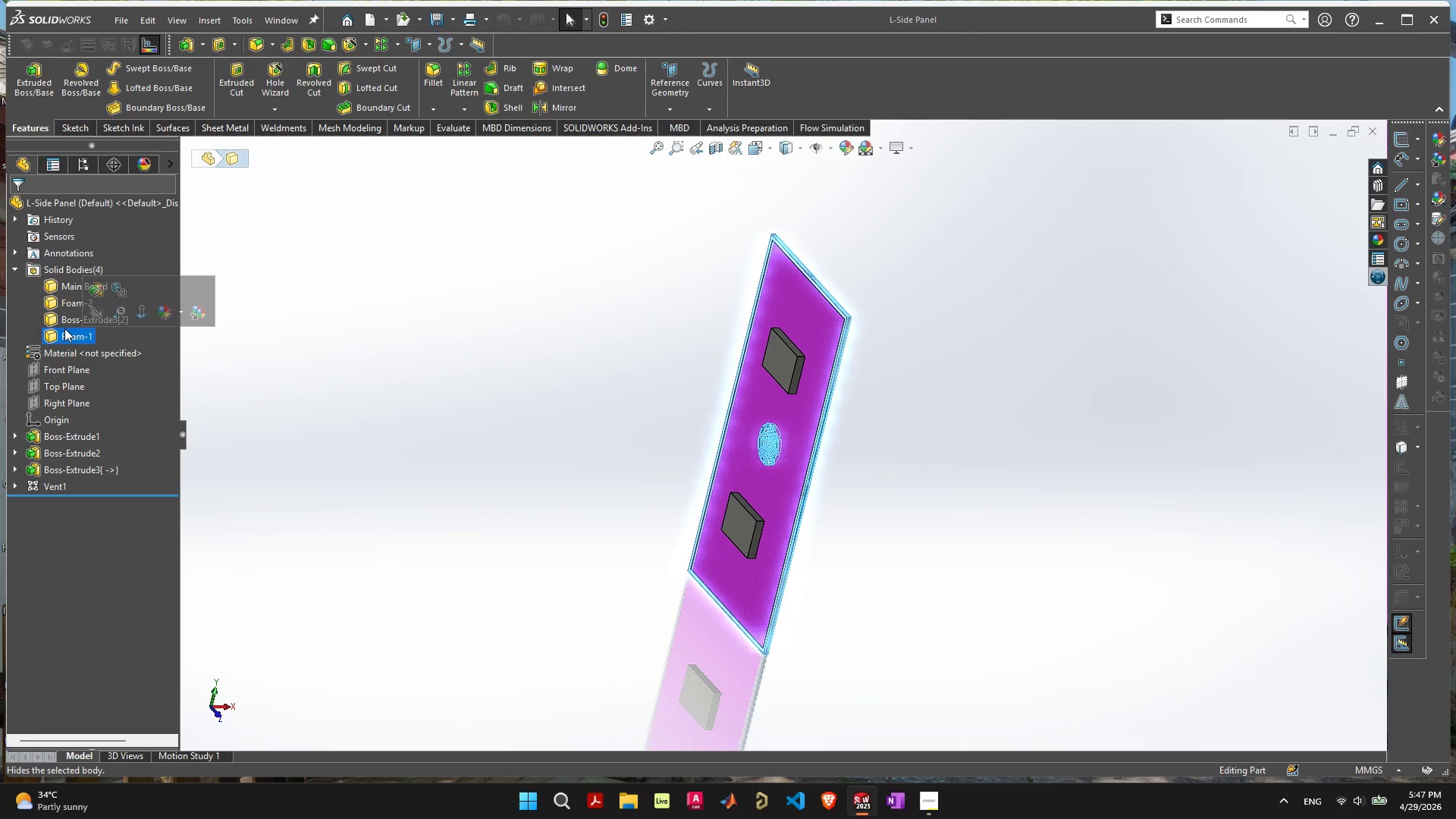 
right_click([65, 333])
 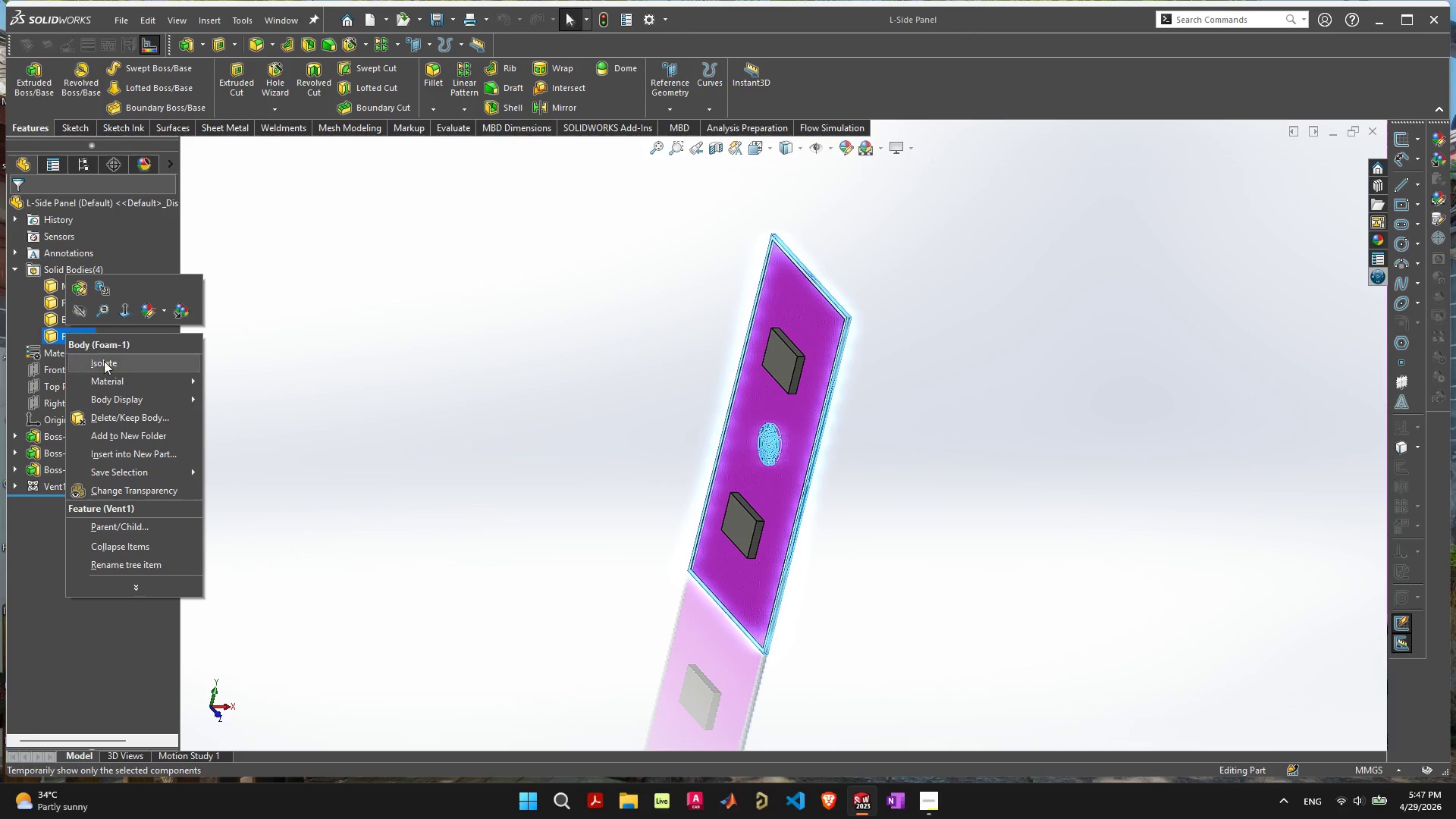 
left_click([115, 375])
 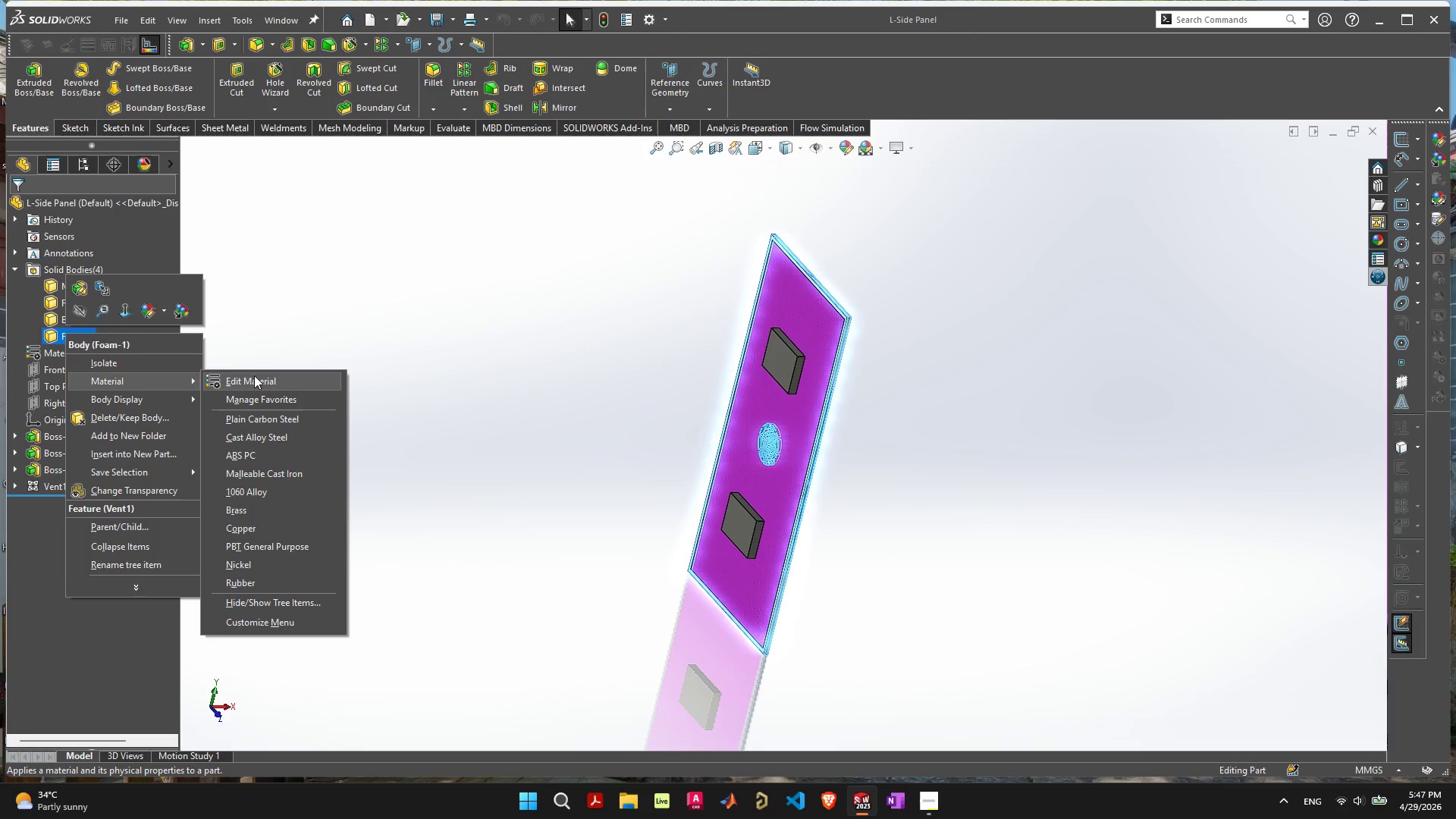 
left_click([254, 375])
 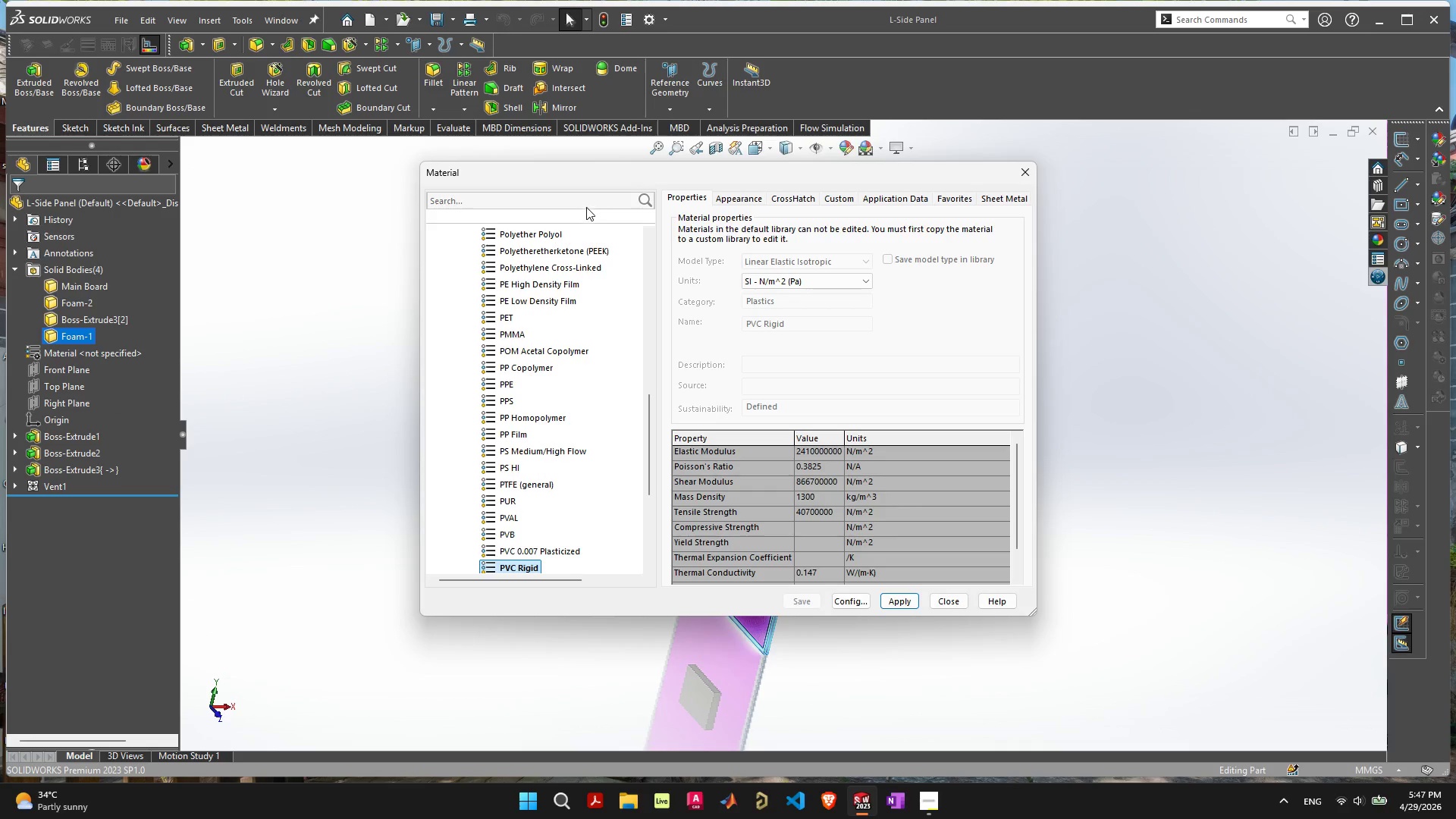 
left_click([588, 200])
 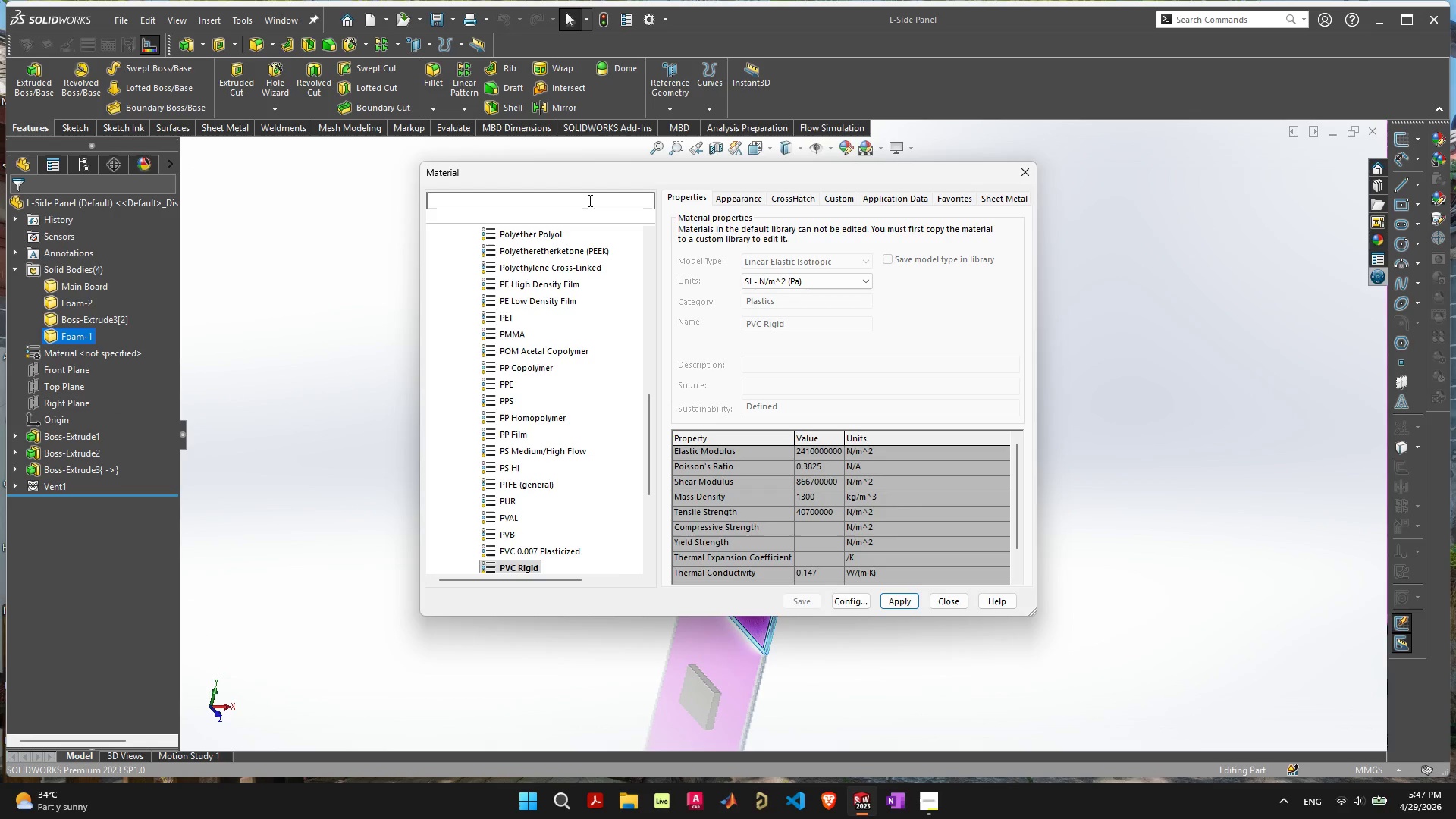 
type(foam)
 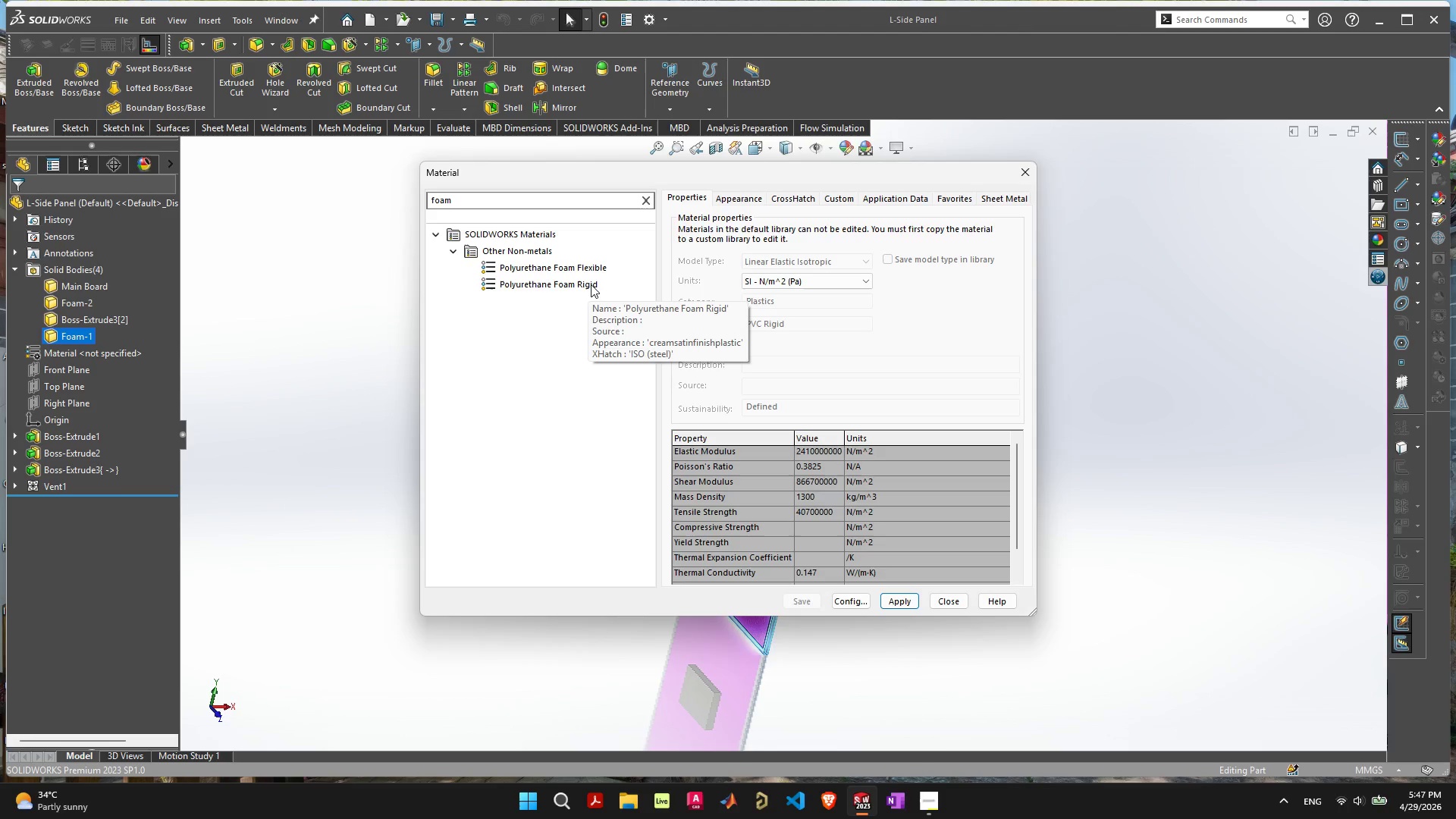 
left_click([588, 268])
 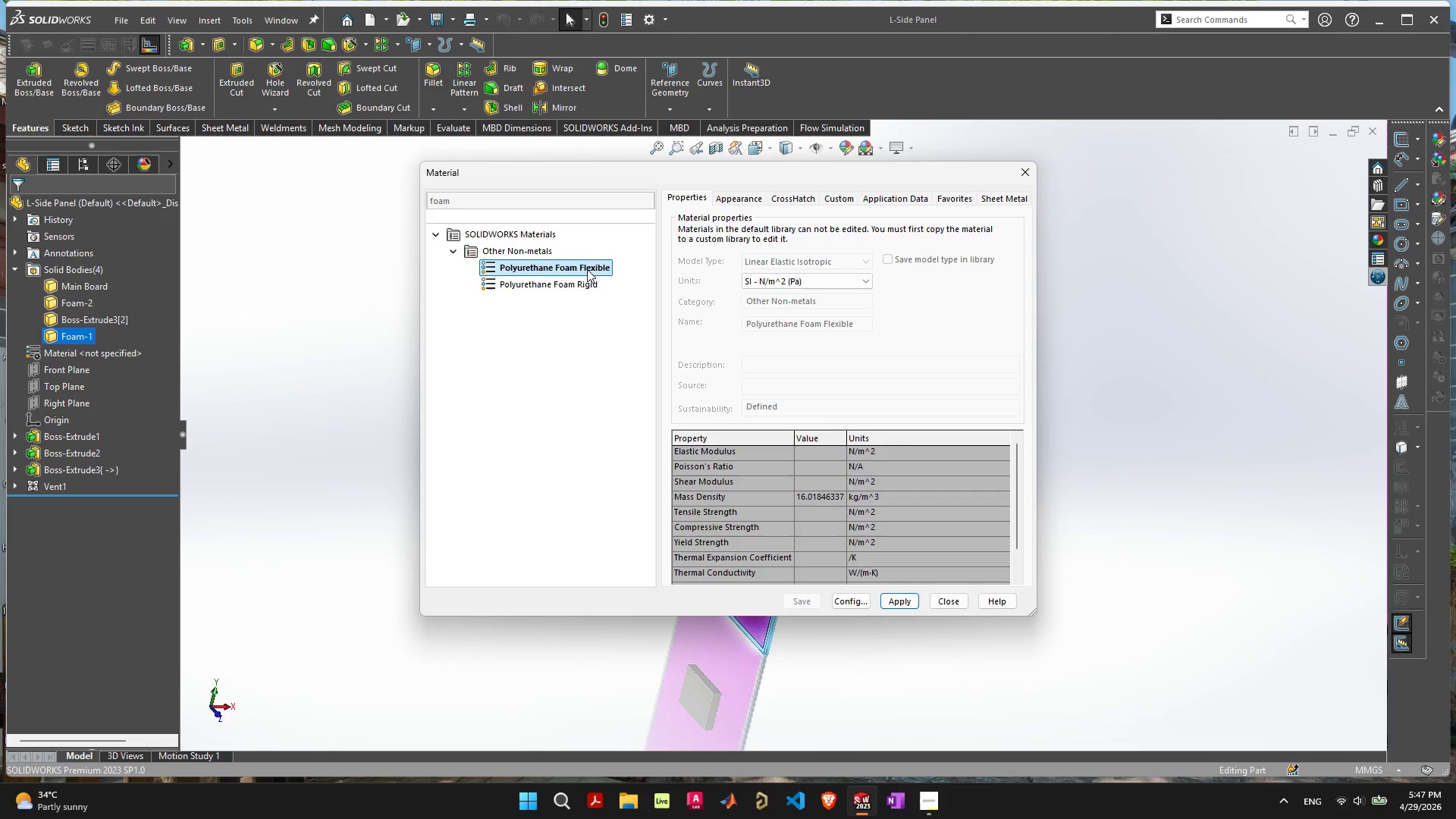 
wait(5.38)
 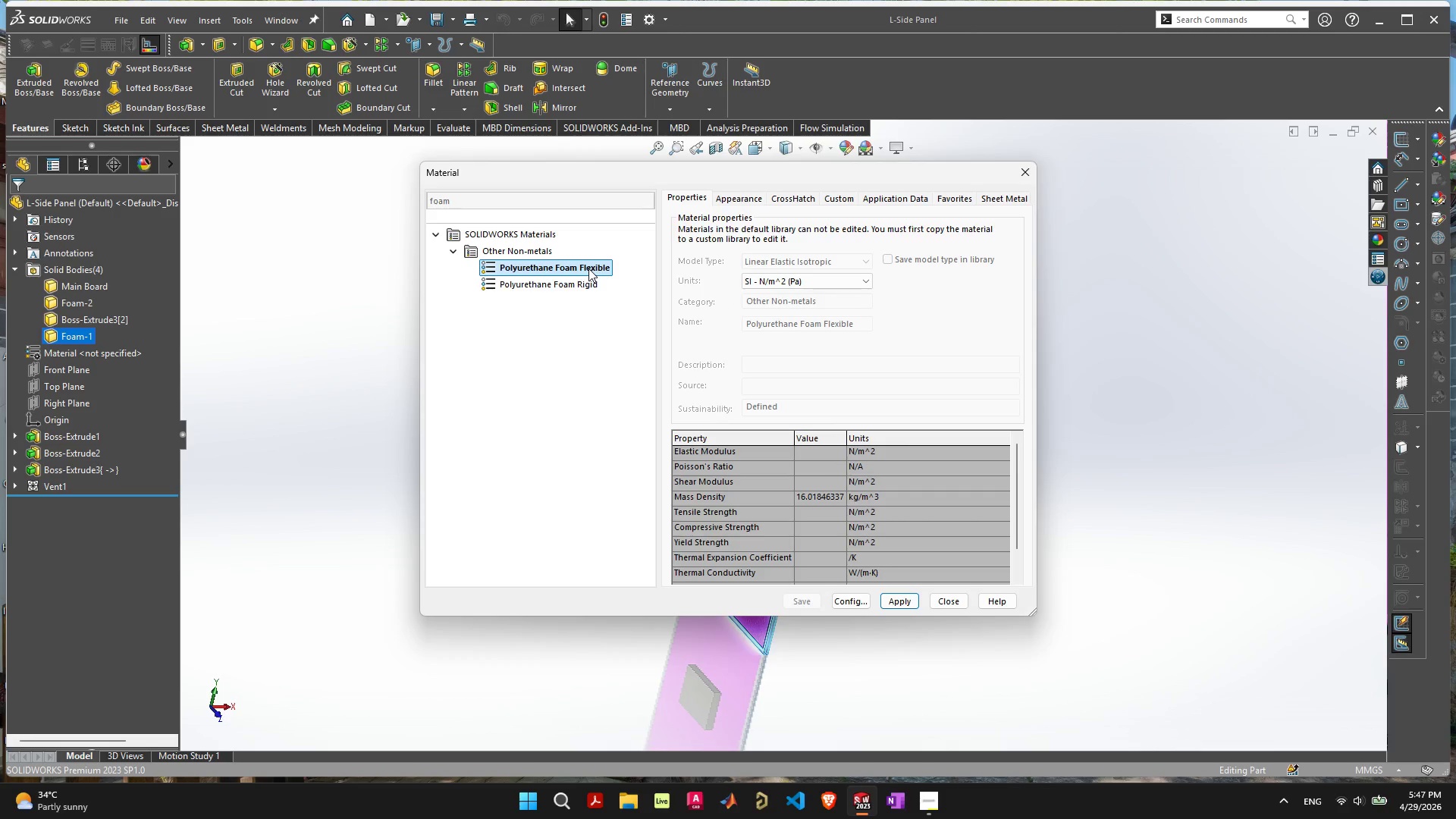 
left_click([726, 195])
 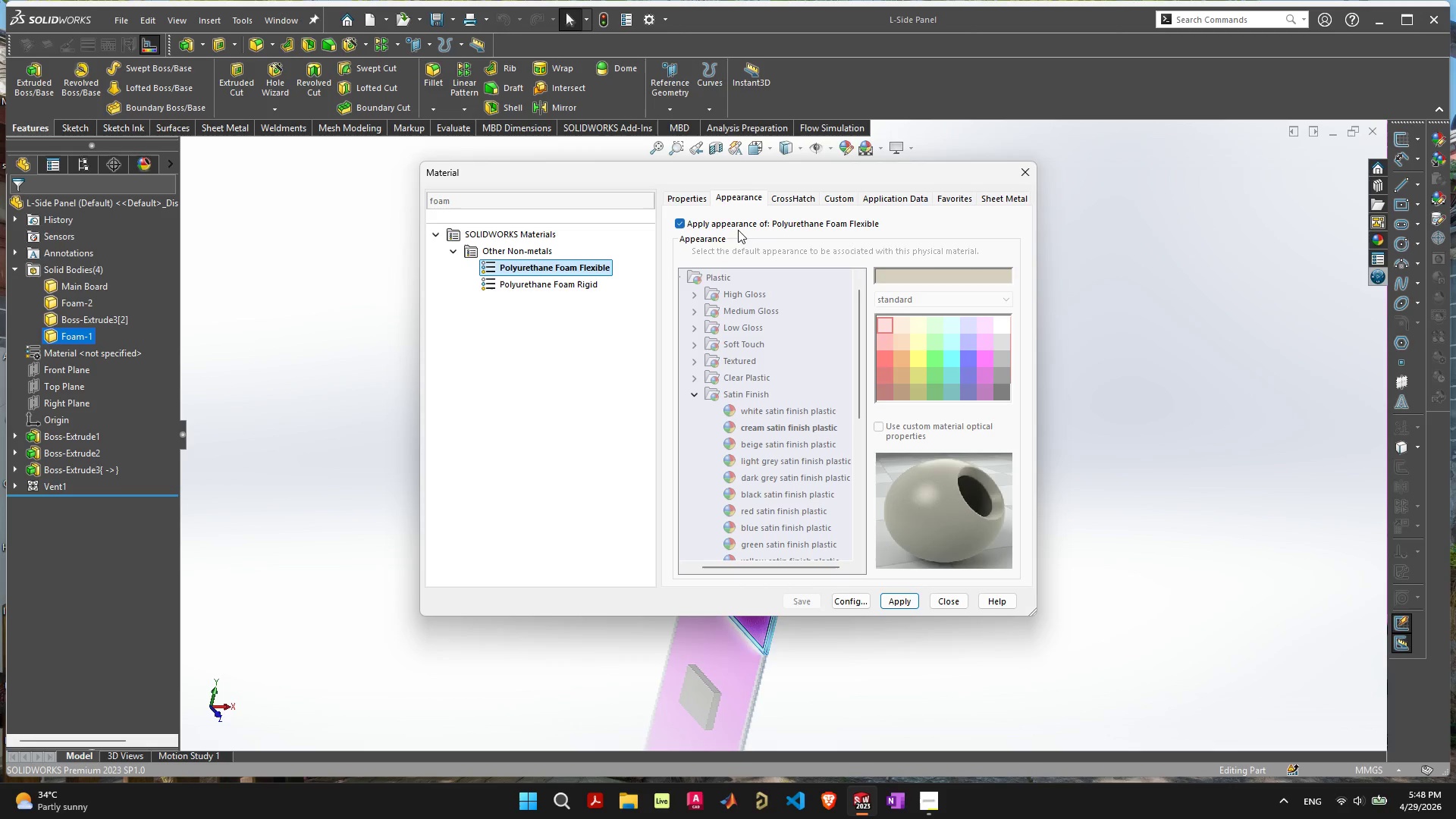 
wait(5.12)
 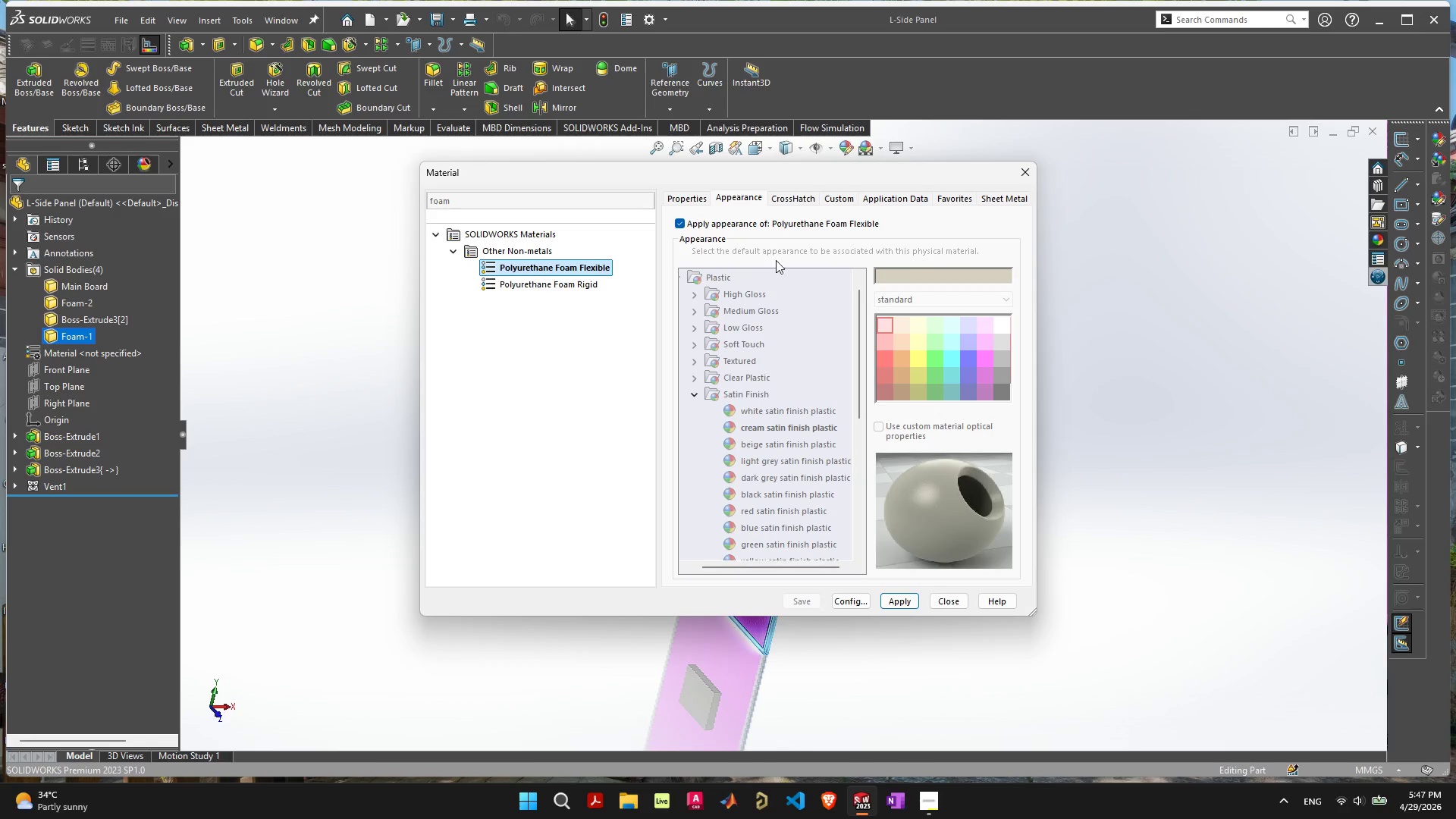 
left_click([998, 378])
 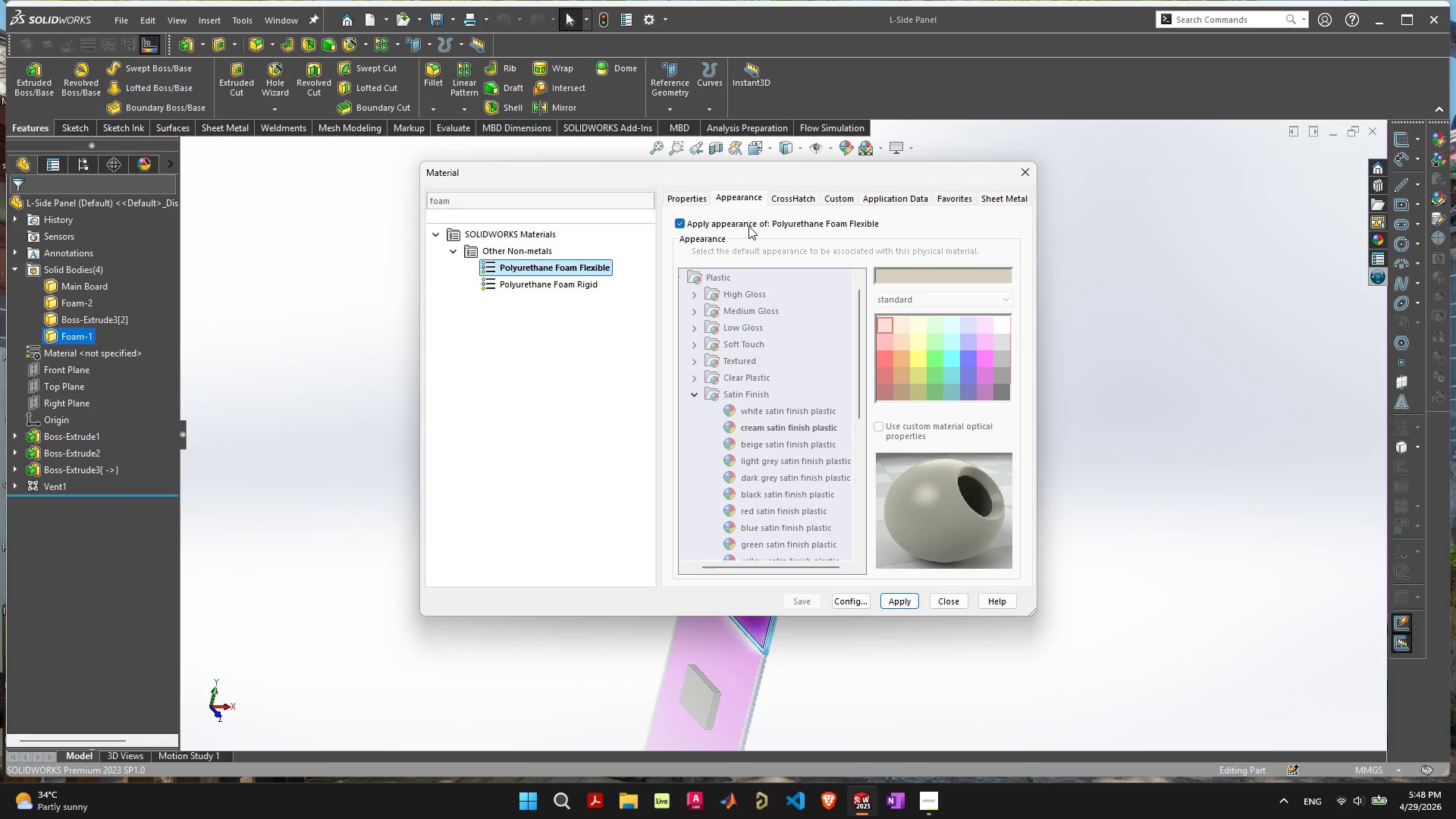 
left_click([751, 221])
 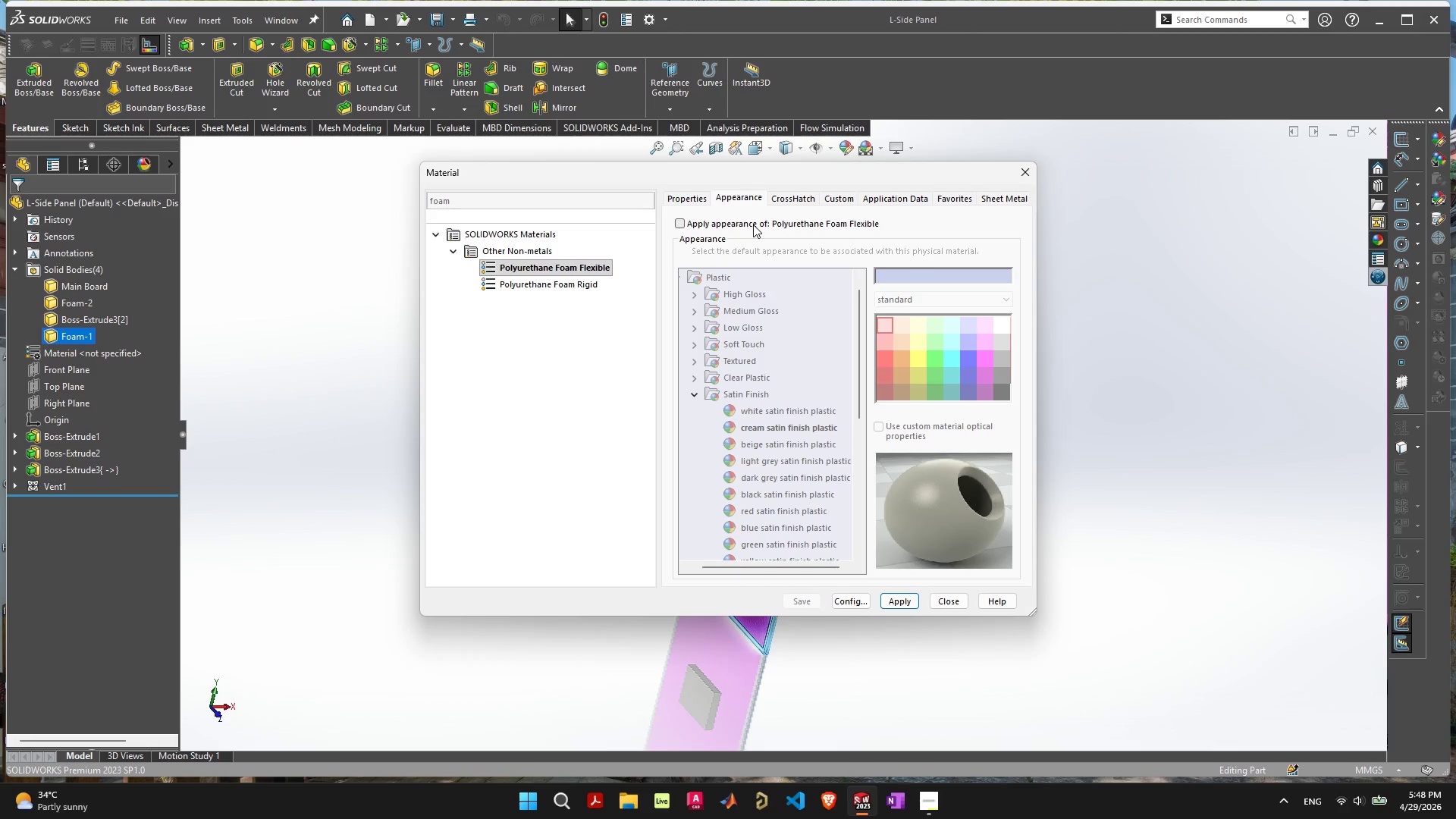 
left_click([753, 224])
 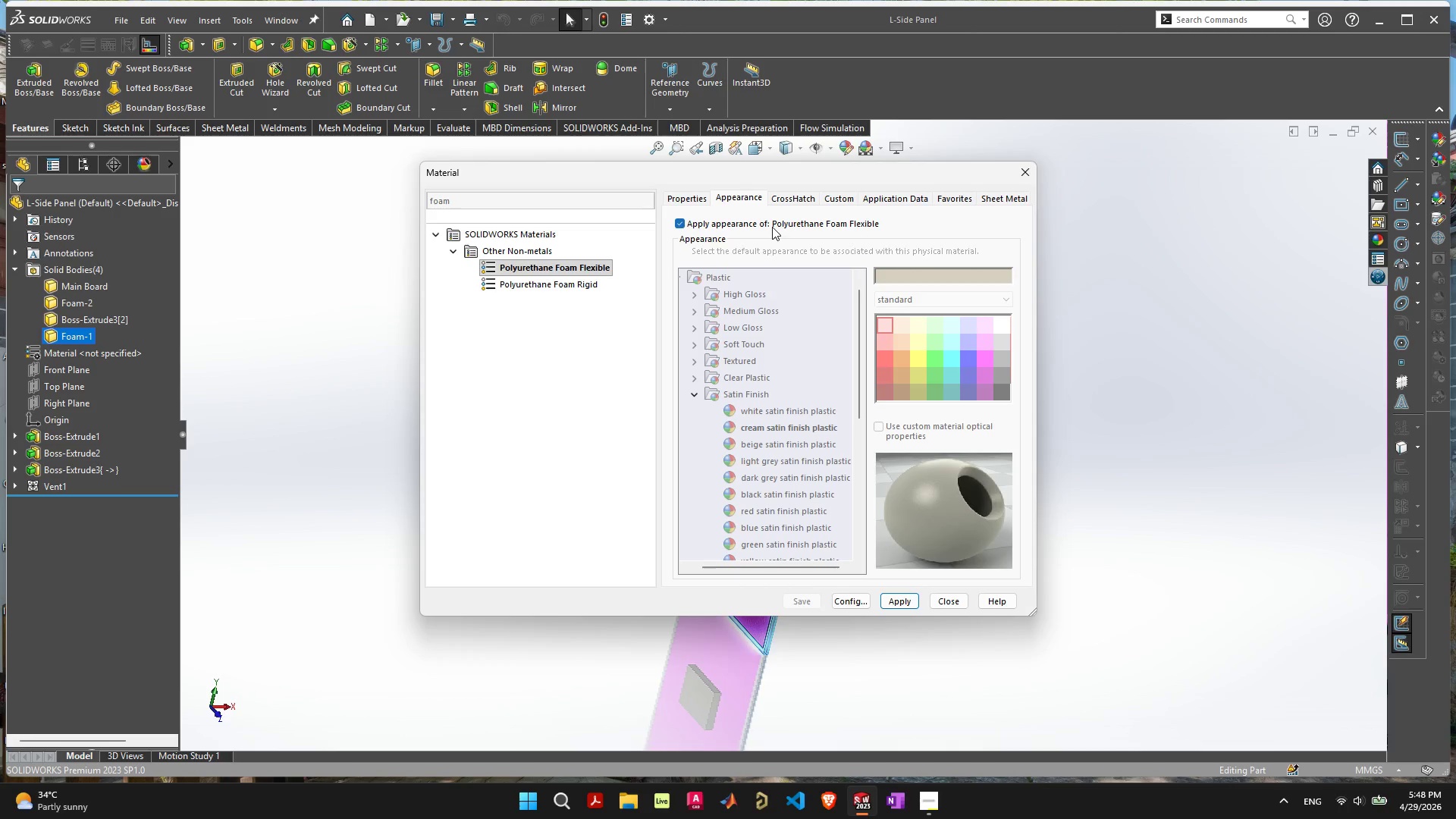 
left_click([774, 225])
 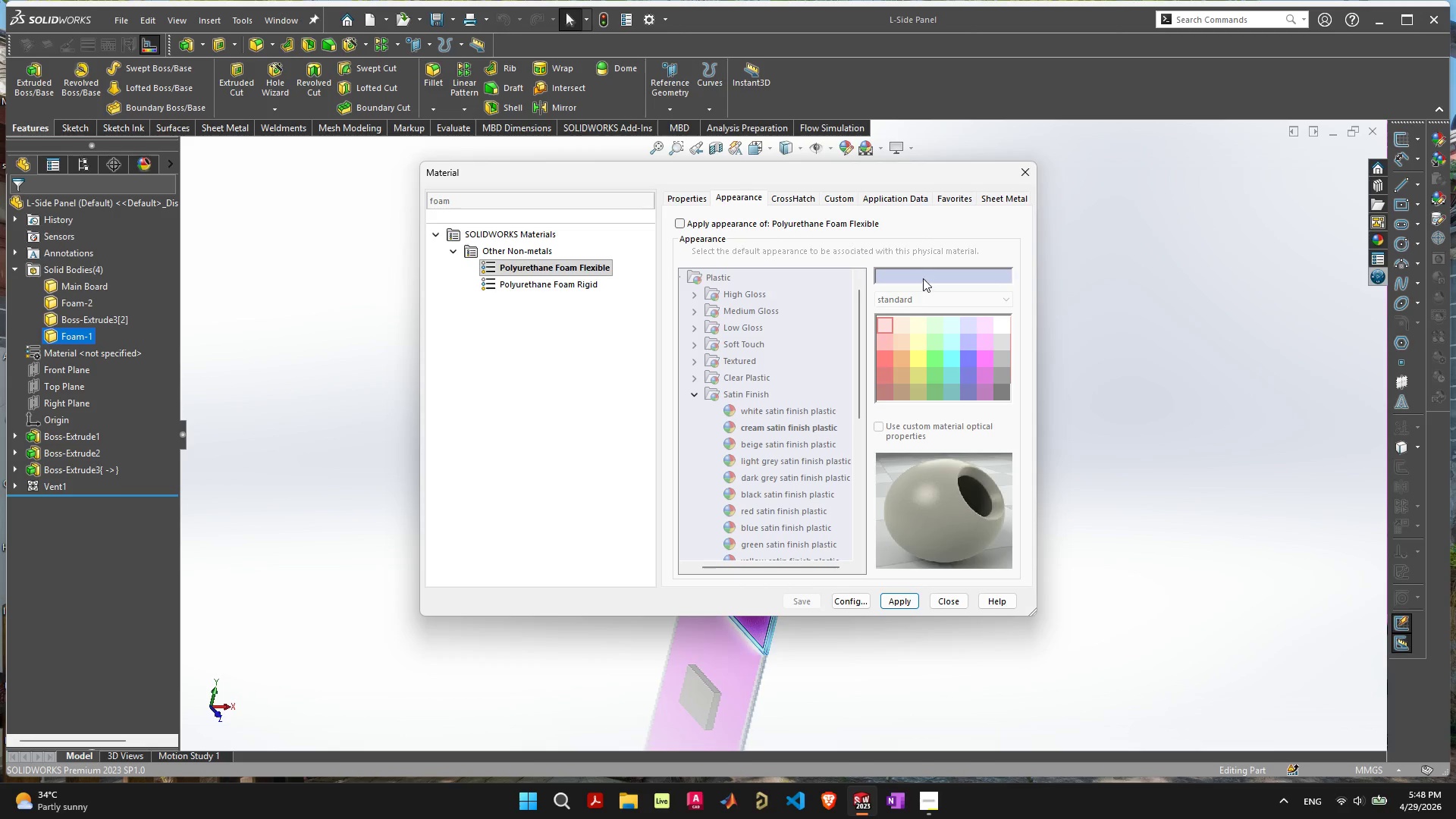 
left_click([923, 278])
 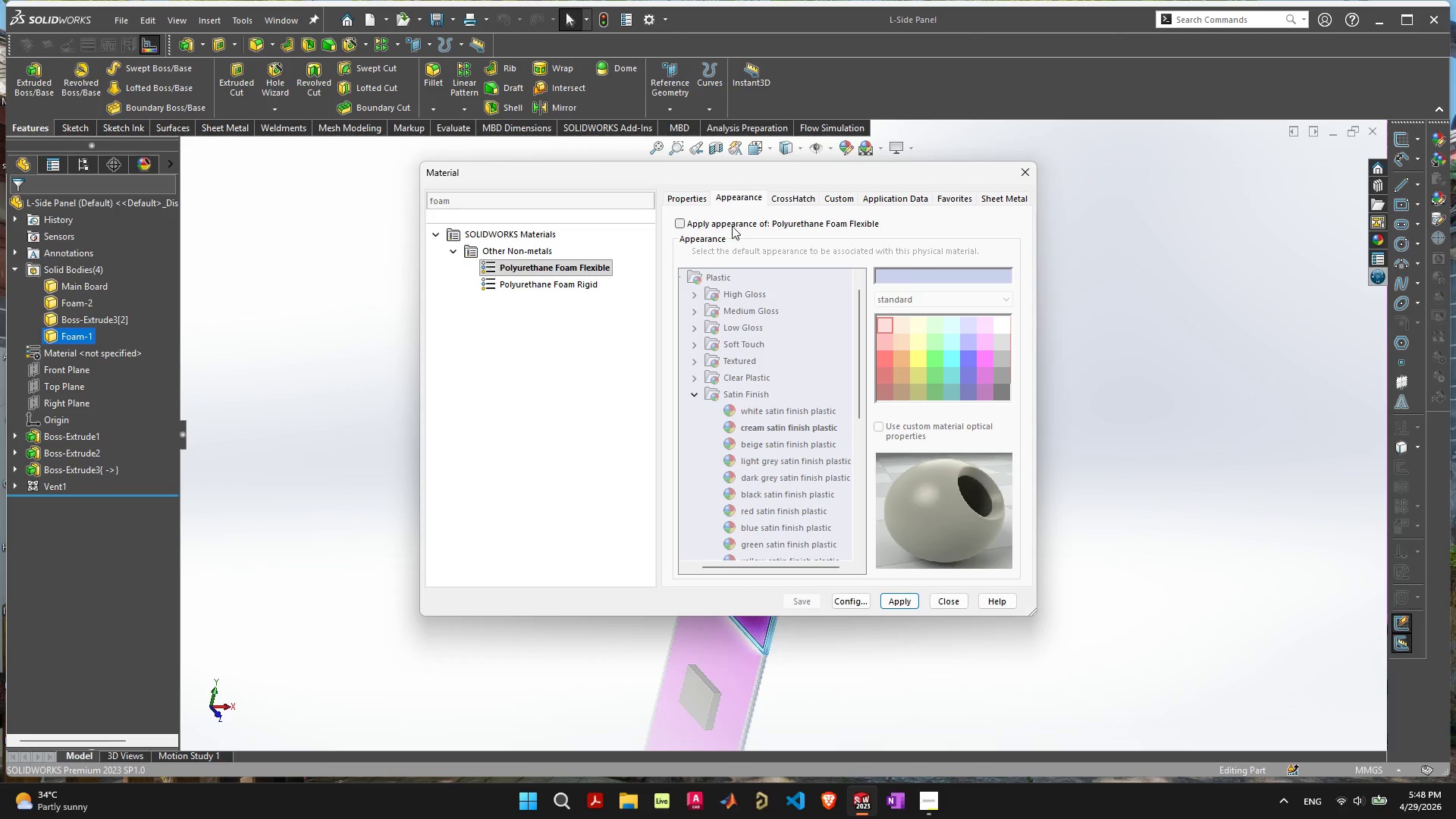 
left_click([721, 225])
 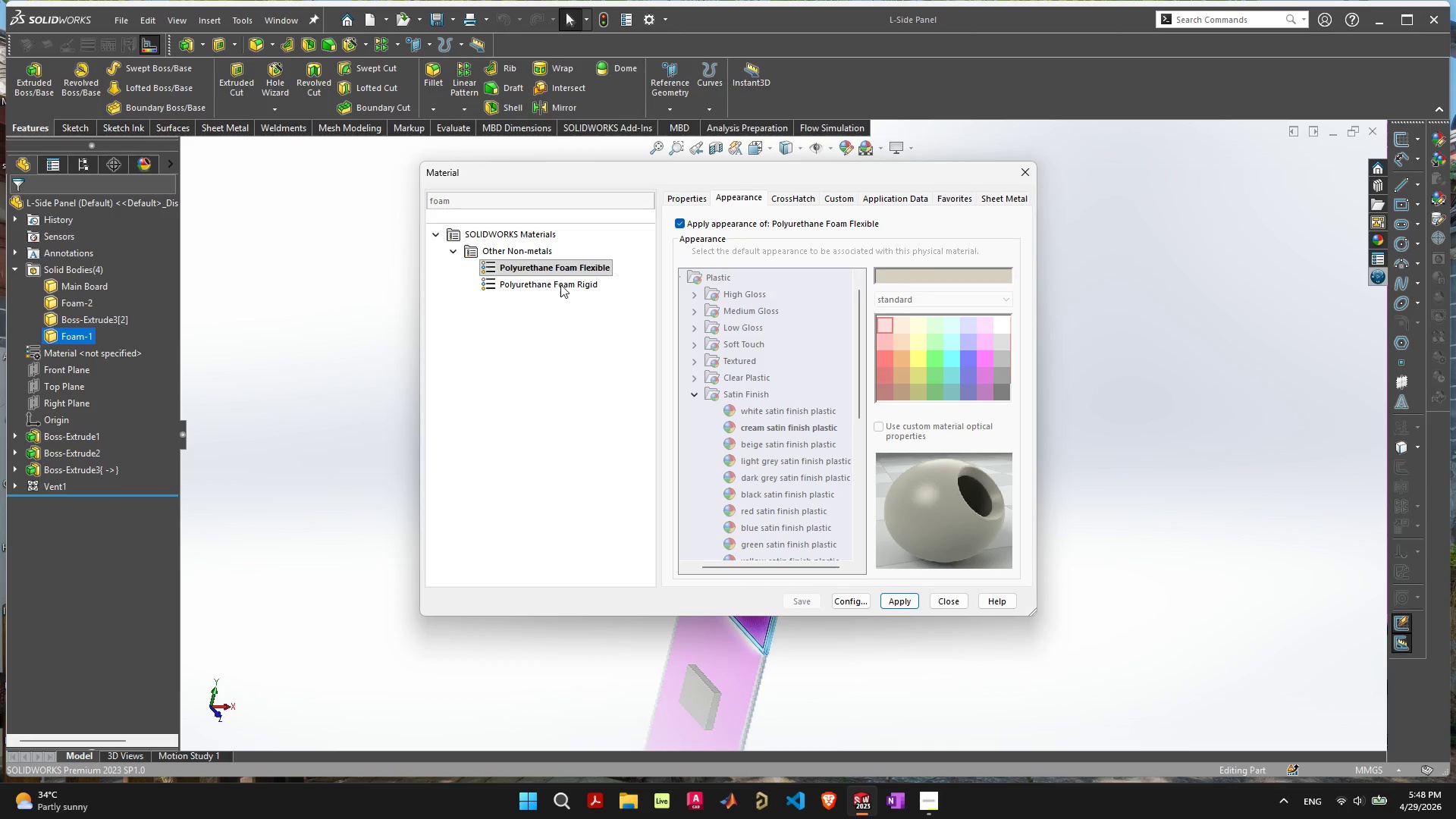 
left_click([560, 285])
 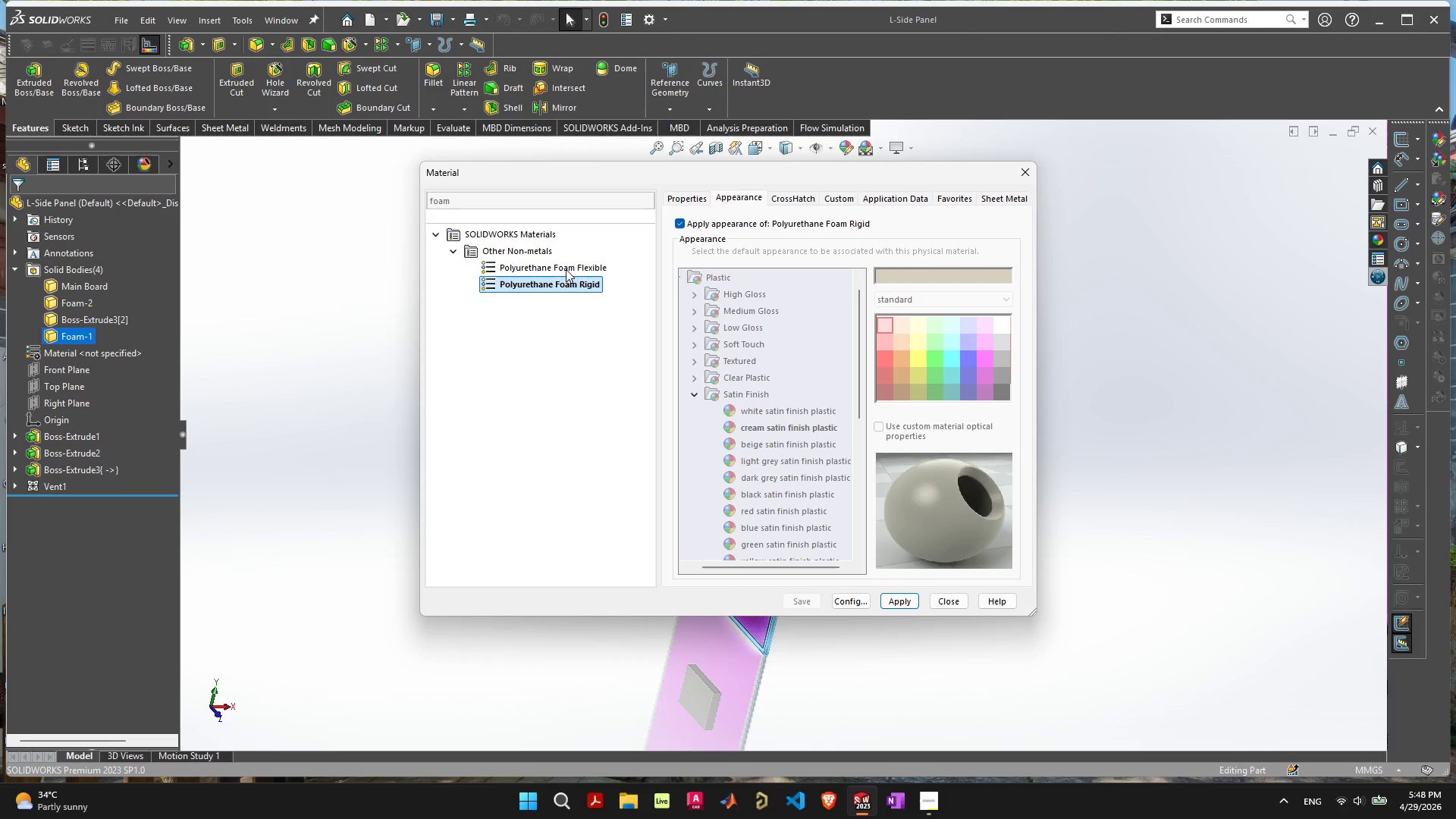 
left_click([888, 599])
 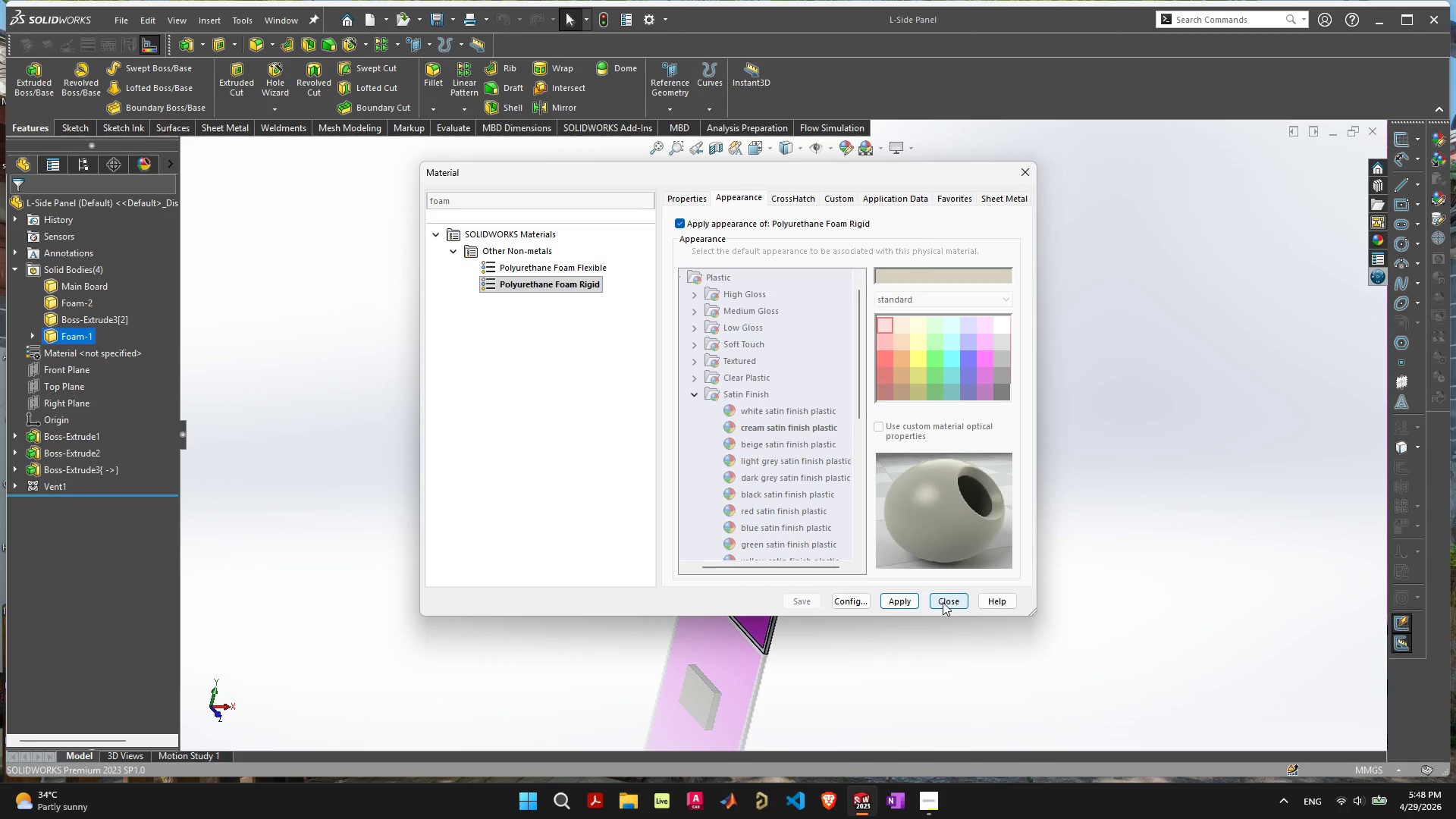 
left_click([944, 602])
 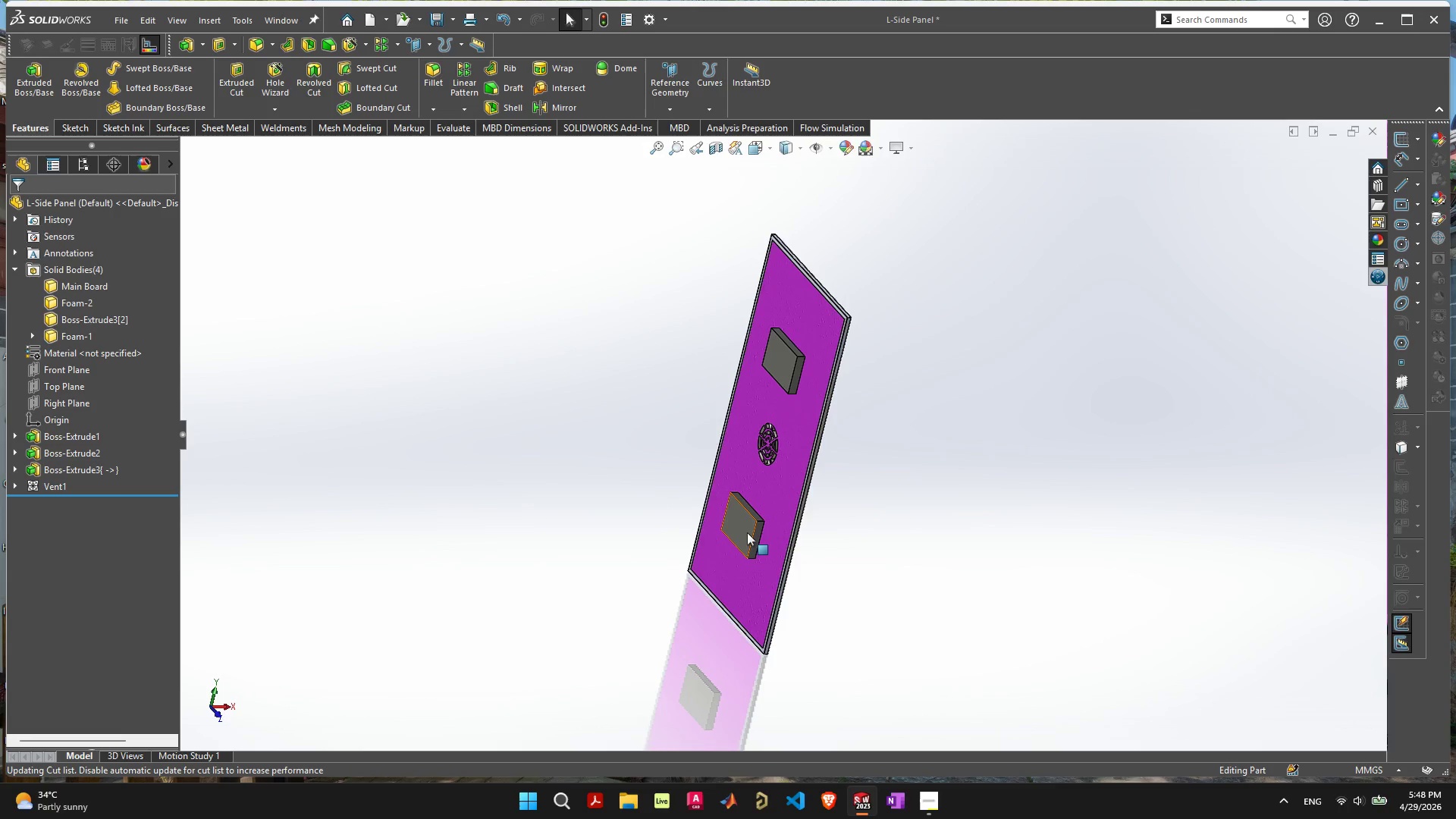 
left_click([747, 532])
 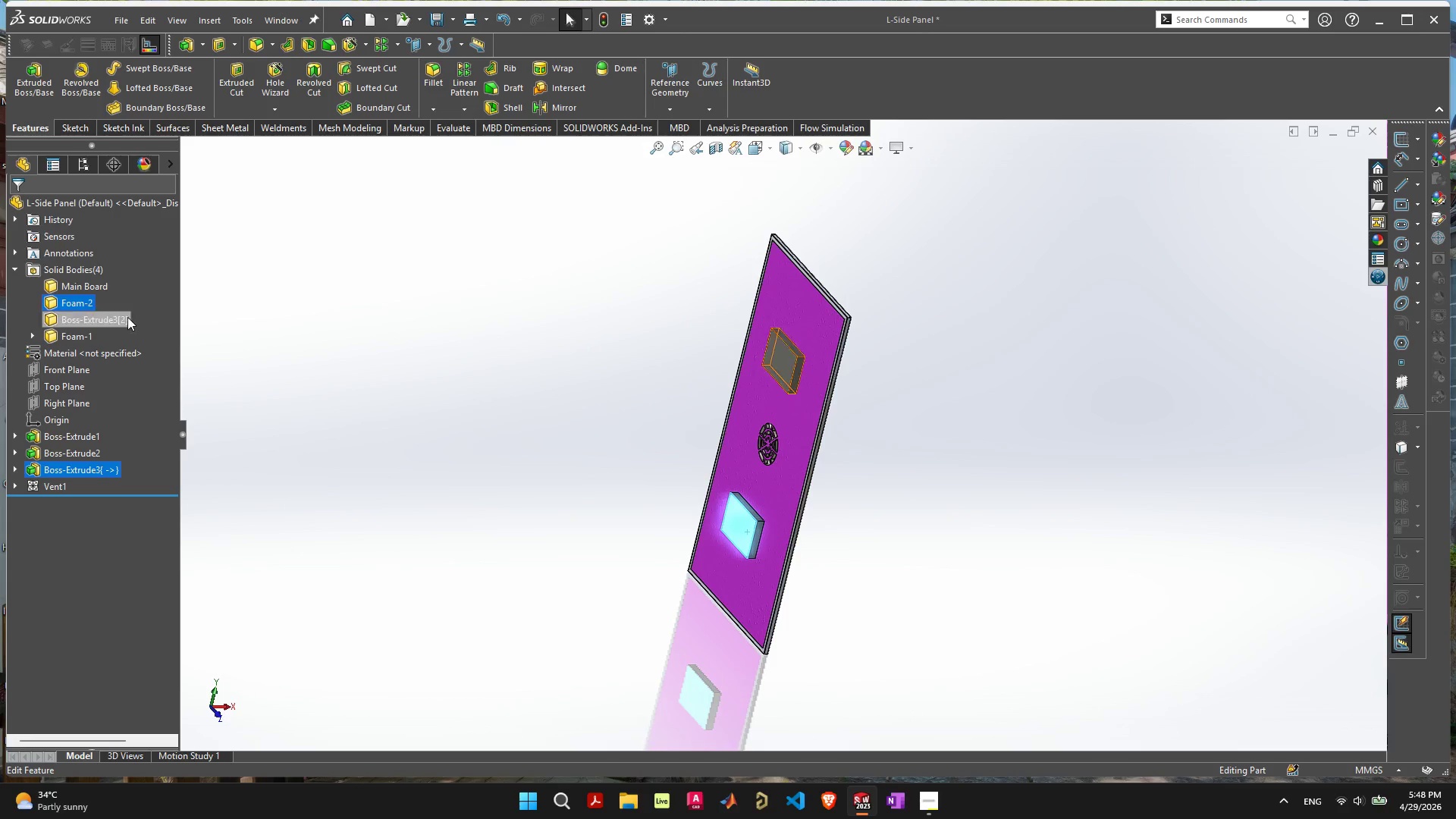 
wait(5.34)
 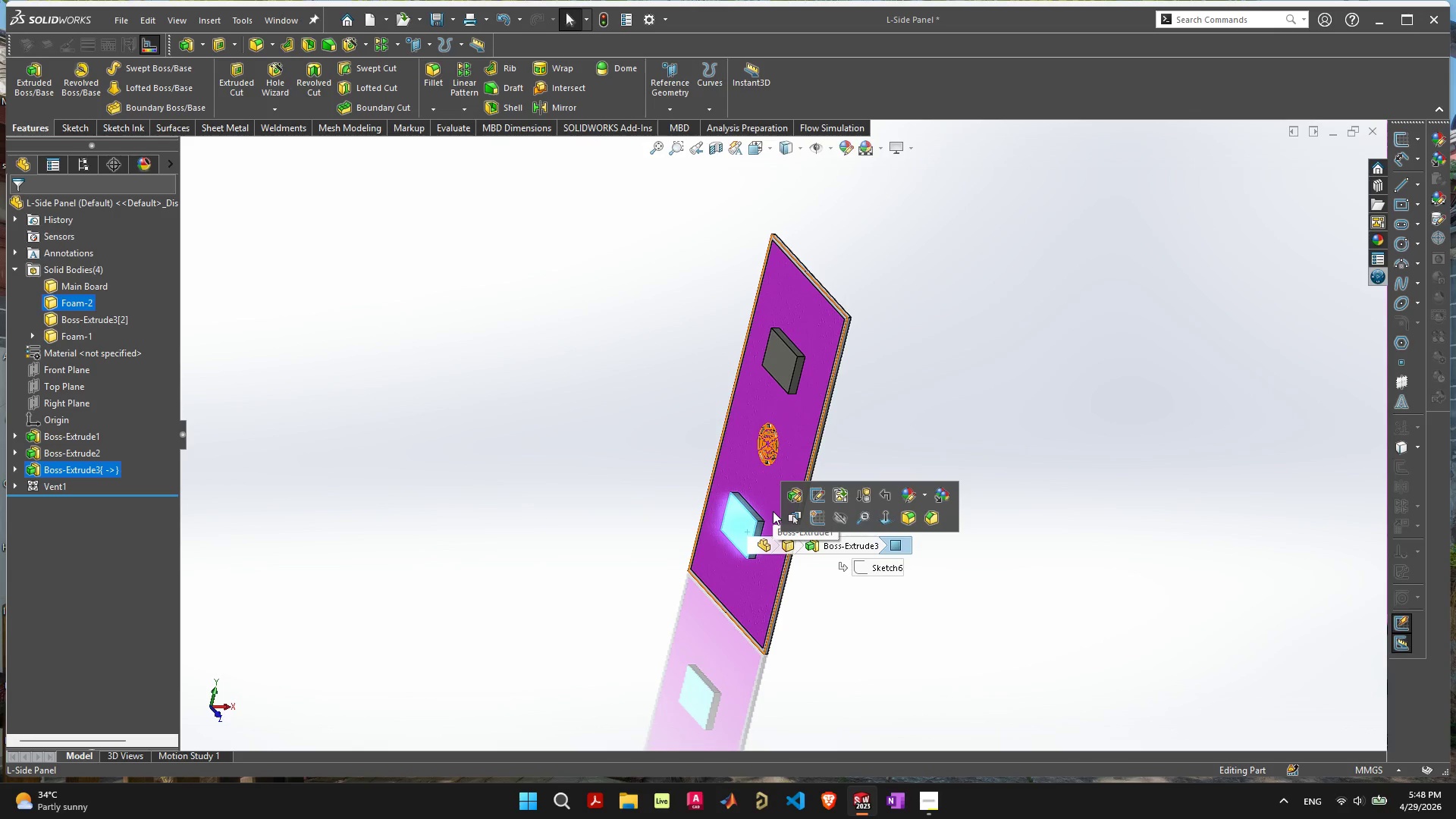 
right_click([71, 330])
 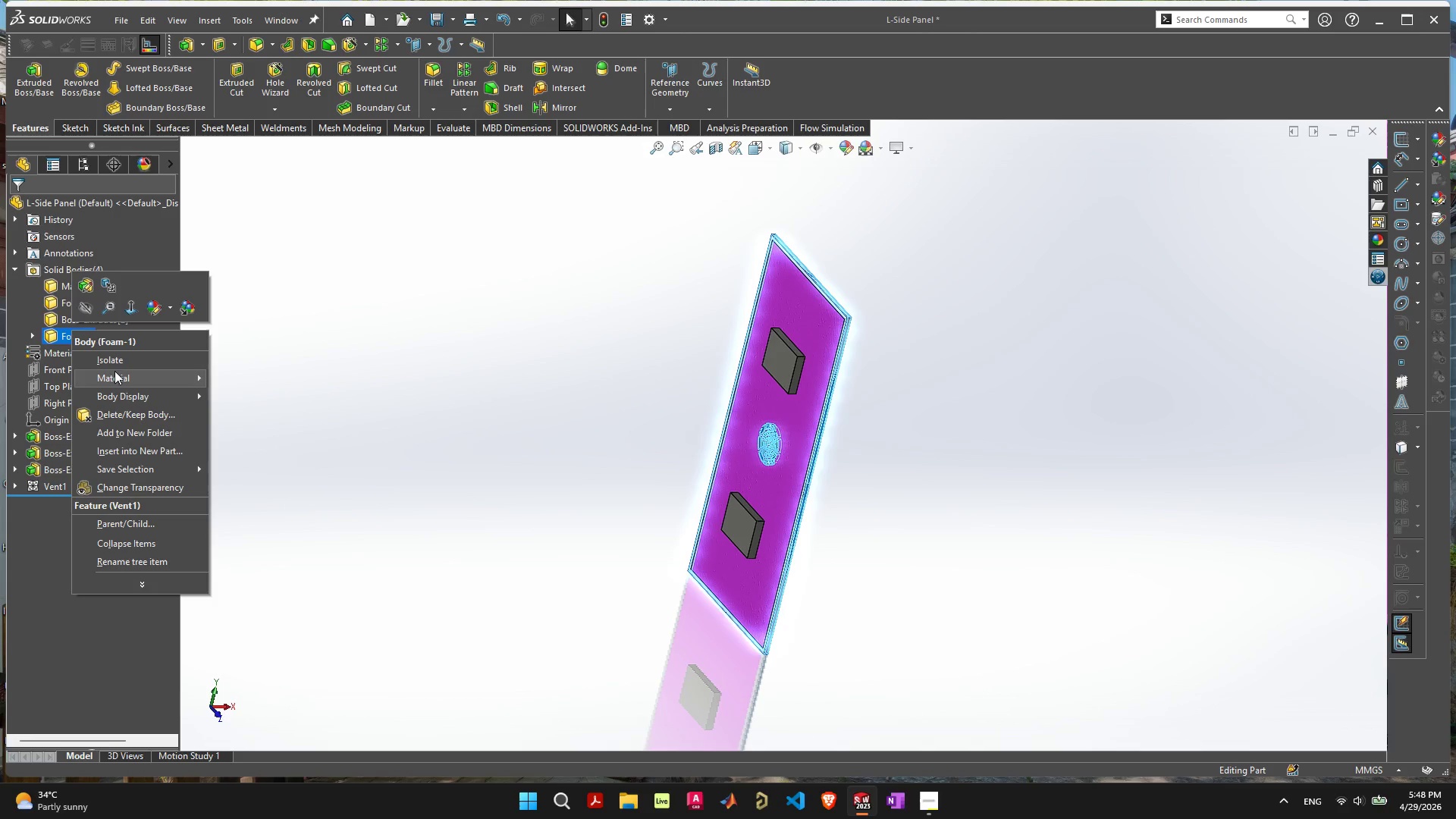 
left_click([124, 381])
 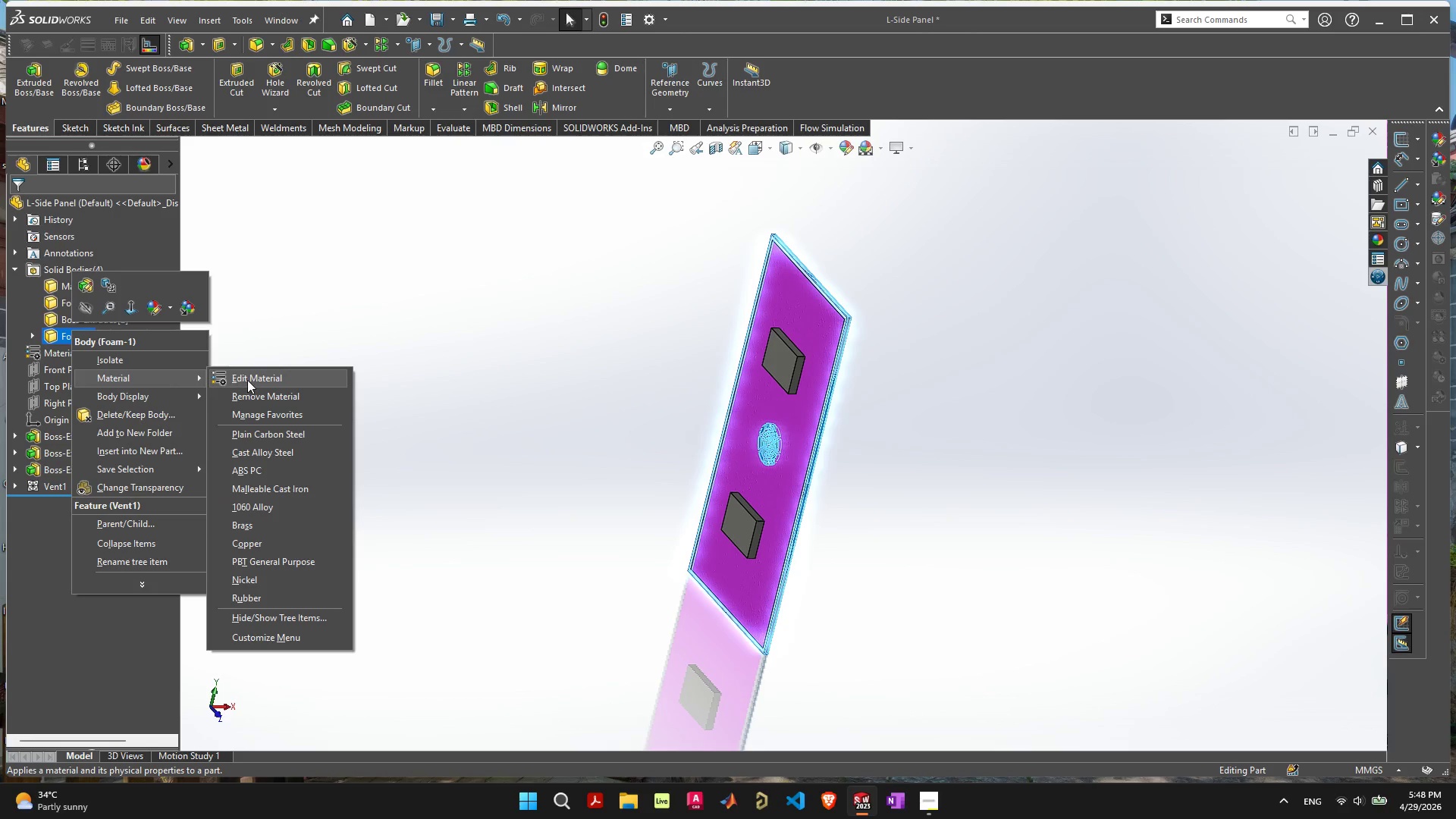 
left_click([247, 380])
 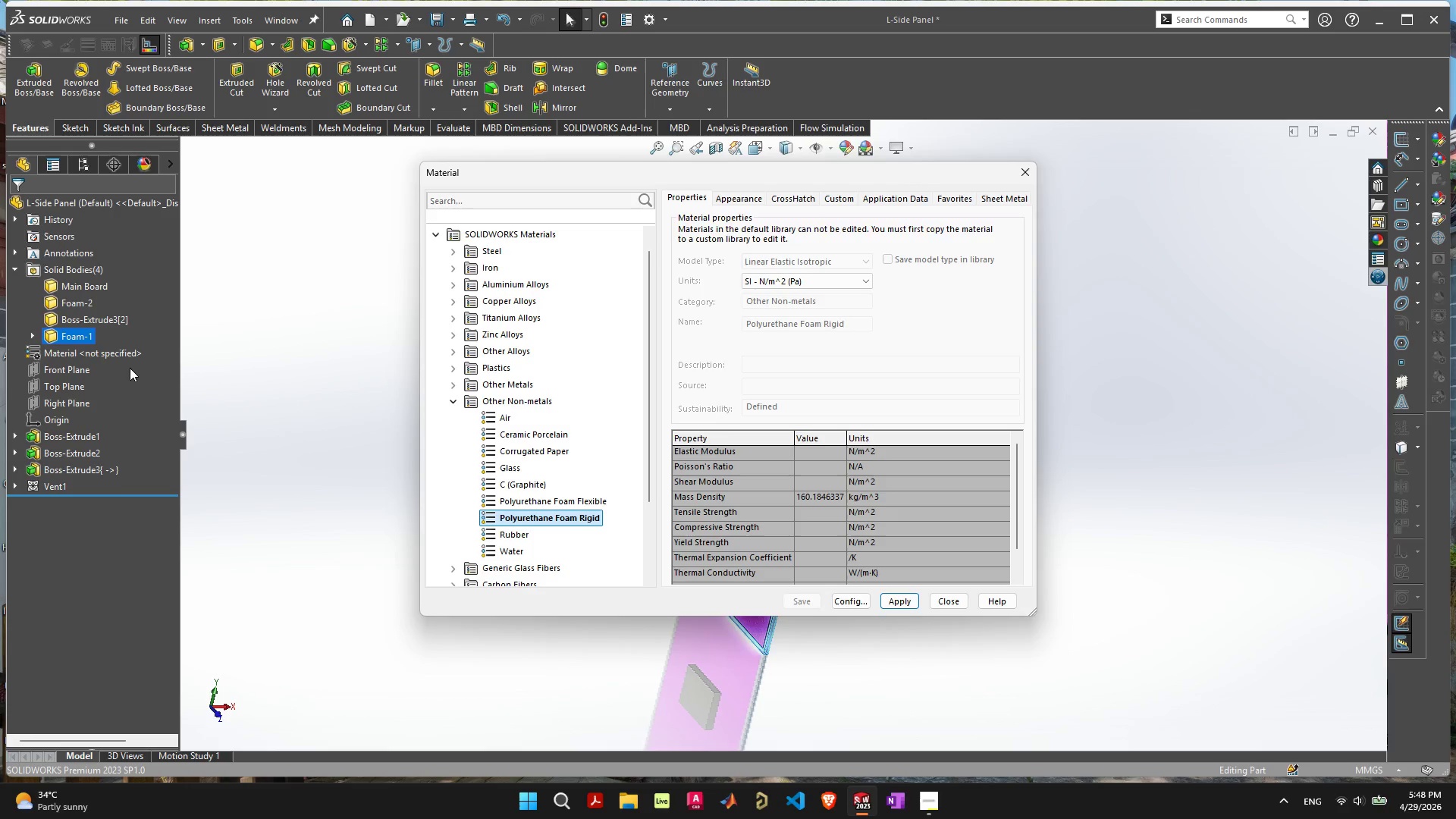 
left_click([1016, 179])
 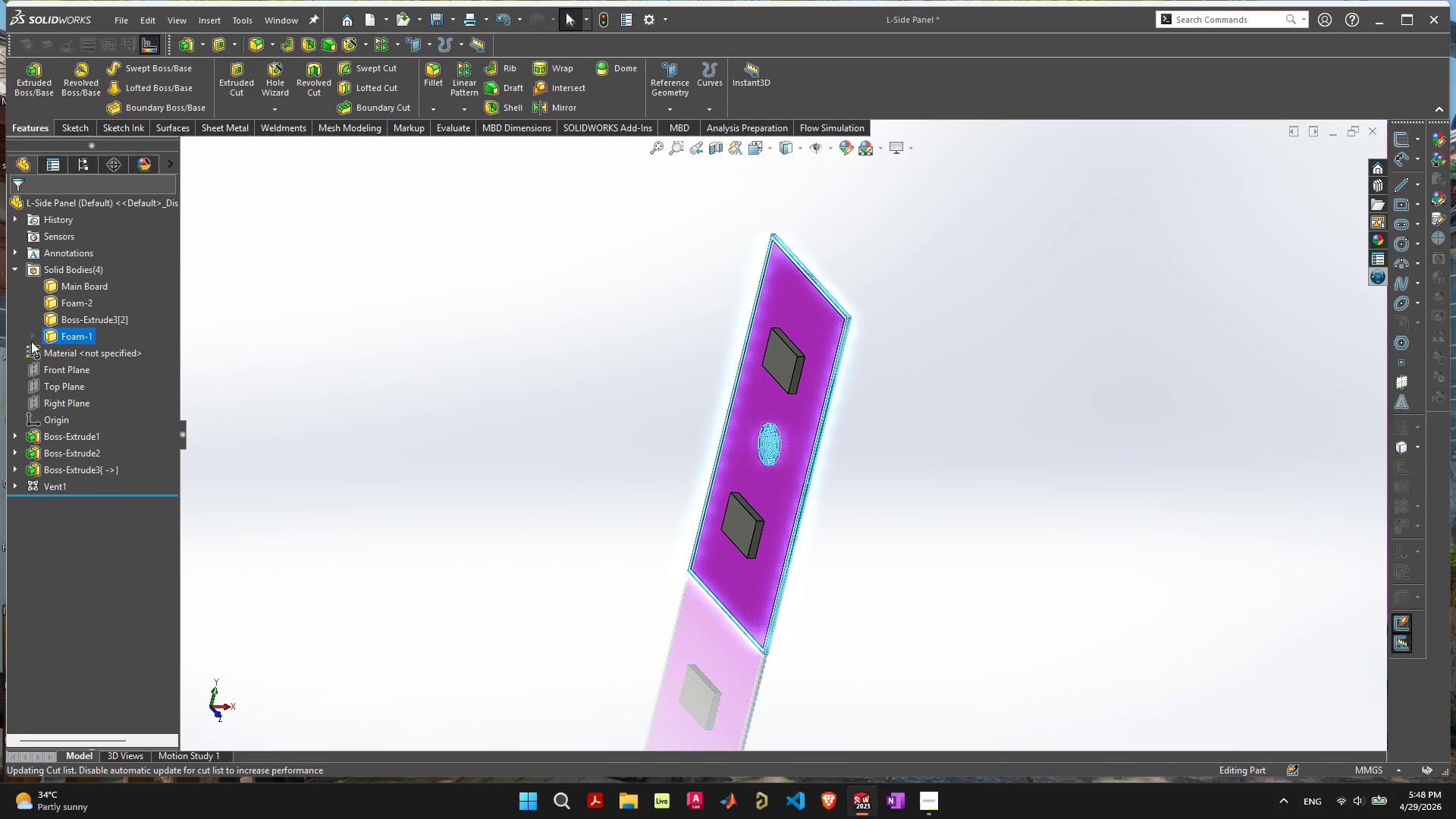 
left_click([31, 339])
 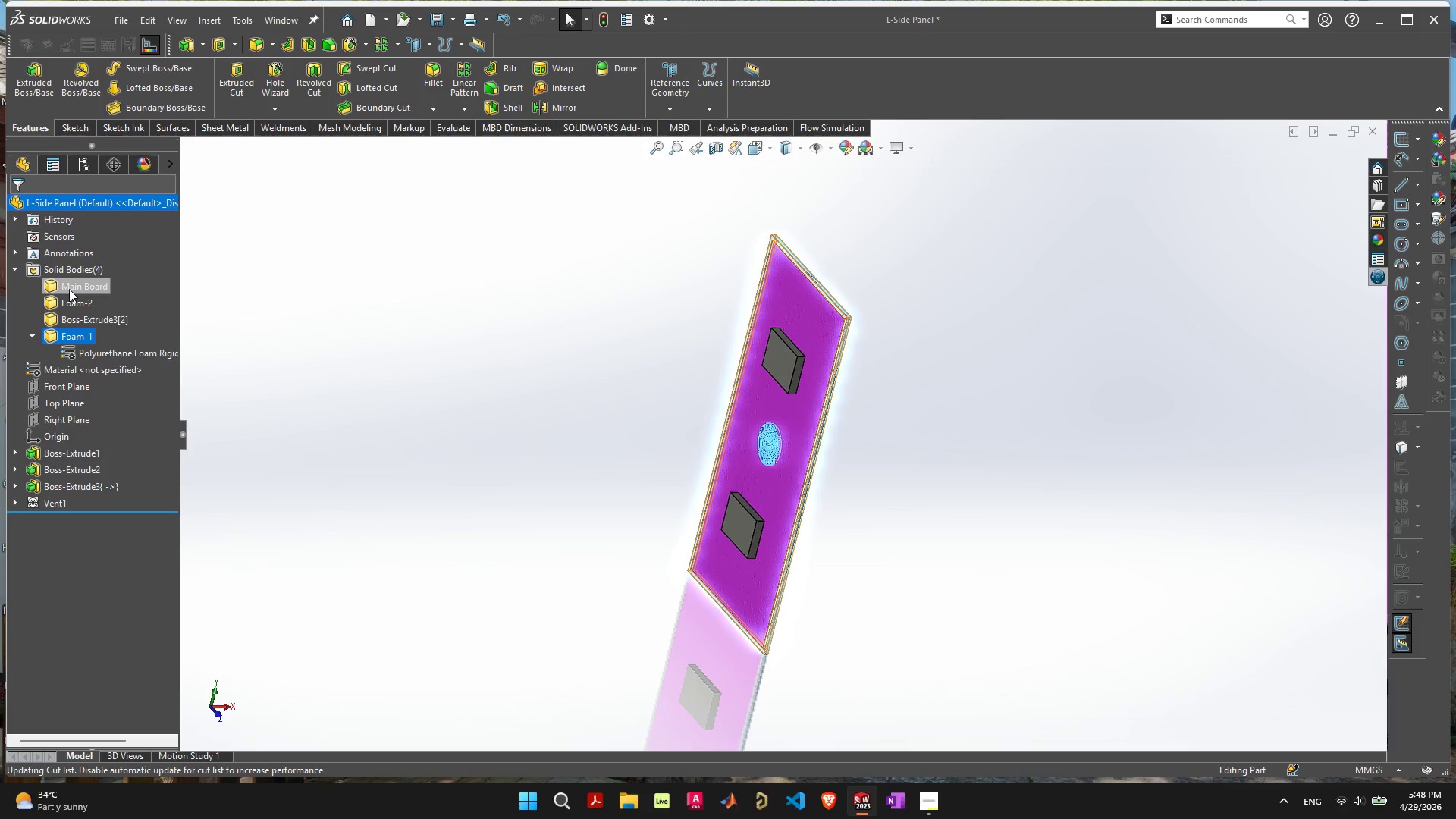 
right_click([66, 297])
 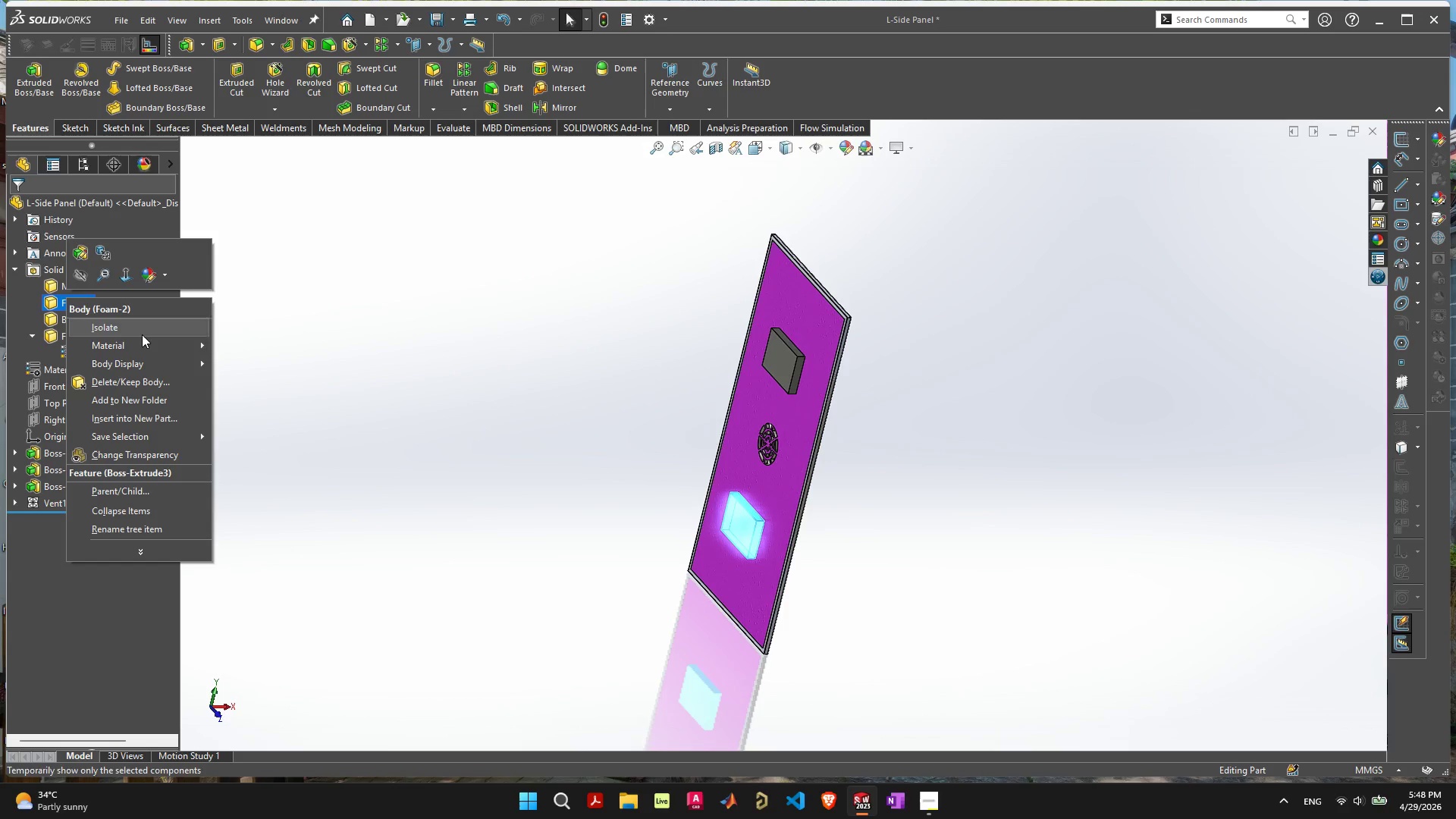 
left_click([143, 339])
 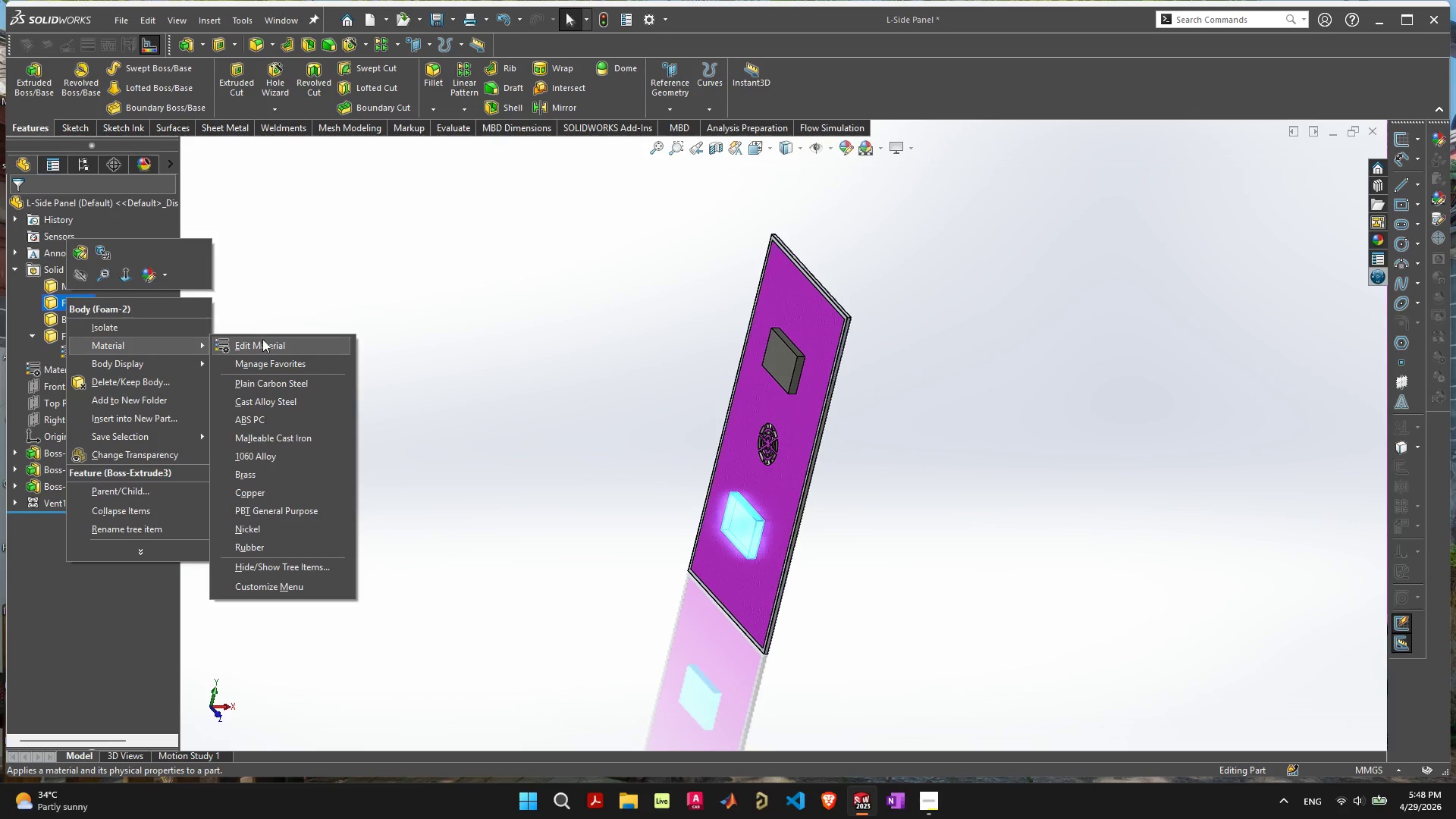 
left_click([262, 339])
 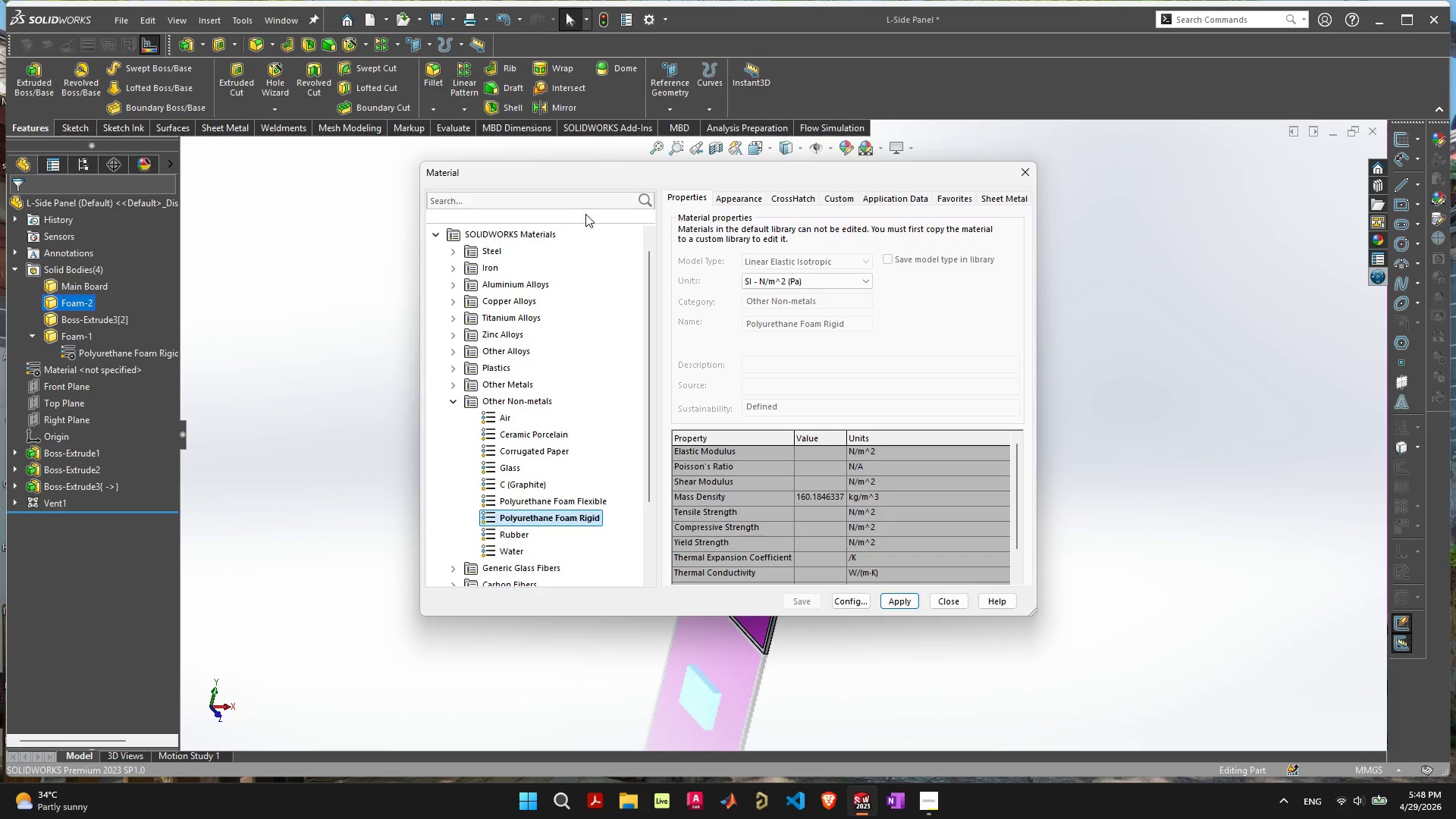 
mouse_move([605, 516])
 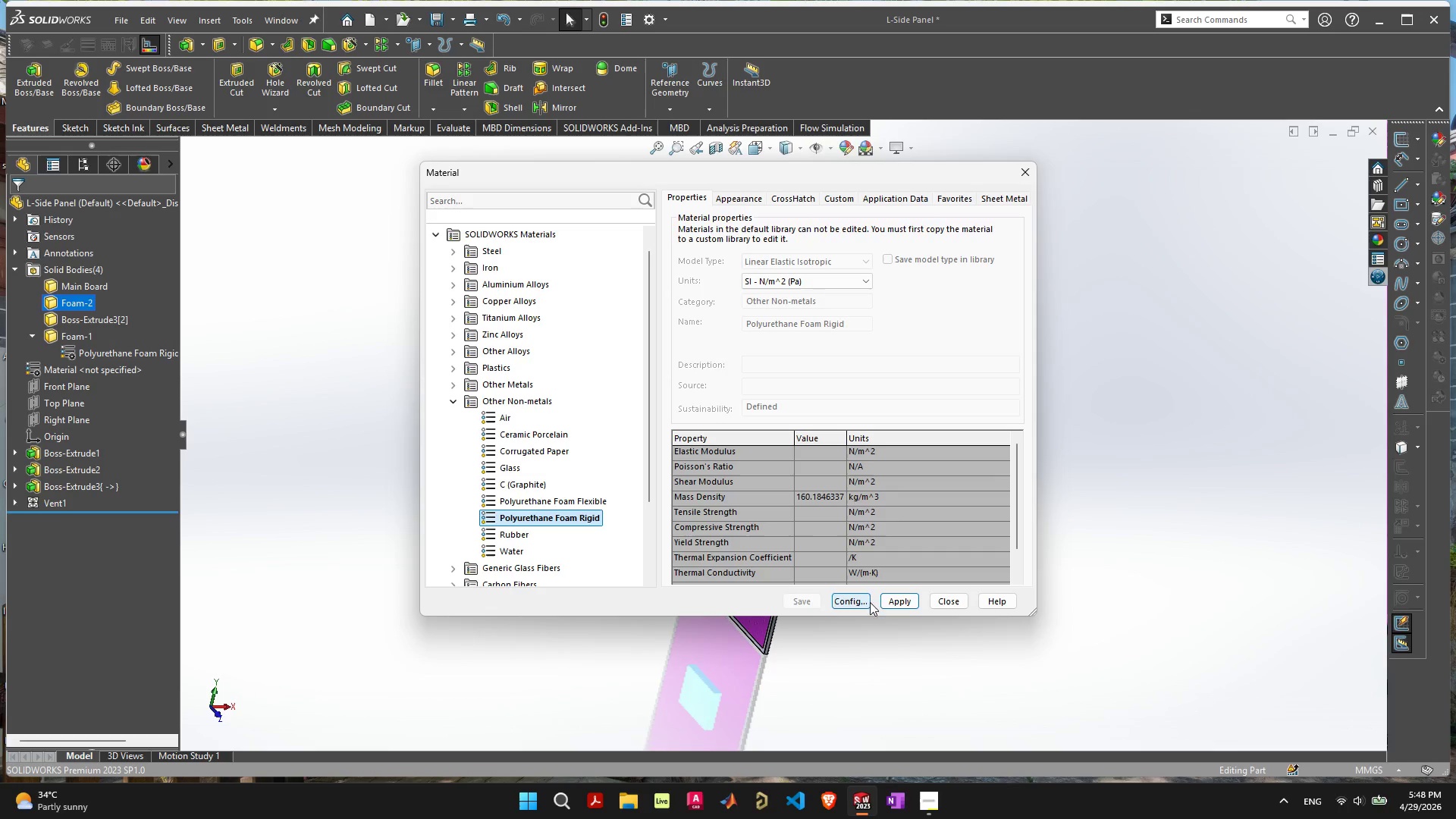 
left_click([892, 602])
 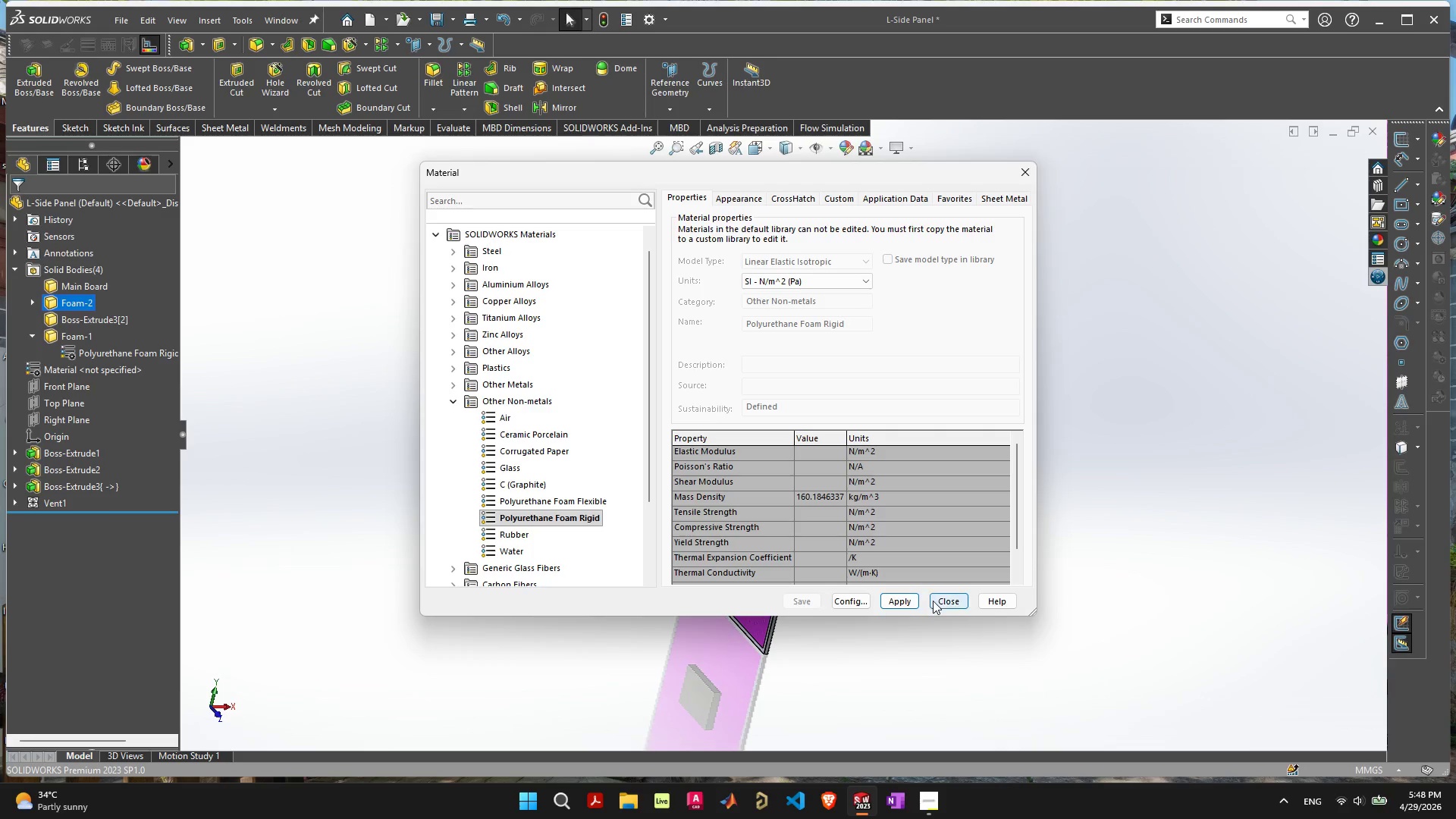 
left_click([933, 601])
 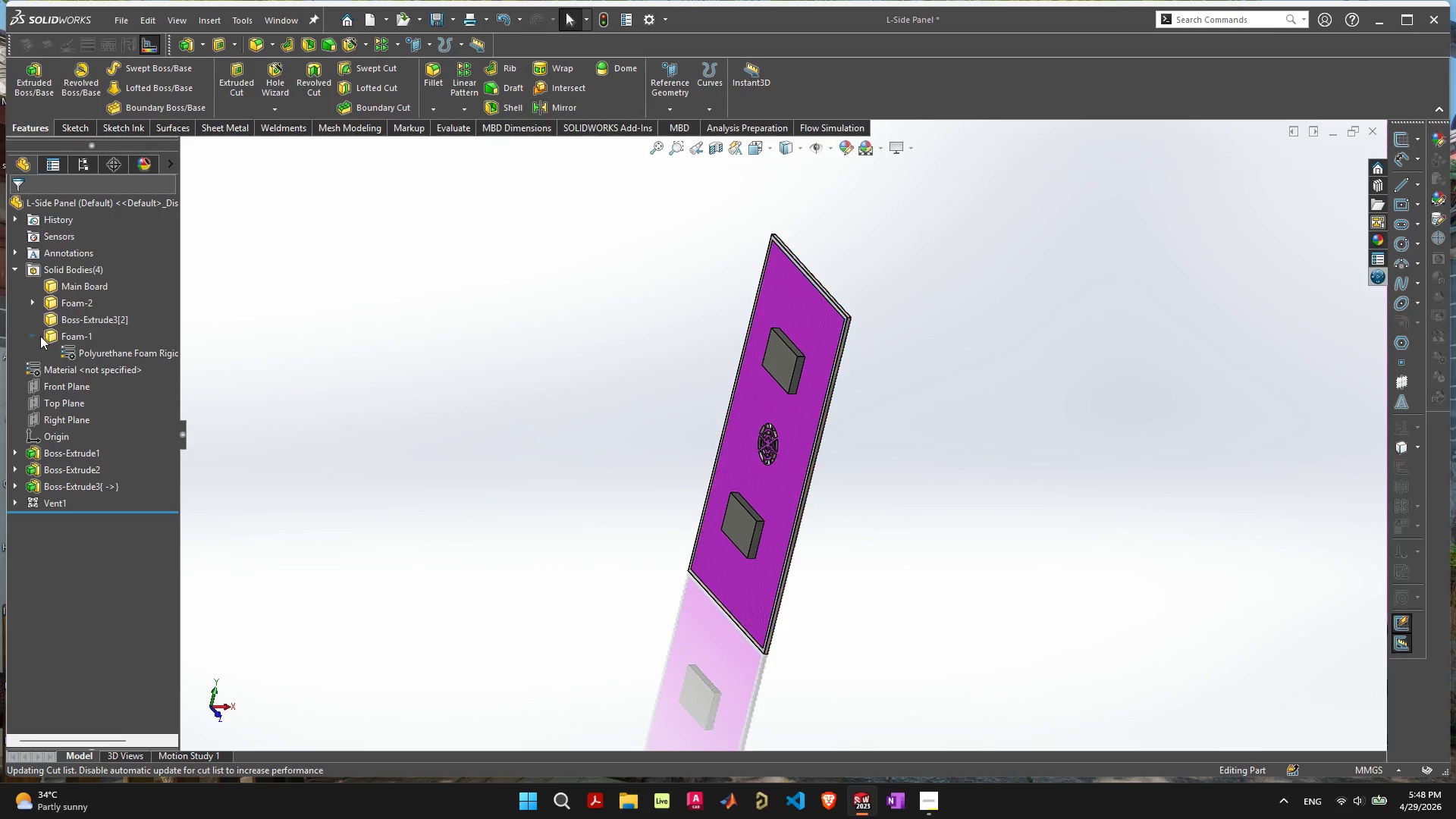 
left_click([33, 335])
 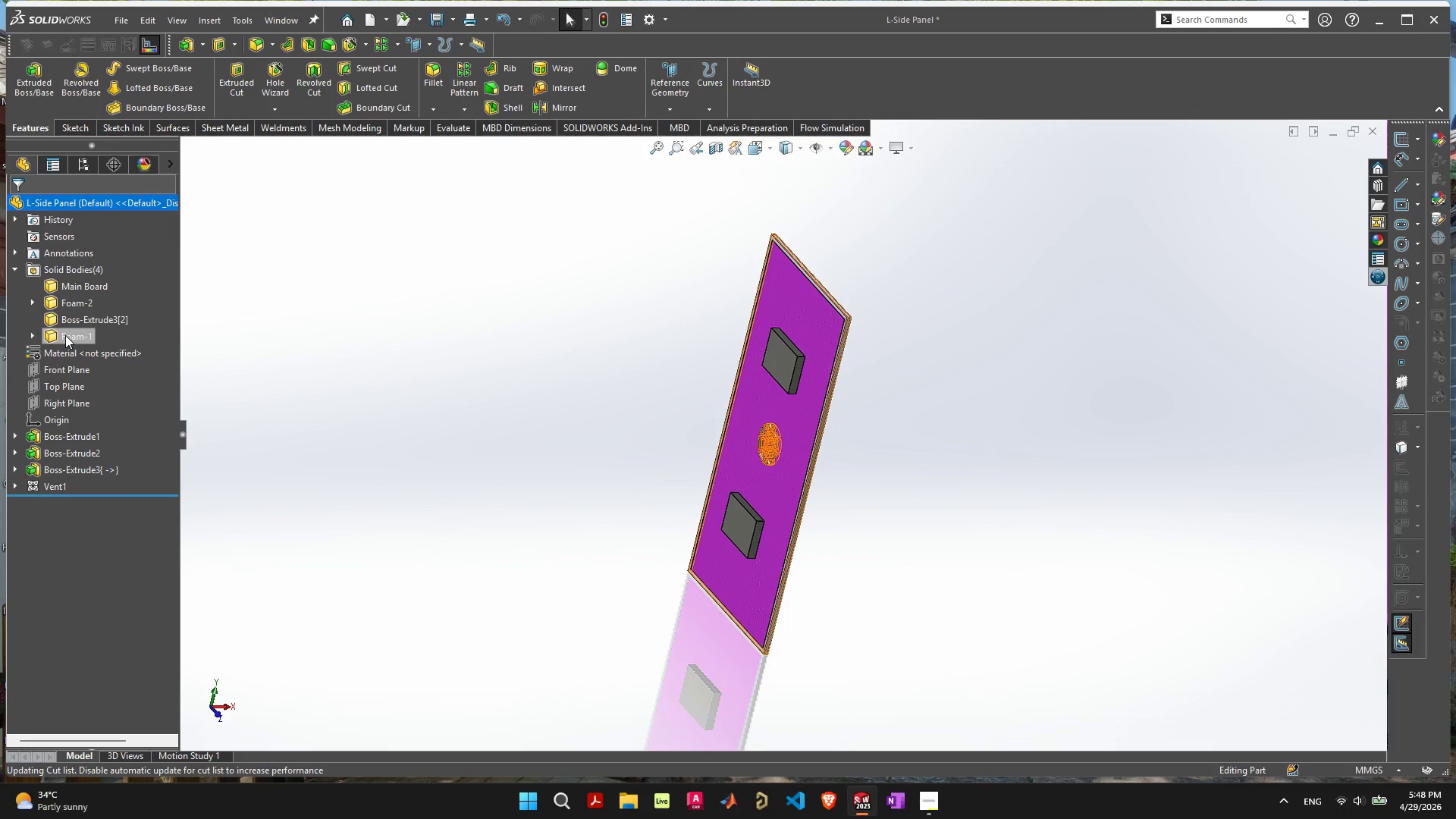 
left_click_drag(start_coordinate=[65, 335], to_coordinate=[51, 339])
 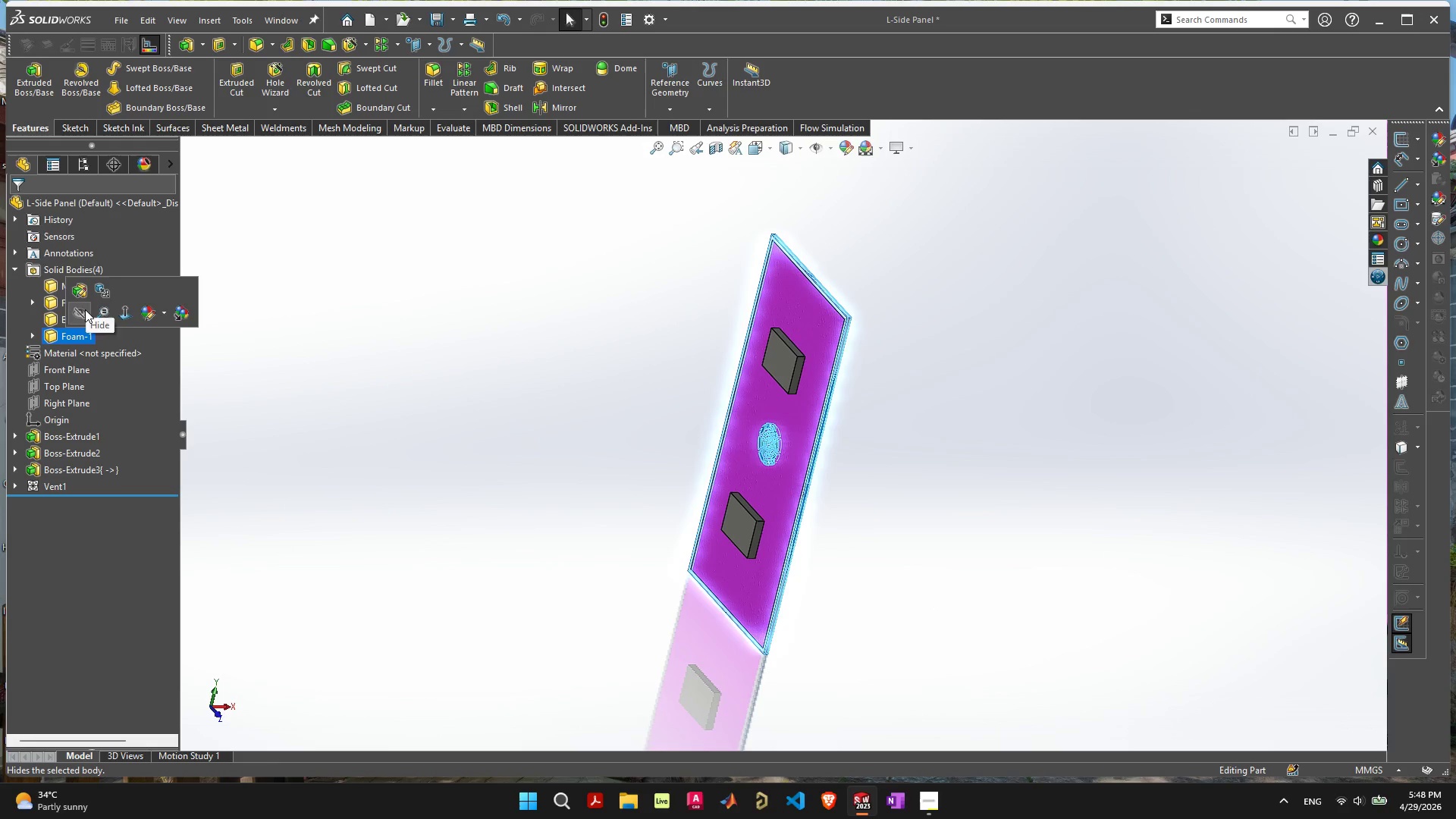 
right_click([77, 337])
 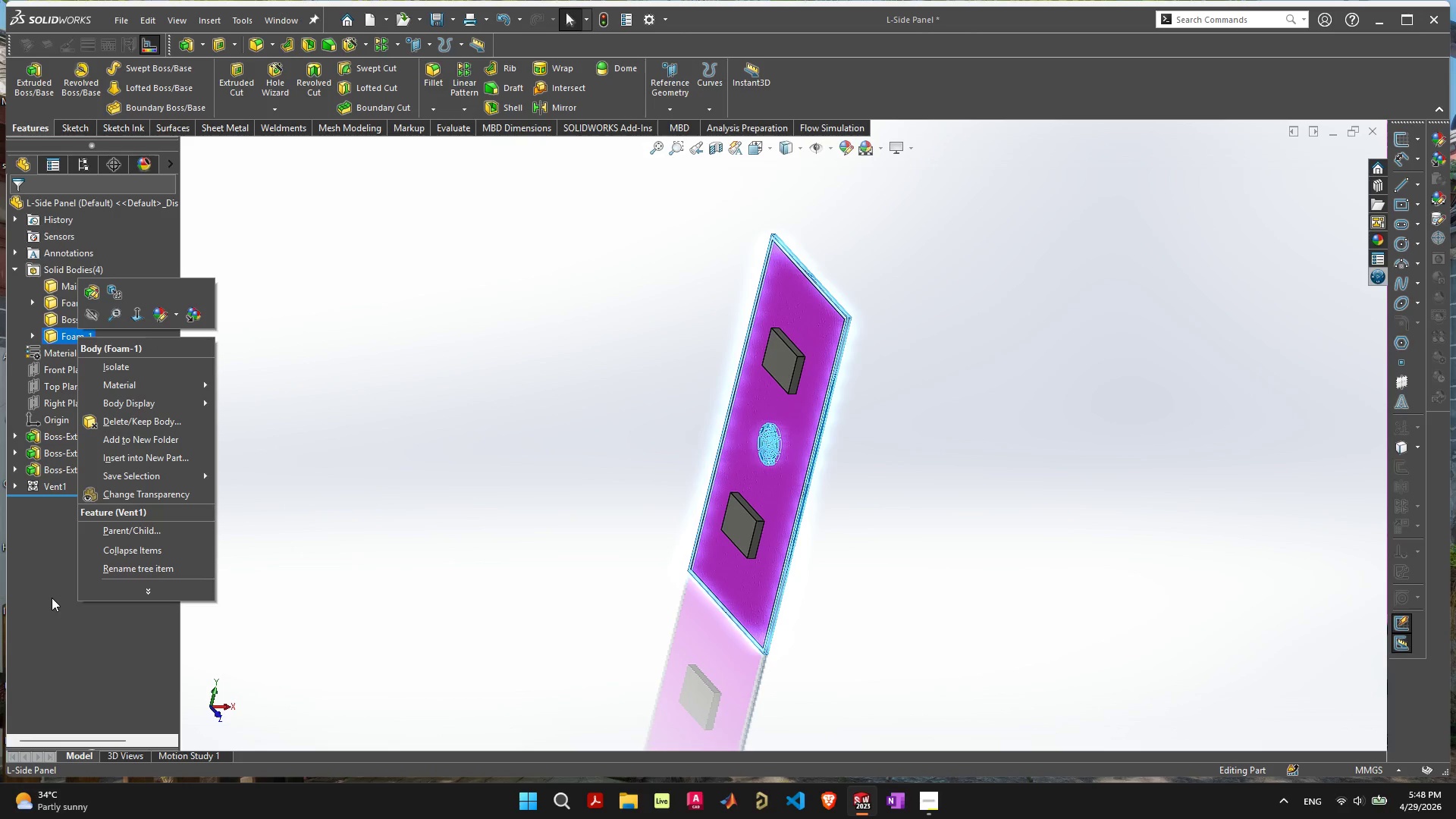 
left_click([103, 594])
 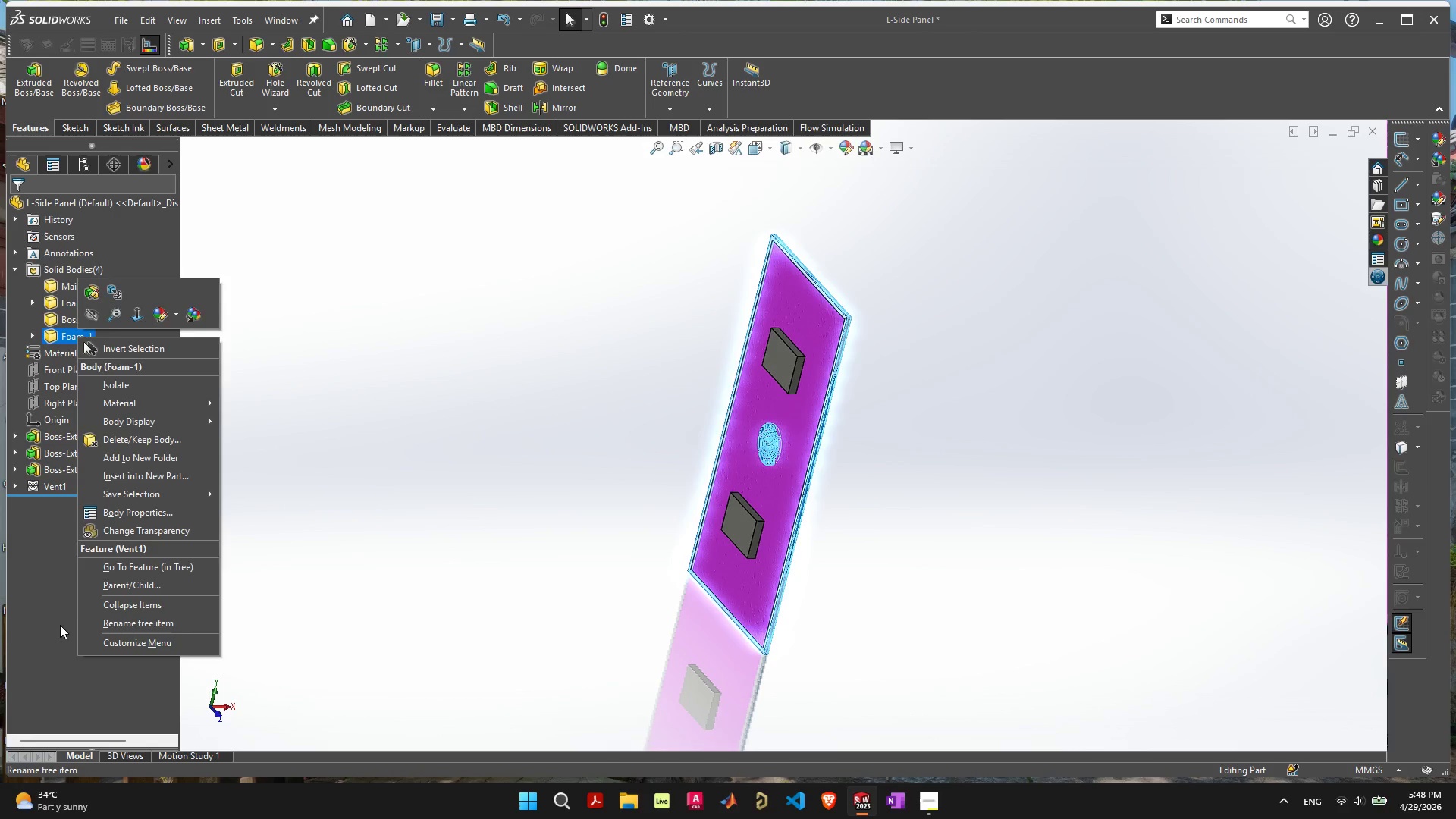 
left_click([58, 624])
 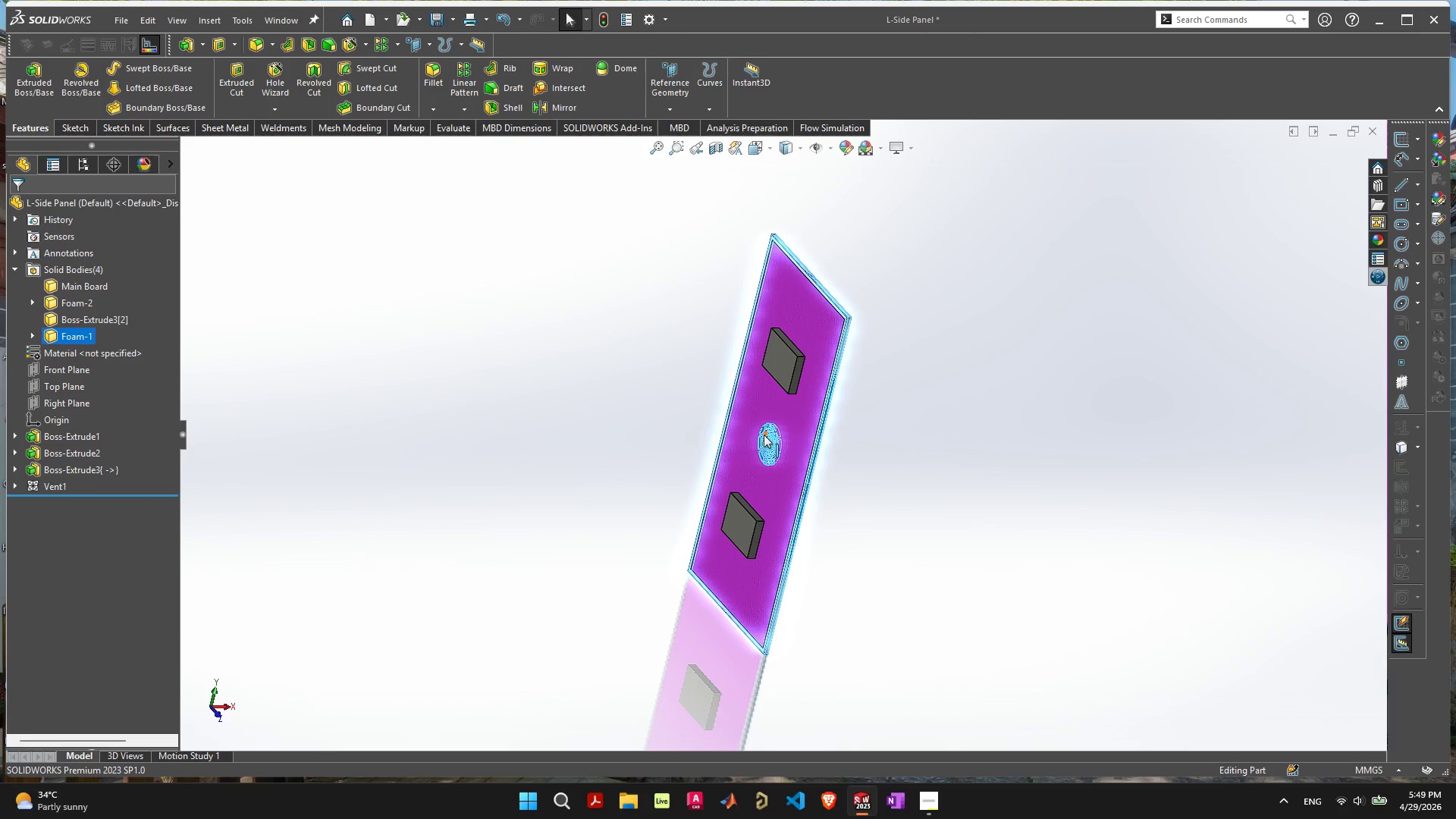 
left_click([880, 459])
 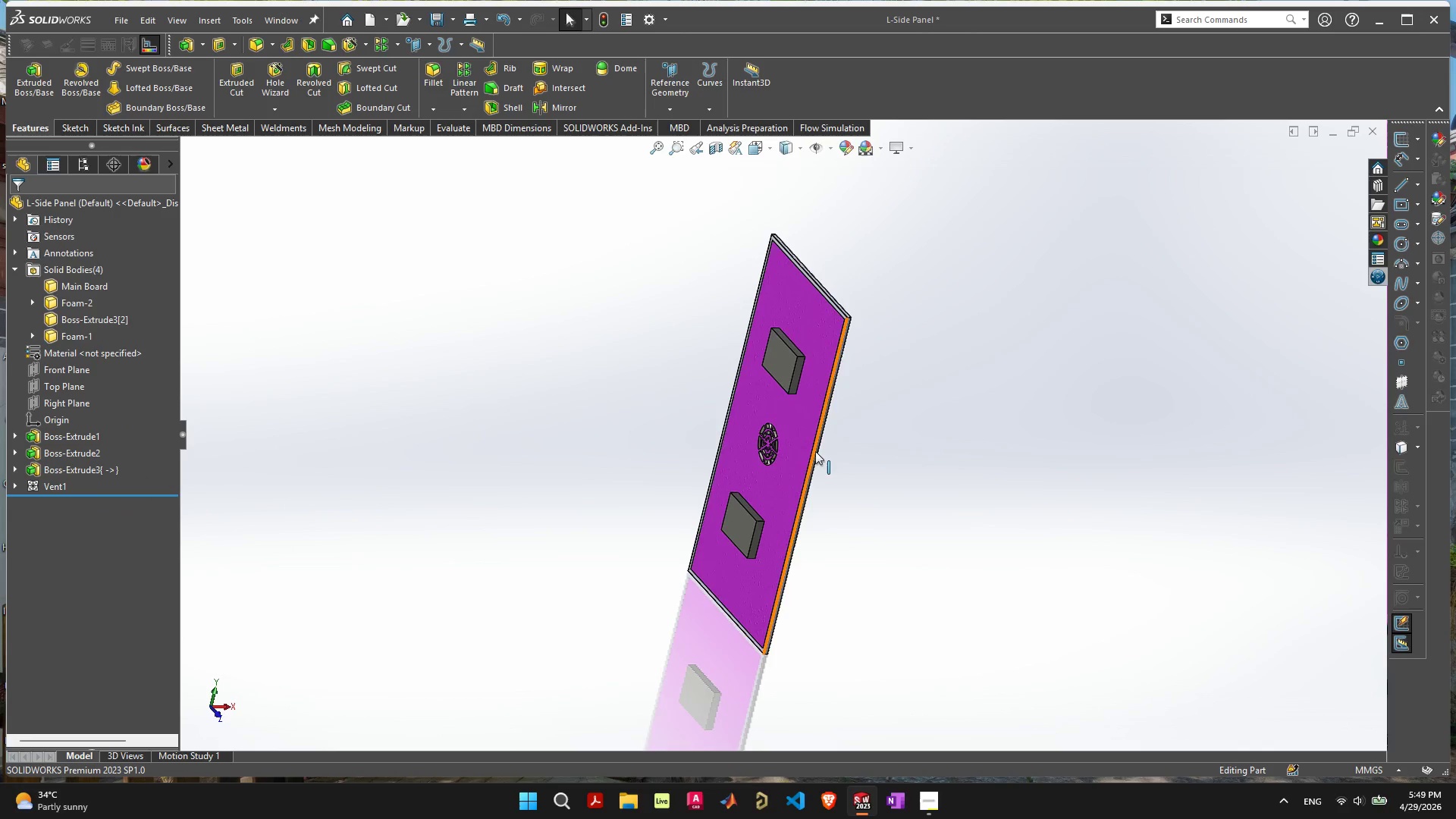 
scroll: coordinate [821, 443], scroll_direction: up, amount: 1.0
 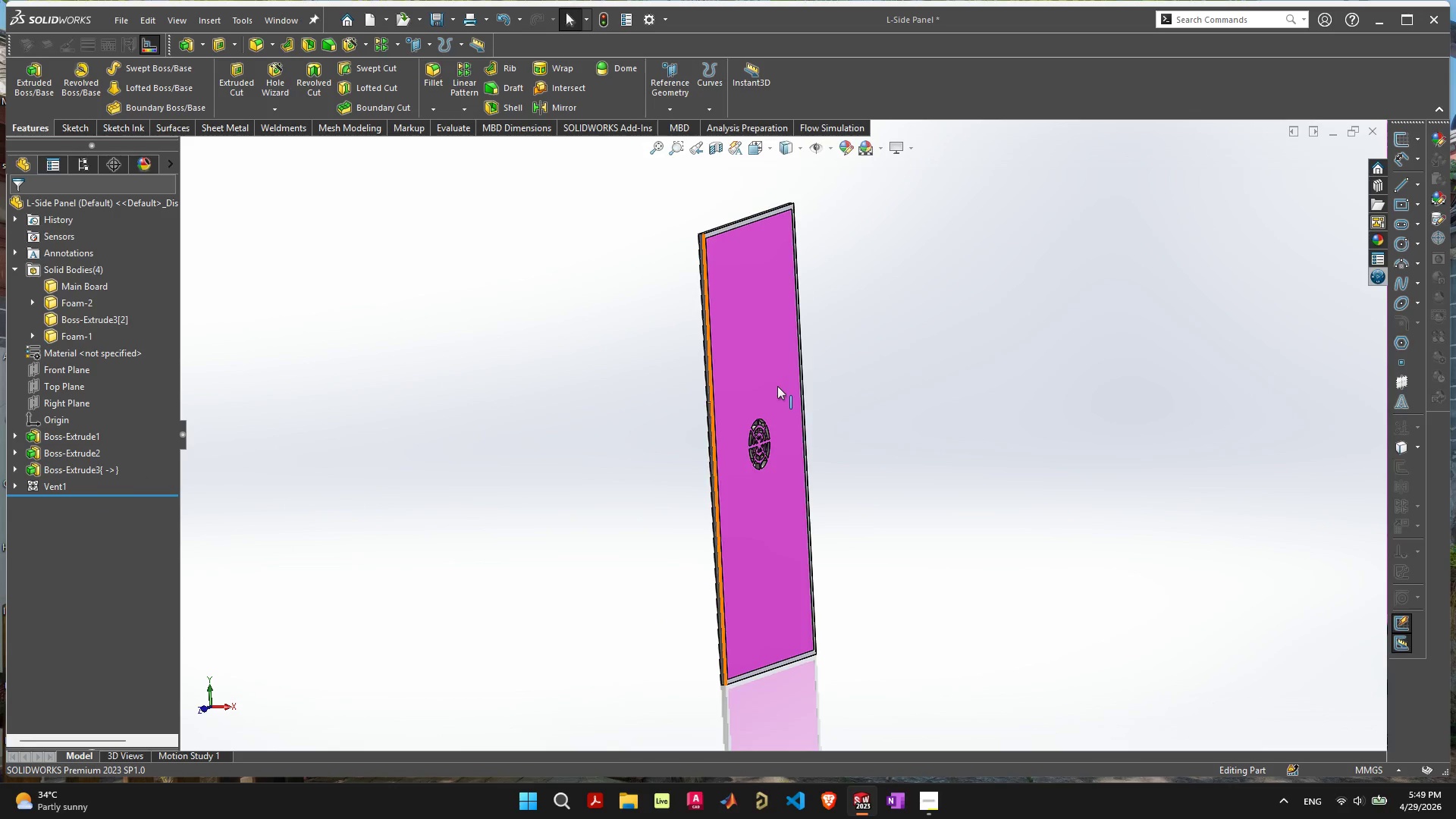 
key(Control+S)
 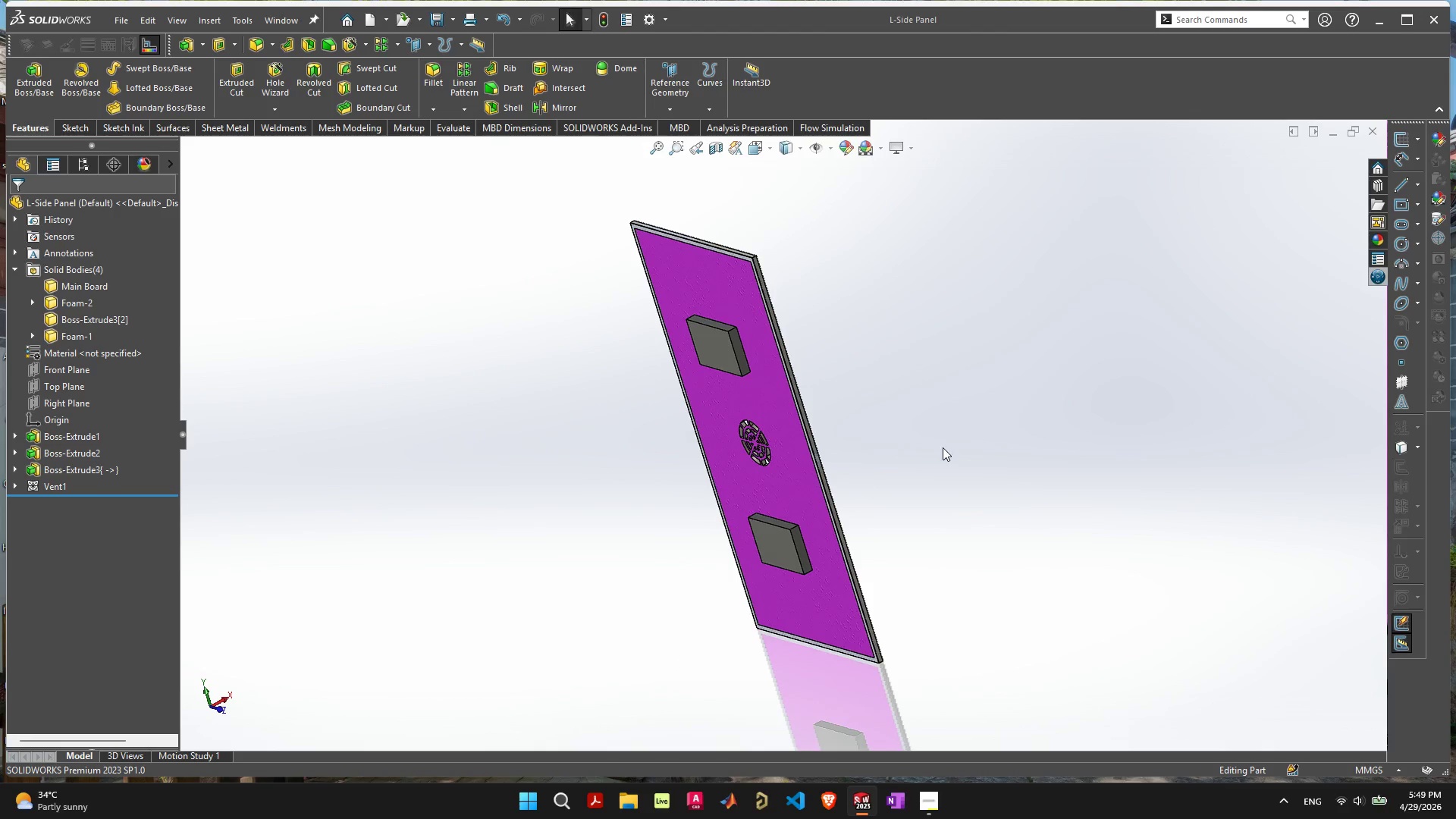 
wait(5.34)
 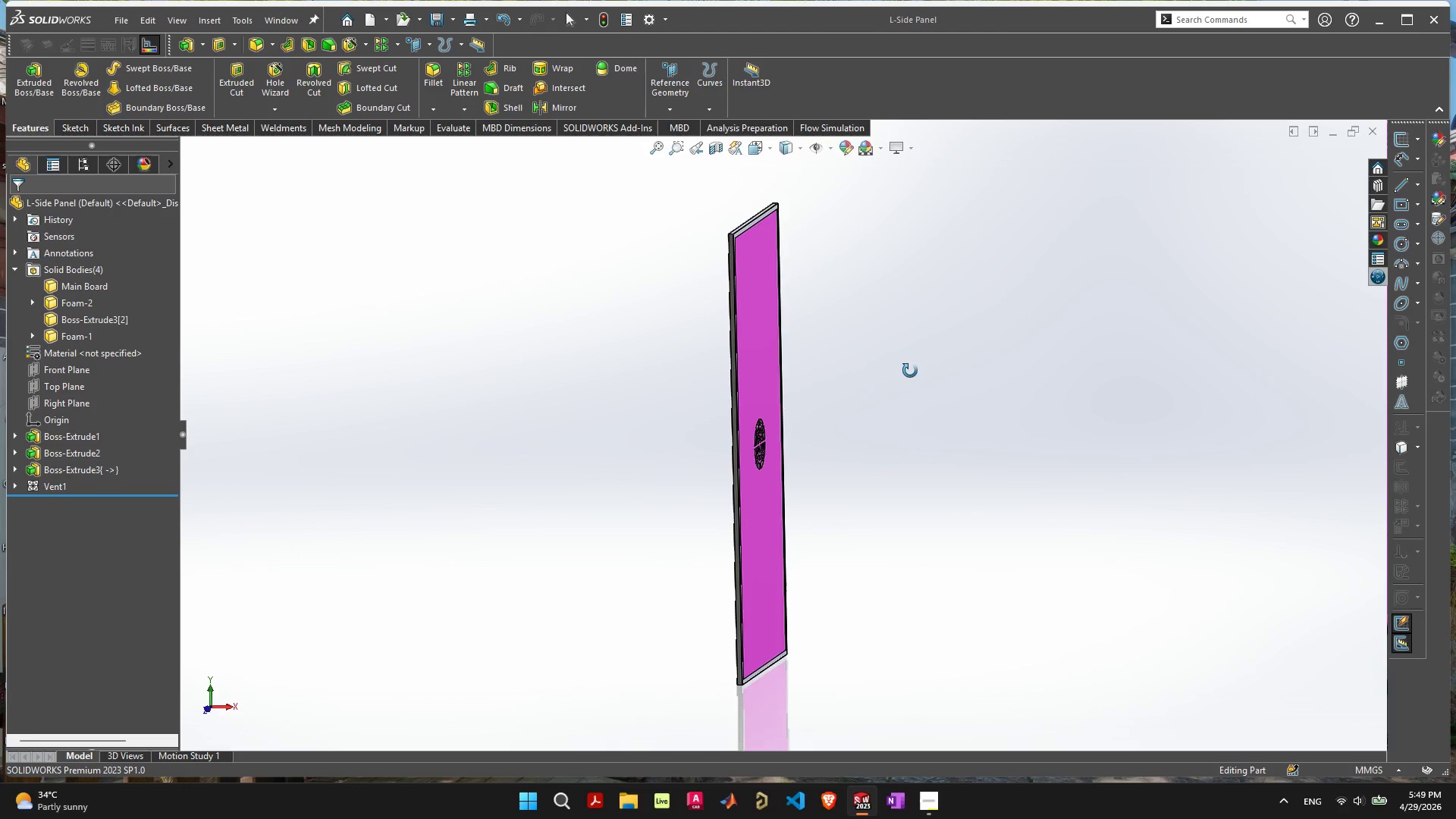 
left_click([1377, 132])
 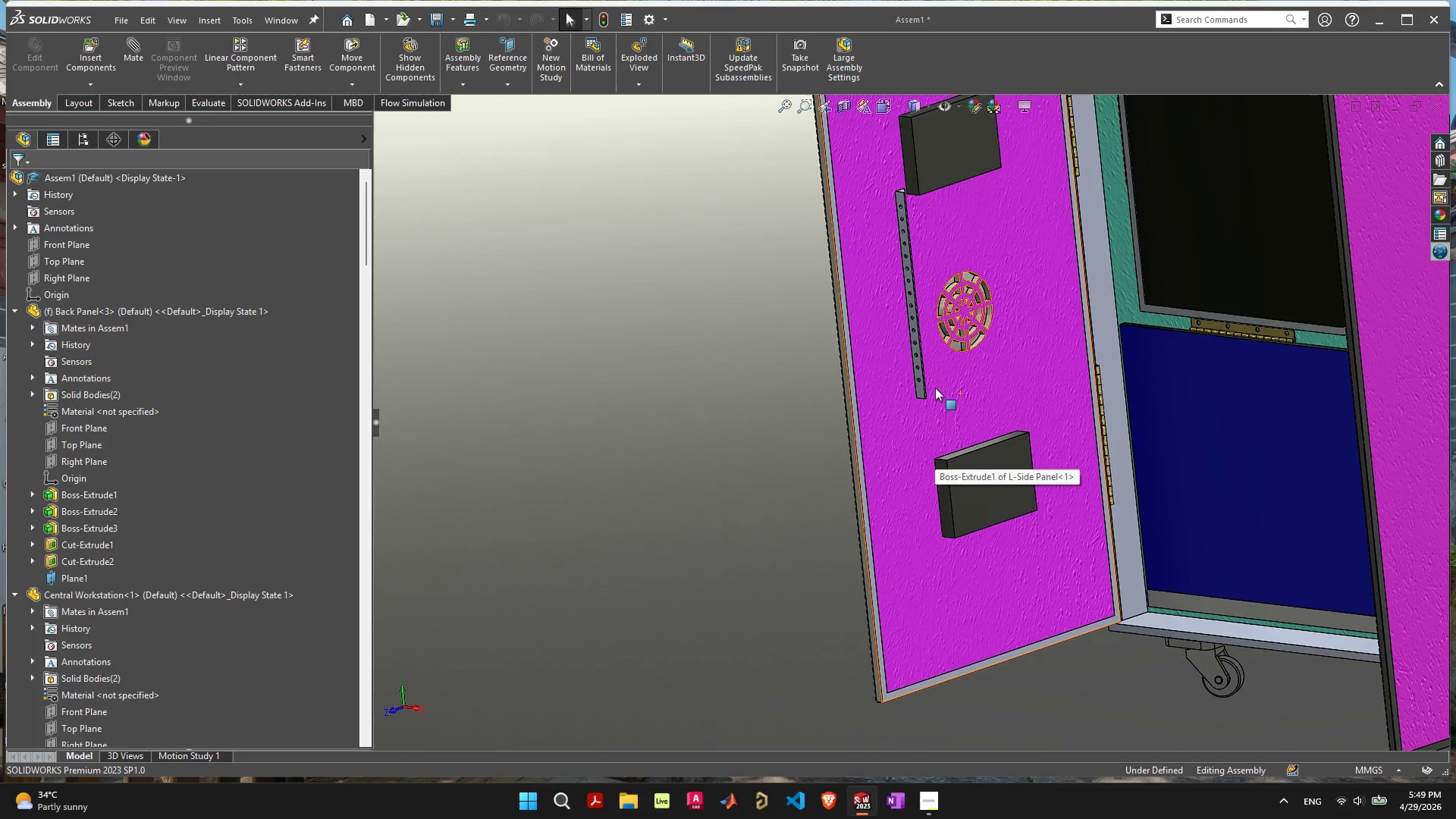 
scroll: coordinate [913, 333], scroll_direction: up, amount: 8.0
 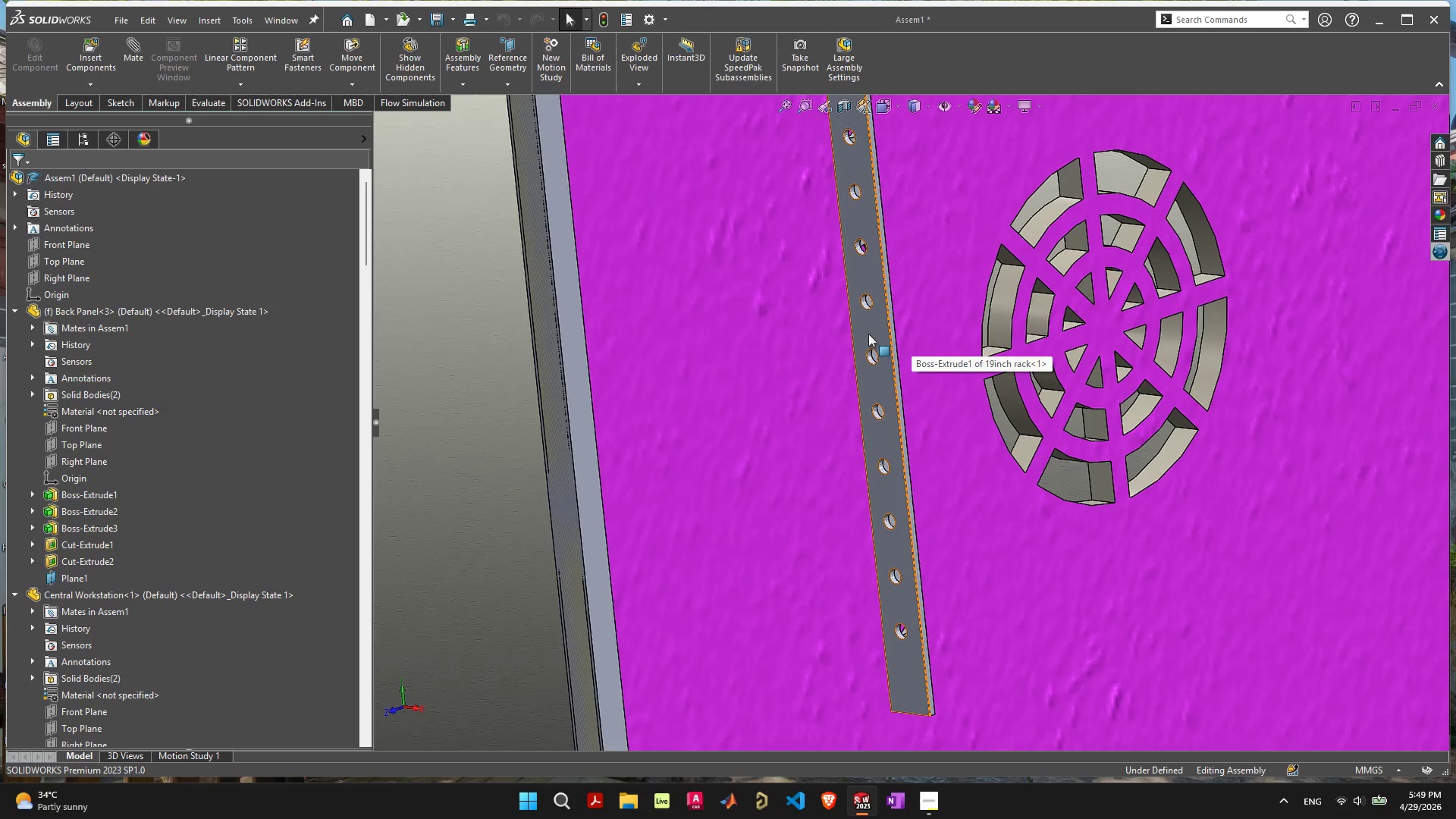 
left_click([868, 334])
 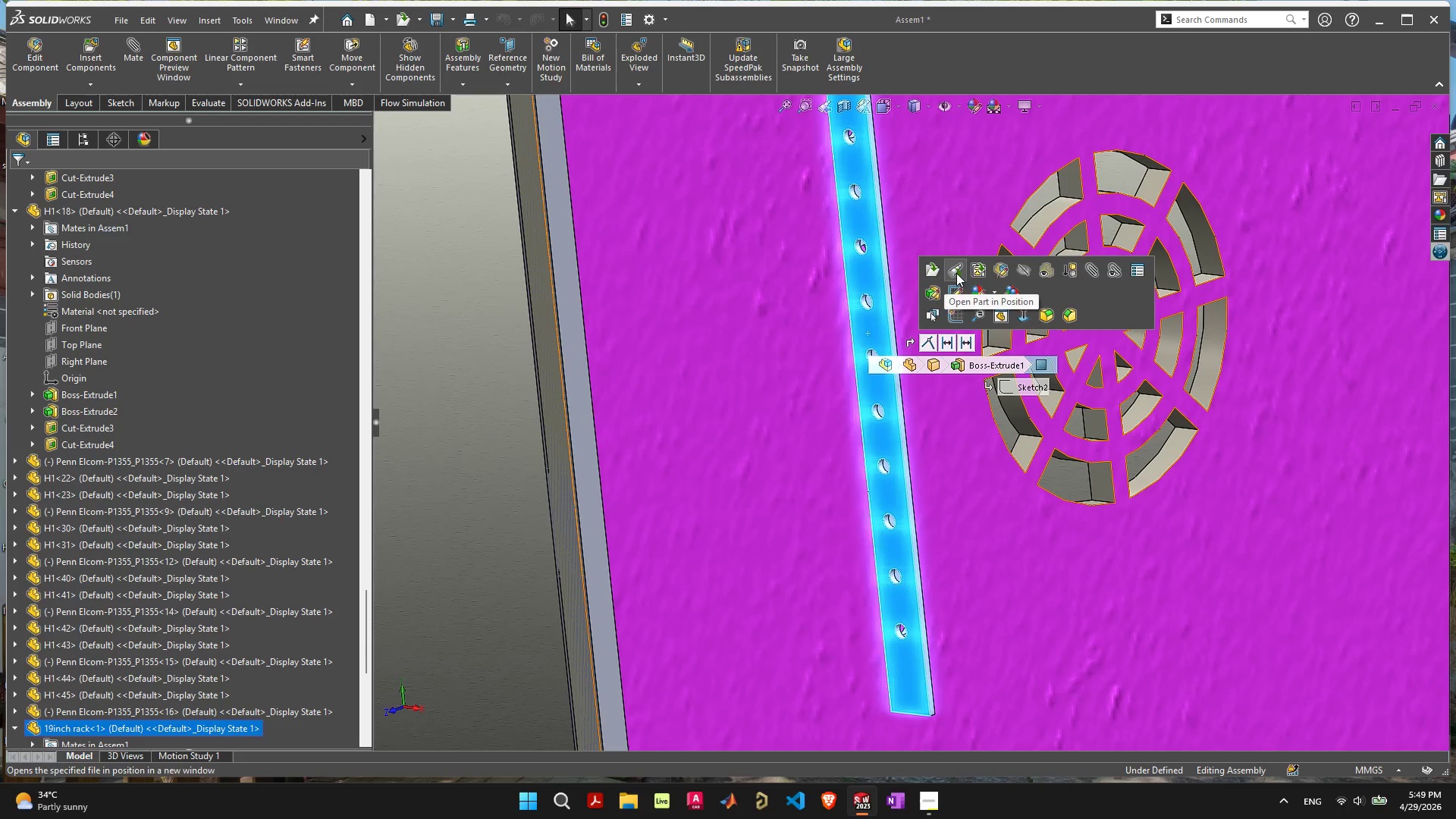 
left_click([999, 270])
 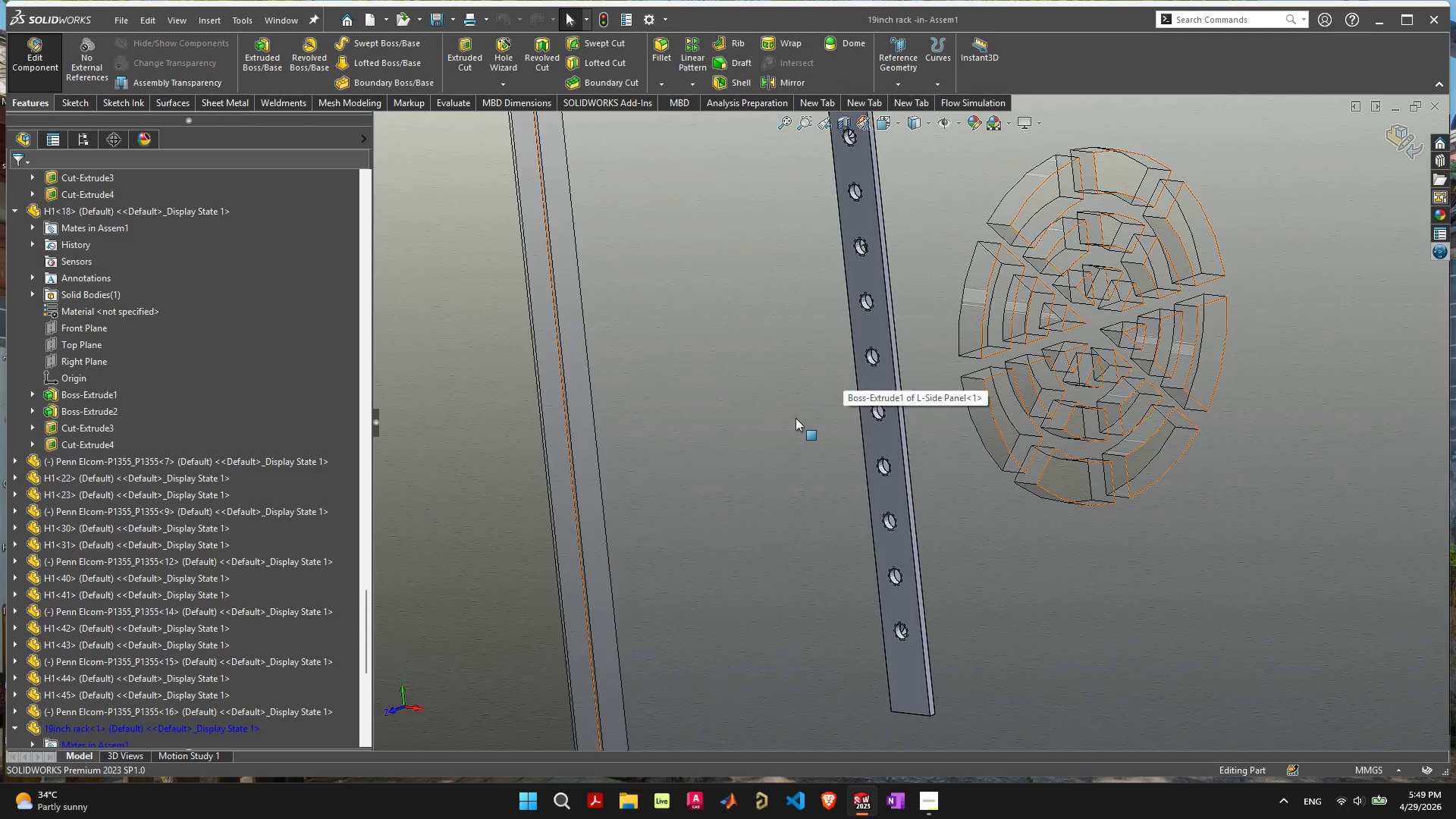 
scroll: coordinate [209, 620], scroll_direction: down, amount: 6.0
 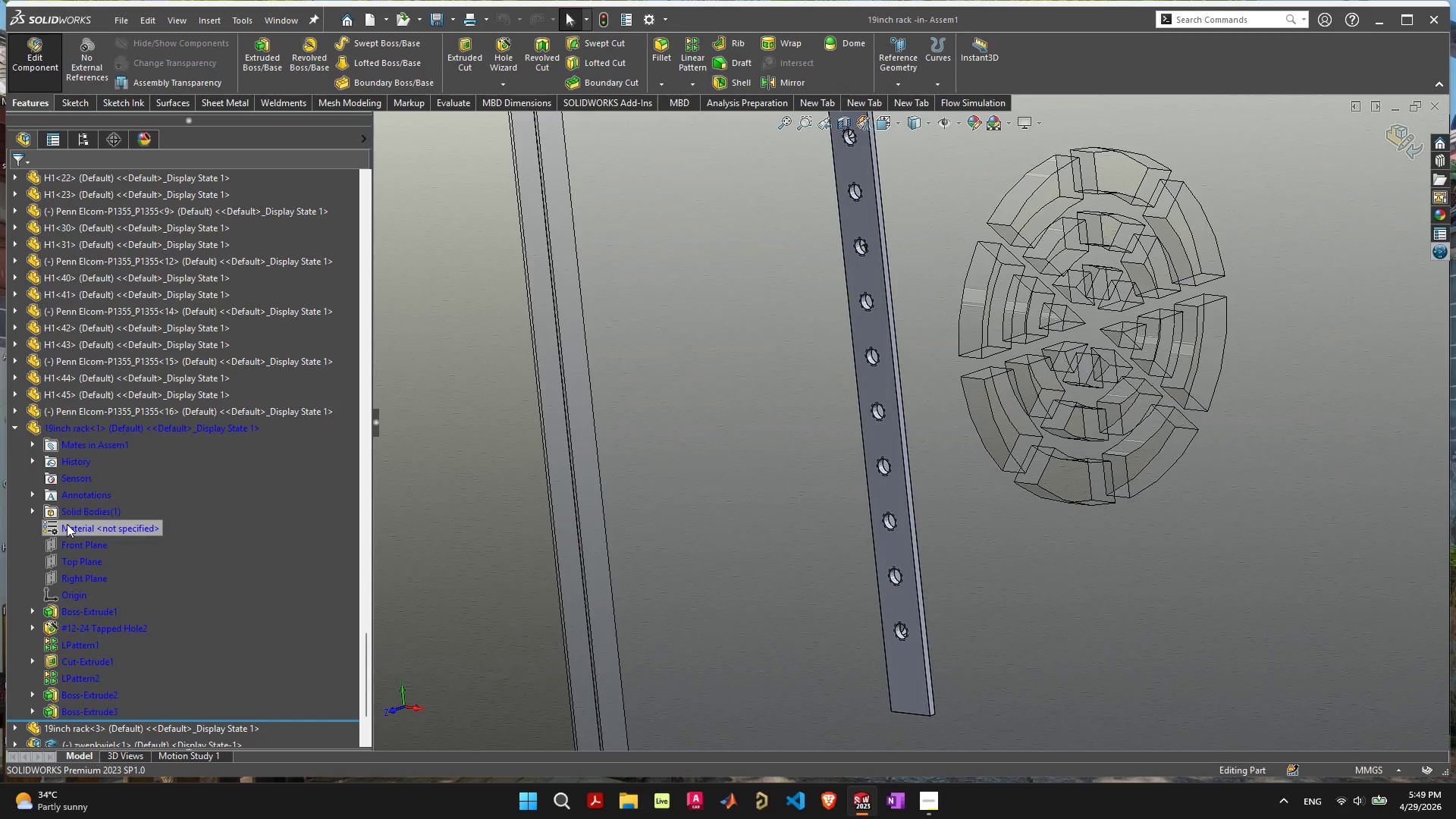 
wait(6.08)
 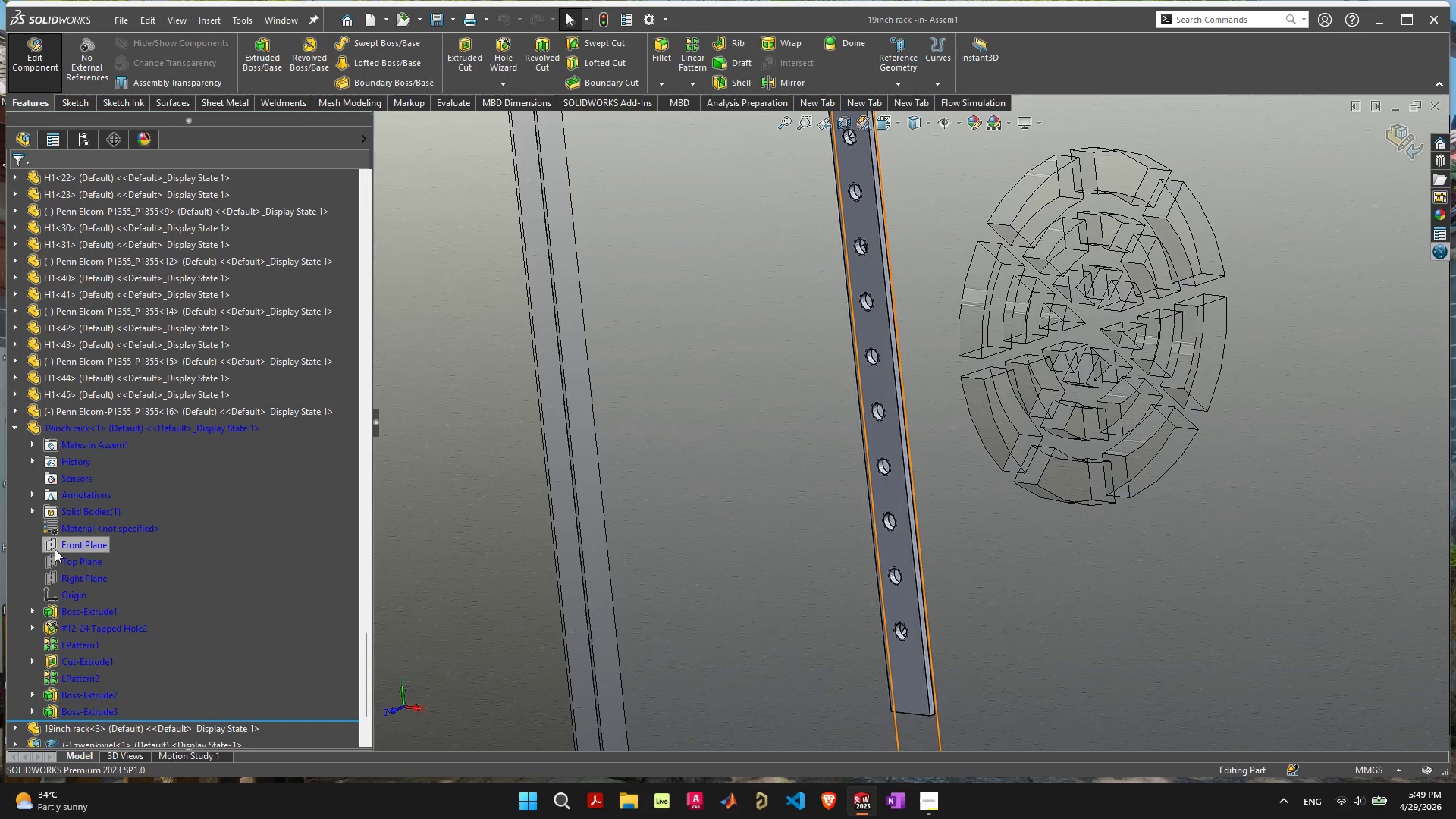 
left_click([31, 513])
 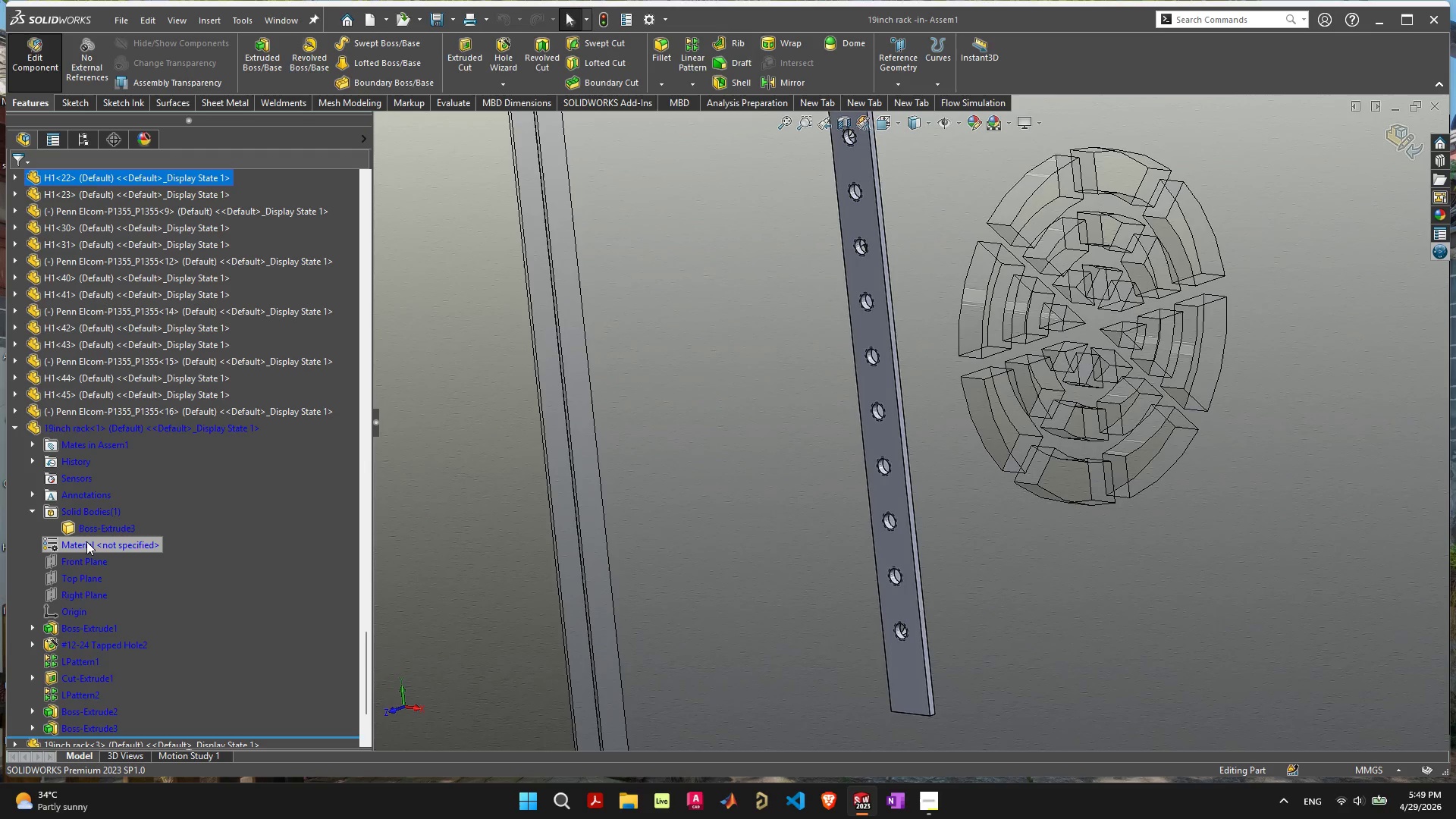 
right_click([86, 541])
 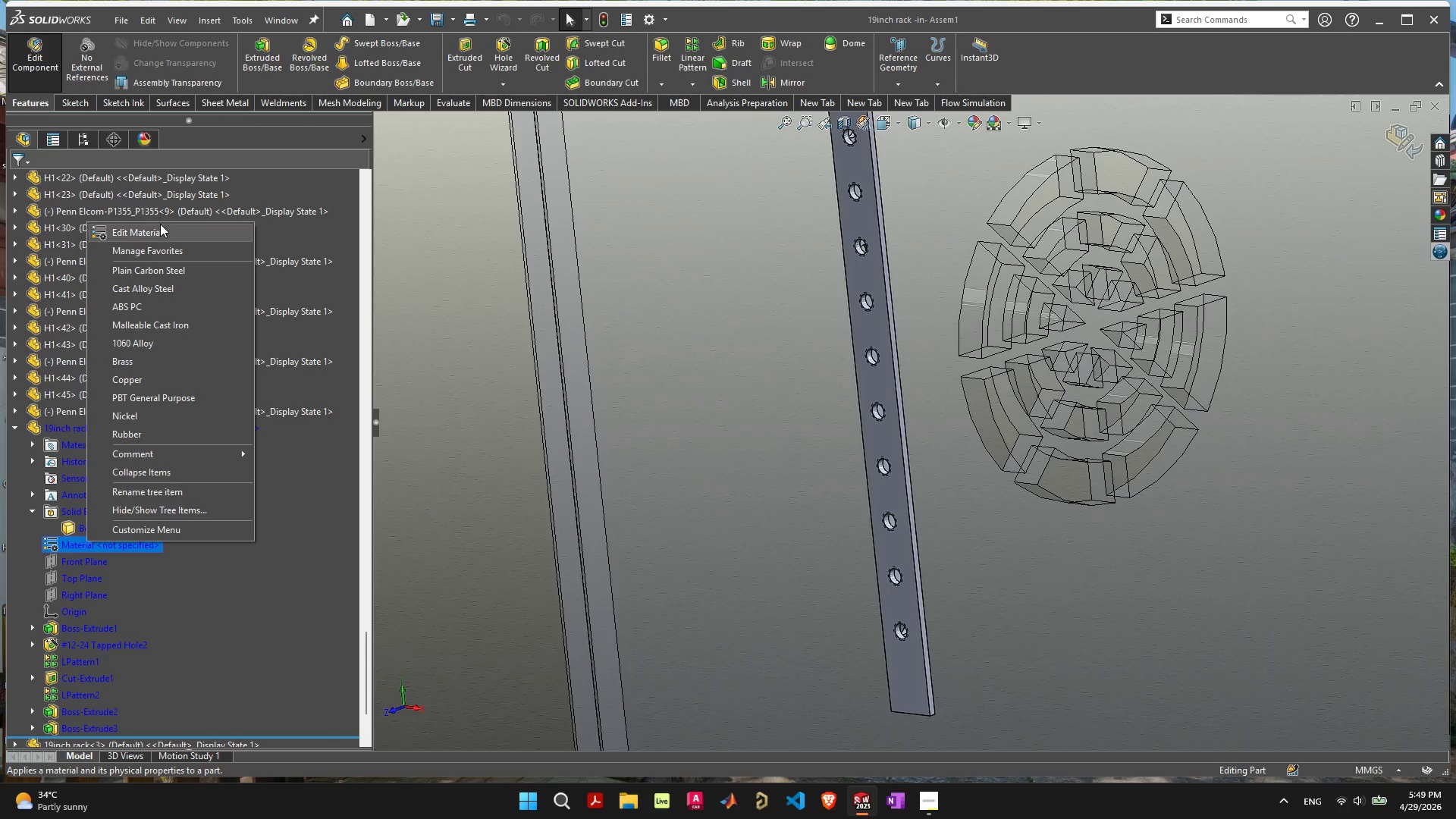 
left_click([159, 233])
 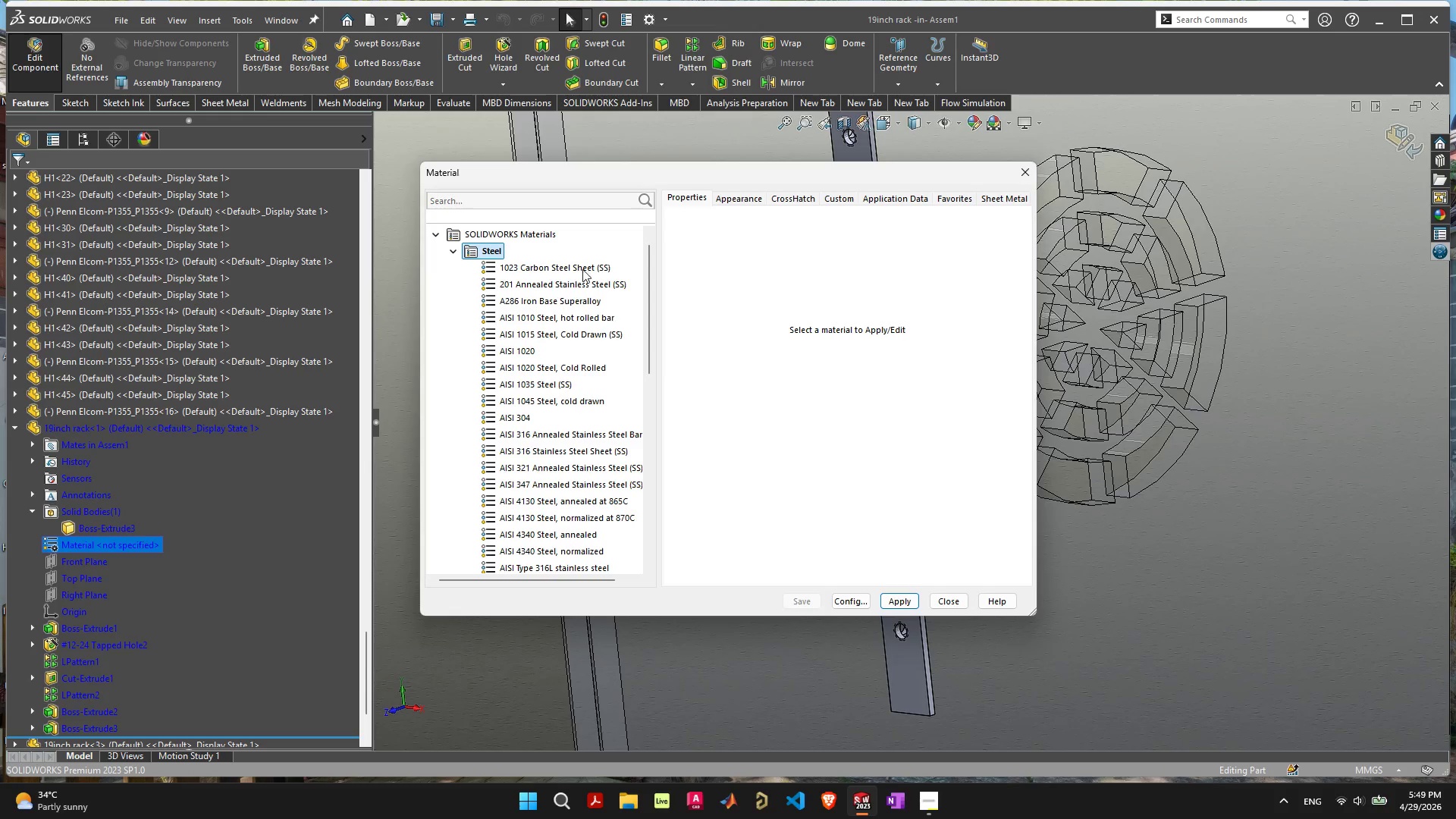 
left_click([595, 209])
 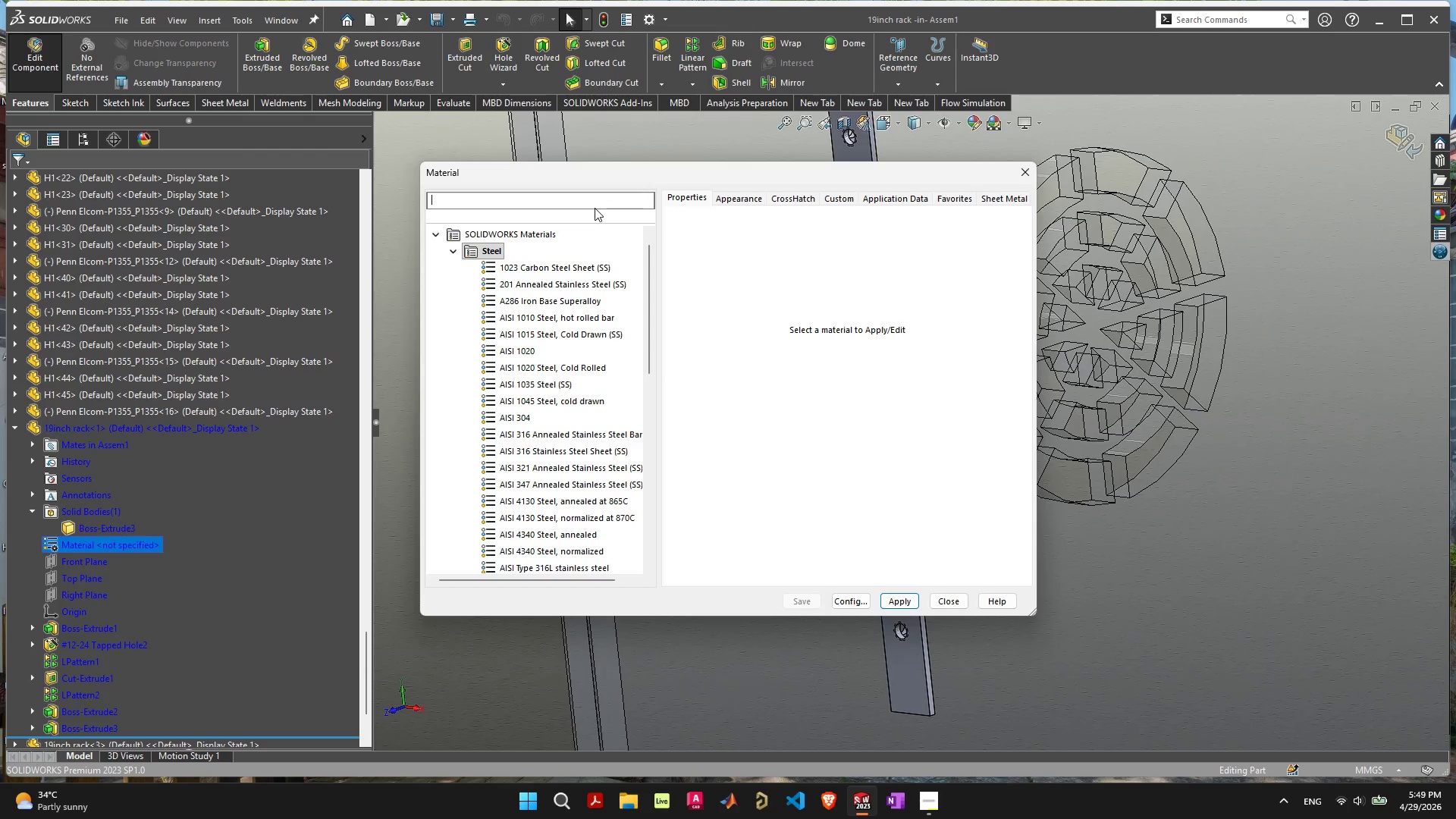 
type(iron)
 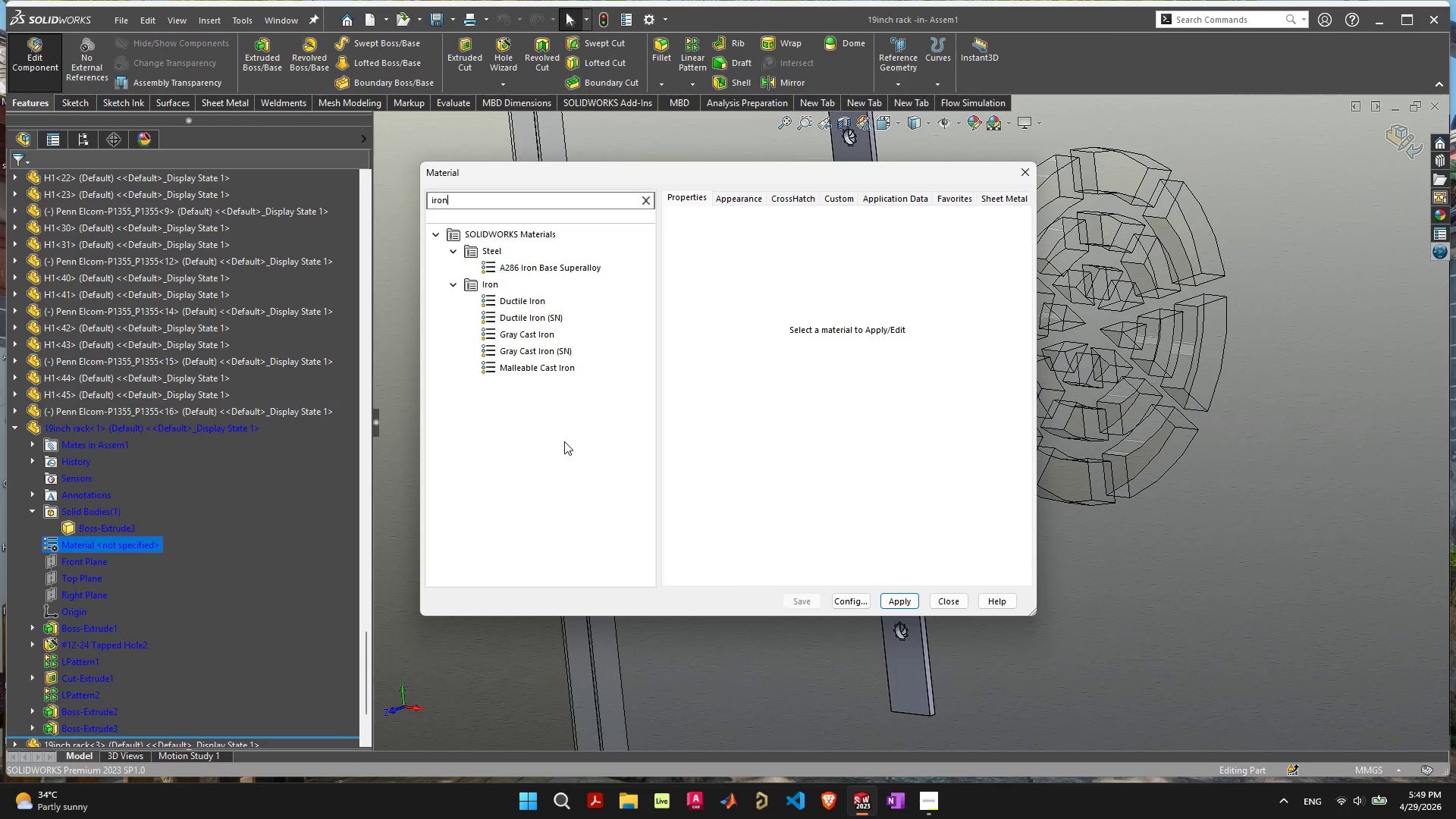 
wait(11.77)
 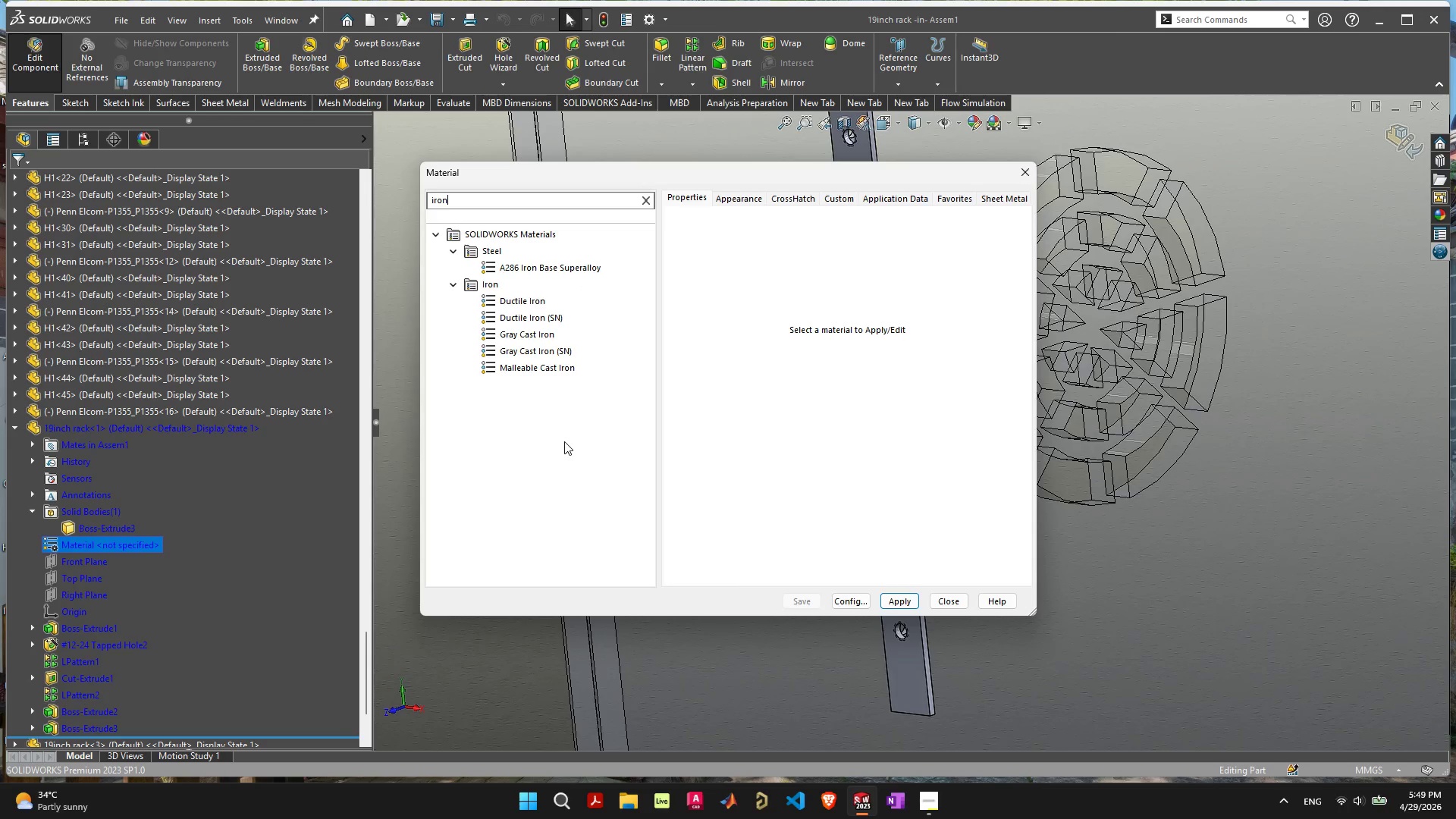 
left_click_drag(start_coordinate=[516, 205], to_coordinate=[393, 209])
 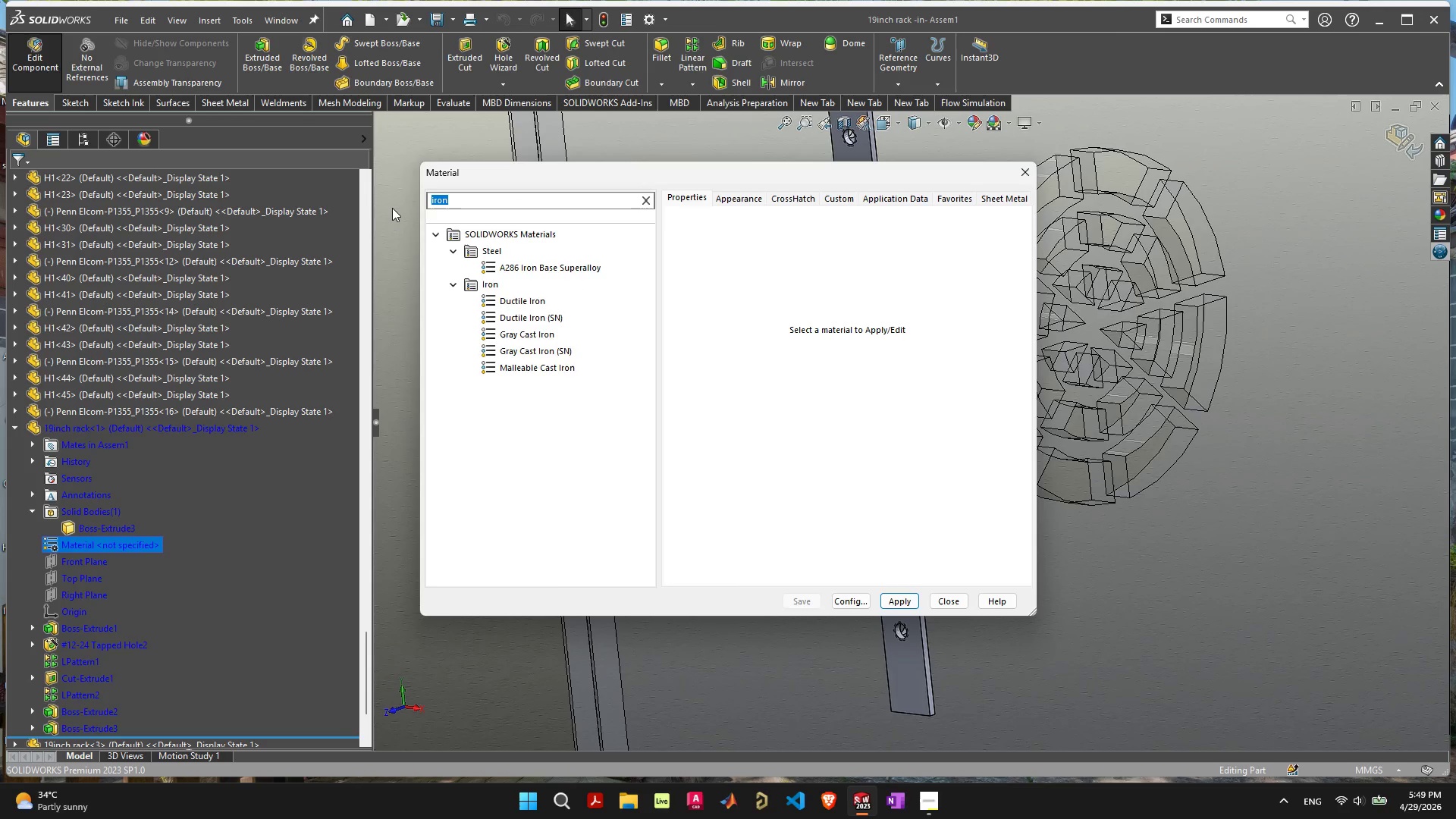 
type(steel)
 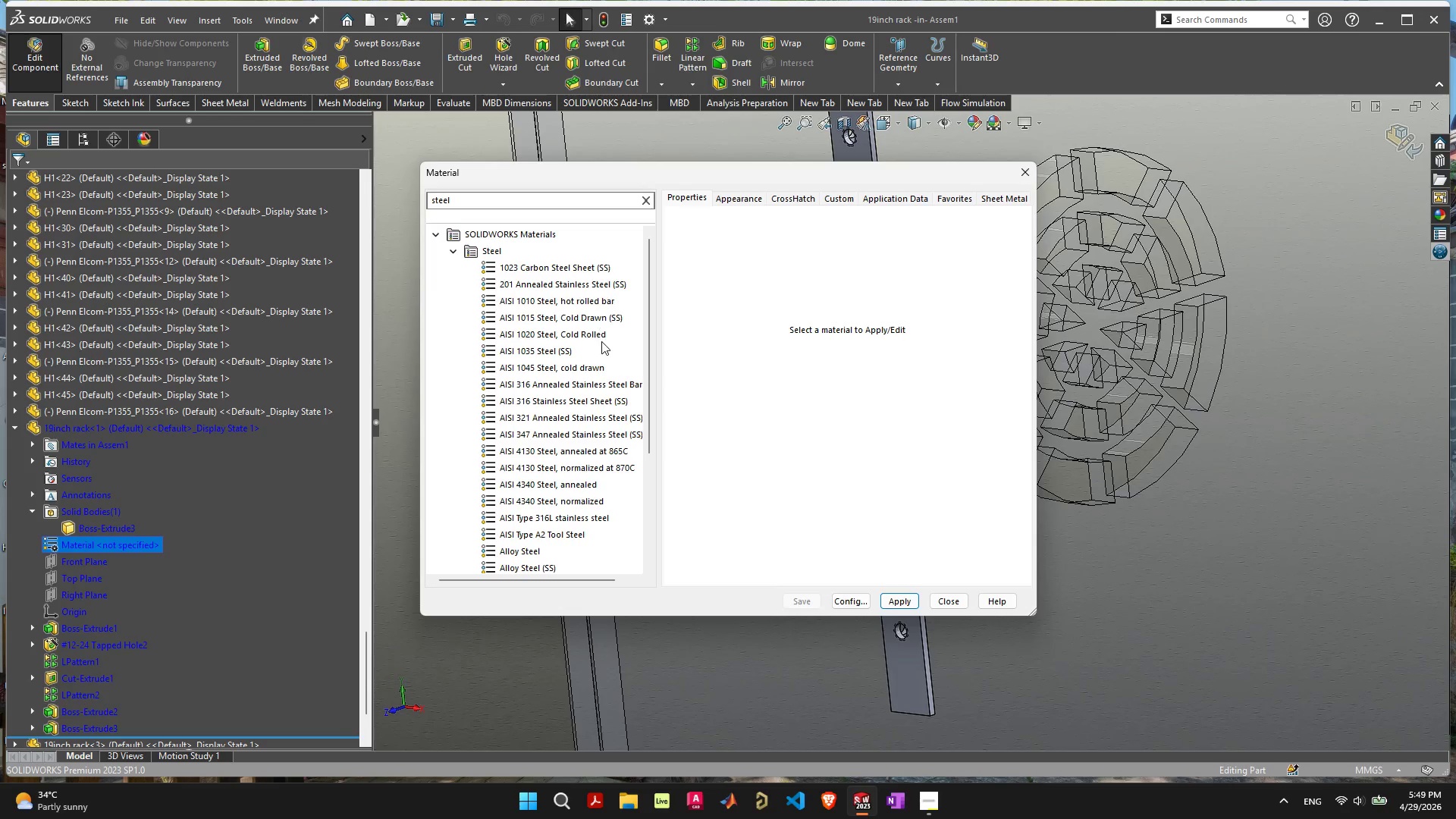 
left_click([560, 346])
 